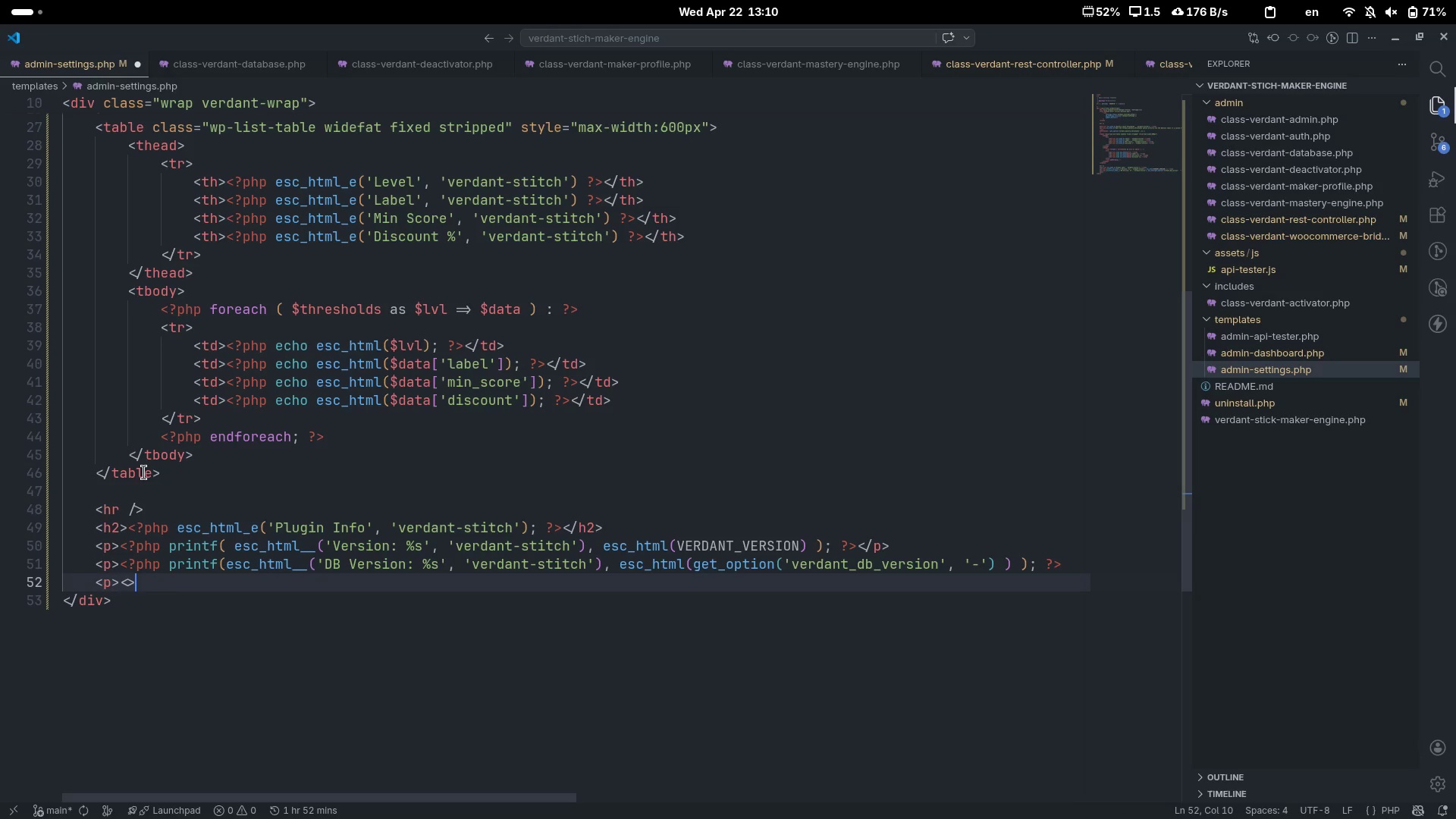 
key(ArrowLeft)
 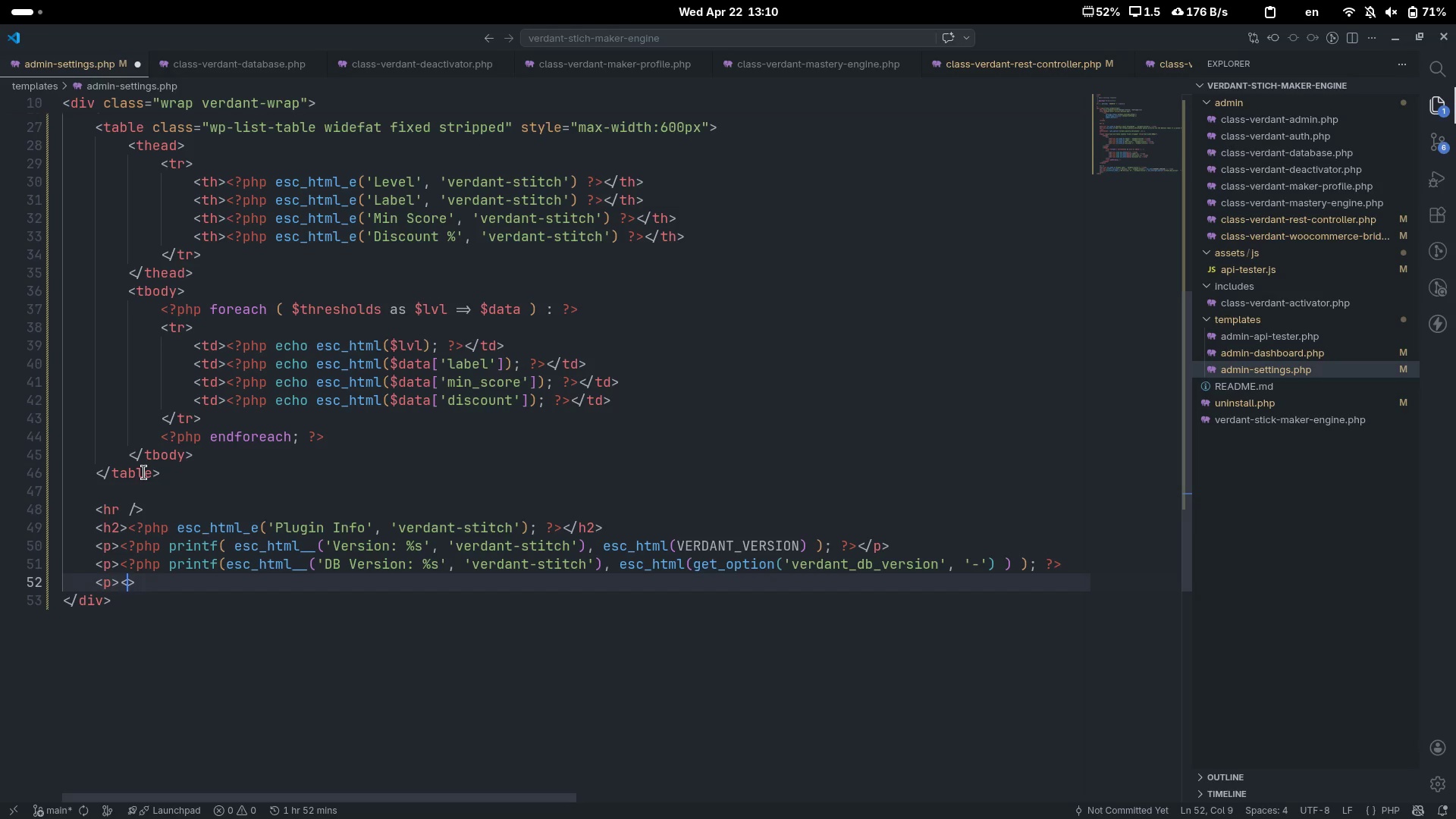 
key(Slash)
 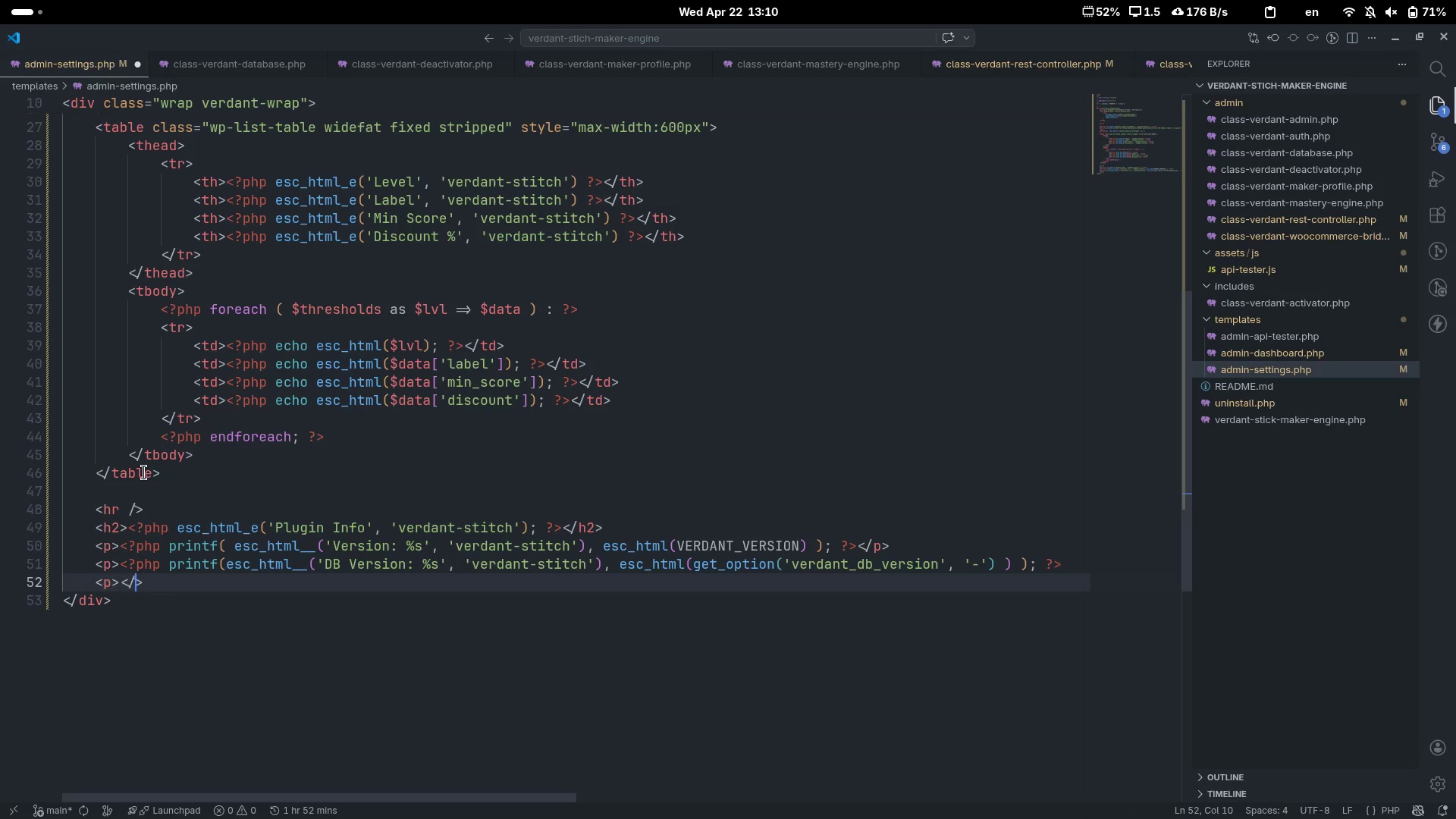 
key(P)
 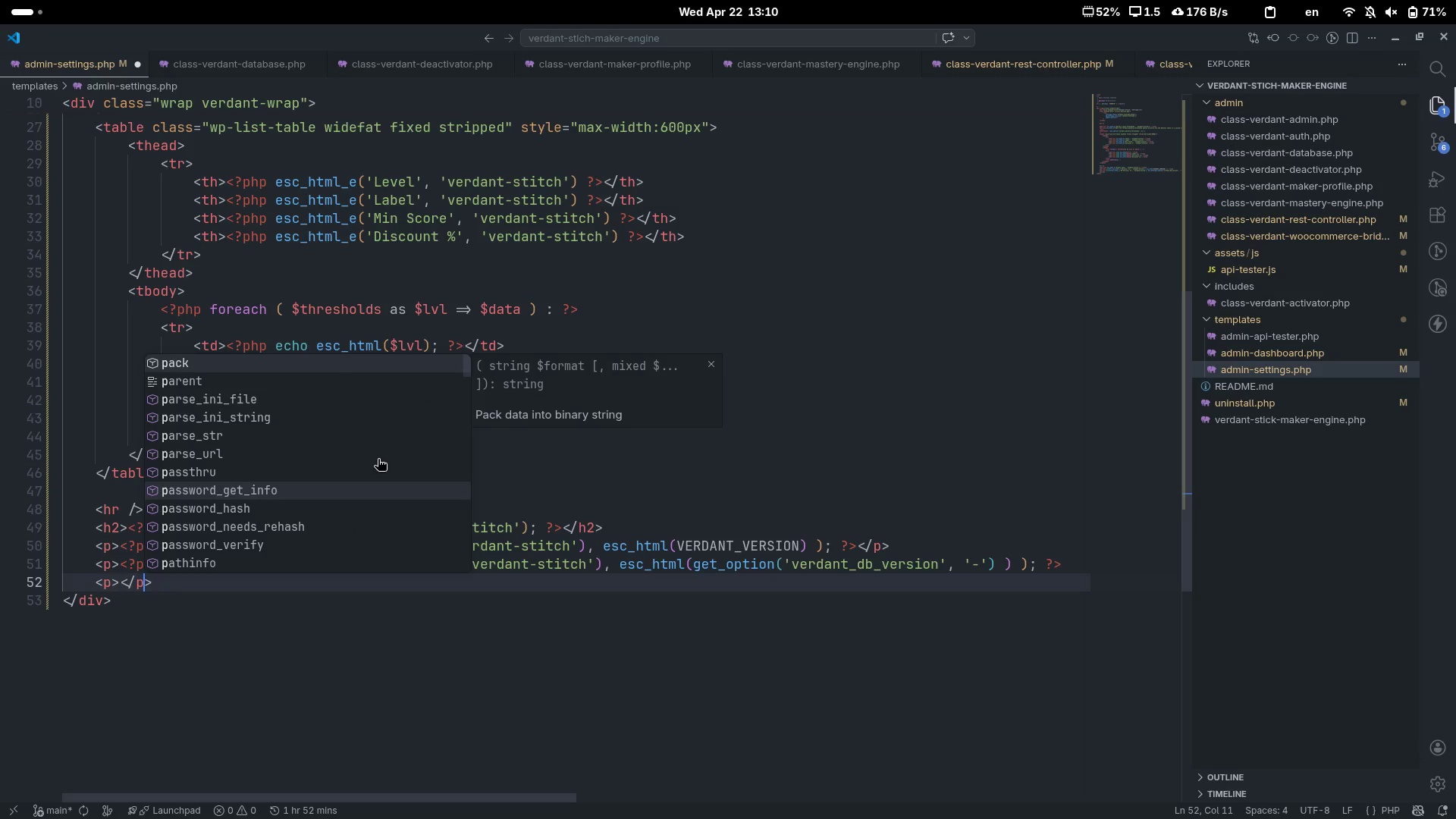 
scroll: coordinate [561, 236], scroll_direction: down, amount: 13.0
 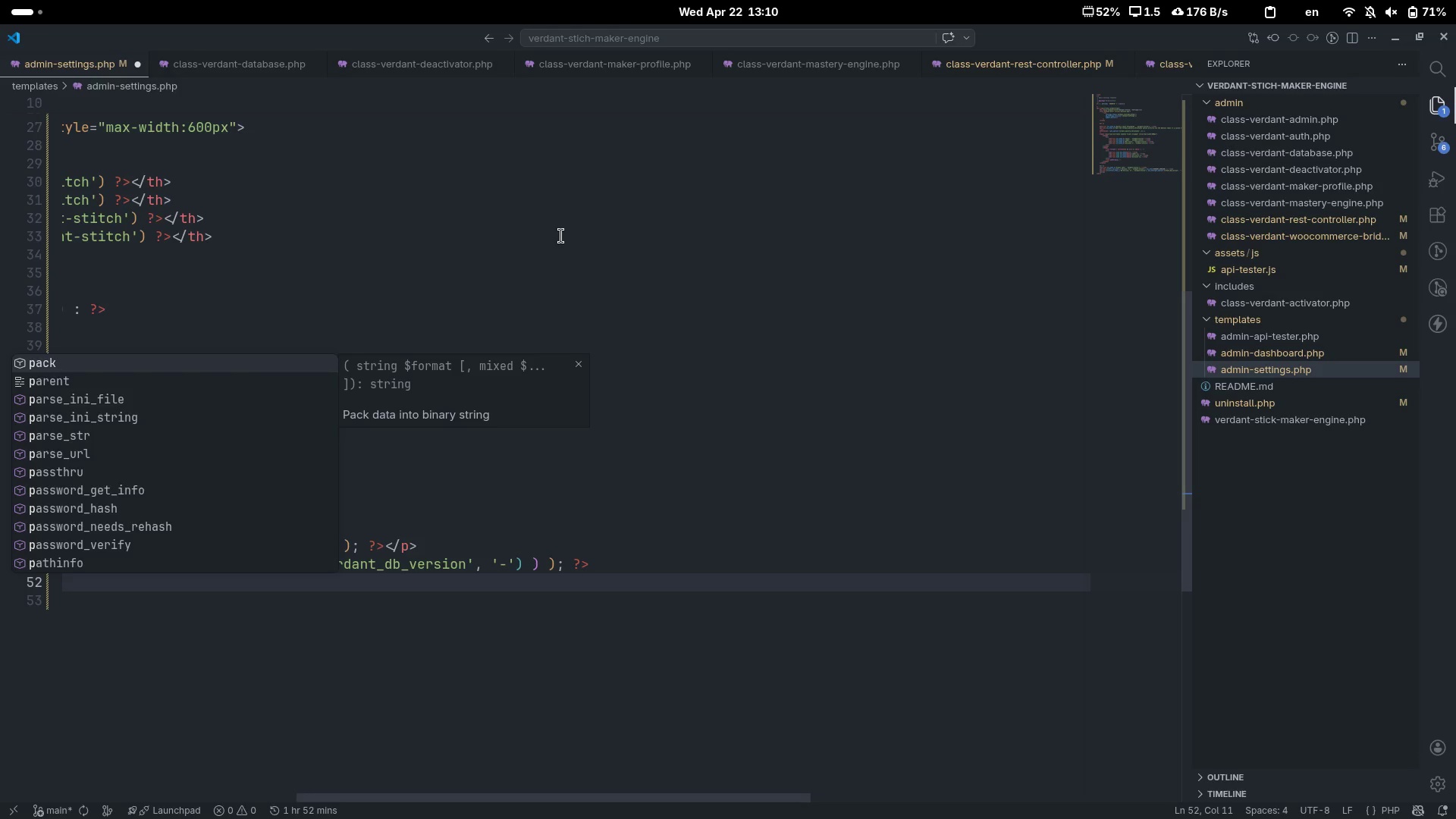 
scroll: coordinate [561, 236], scroll_direction: up, amount: 8.0
 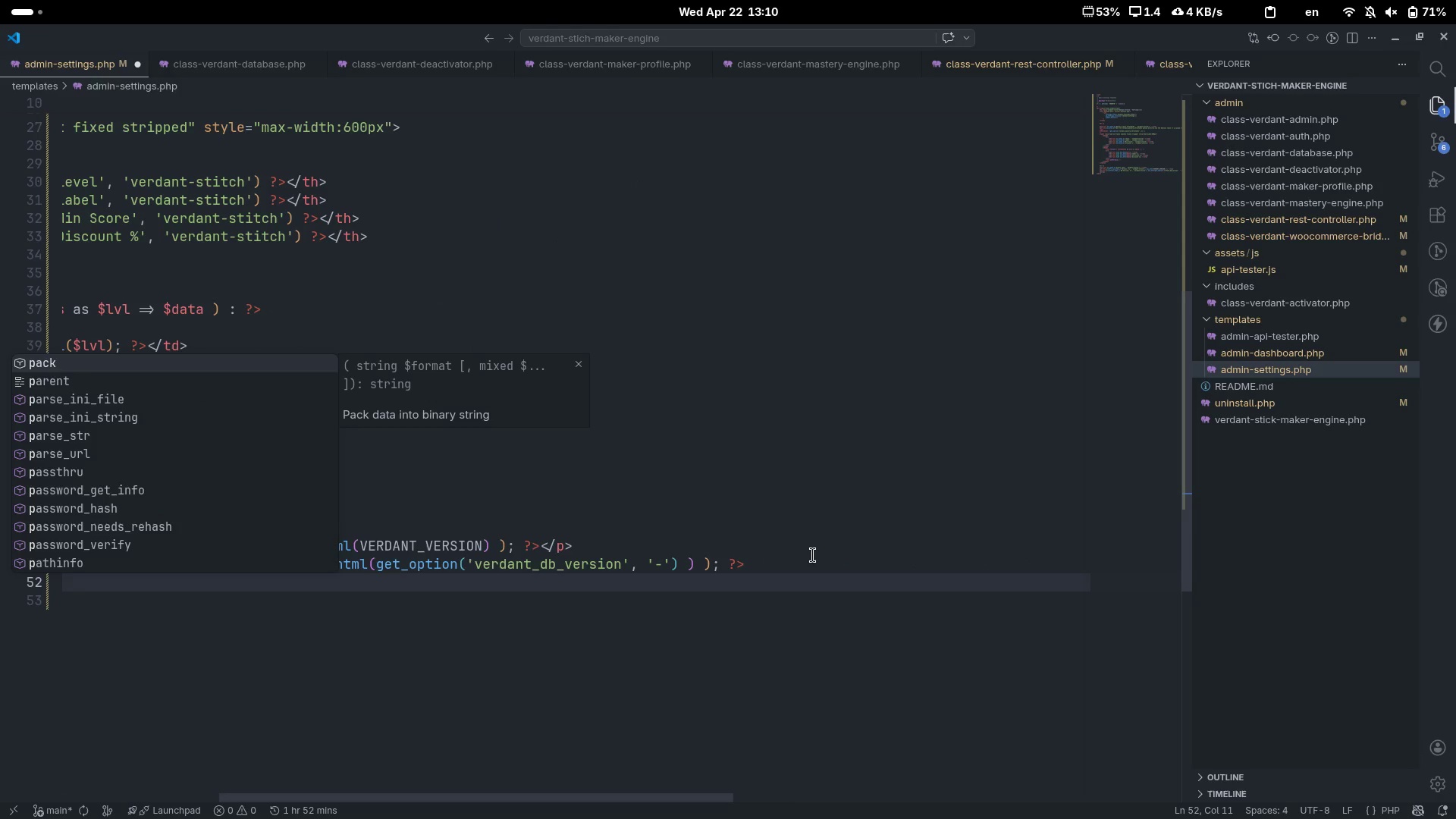 
left_click([813, 557])
 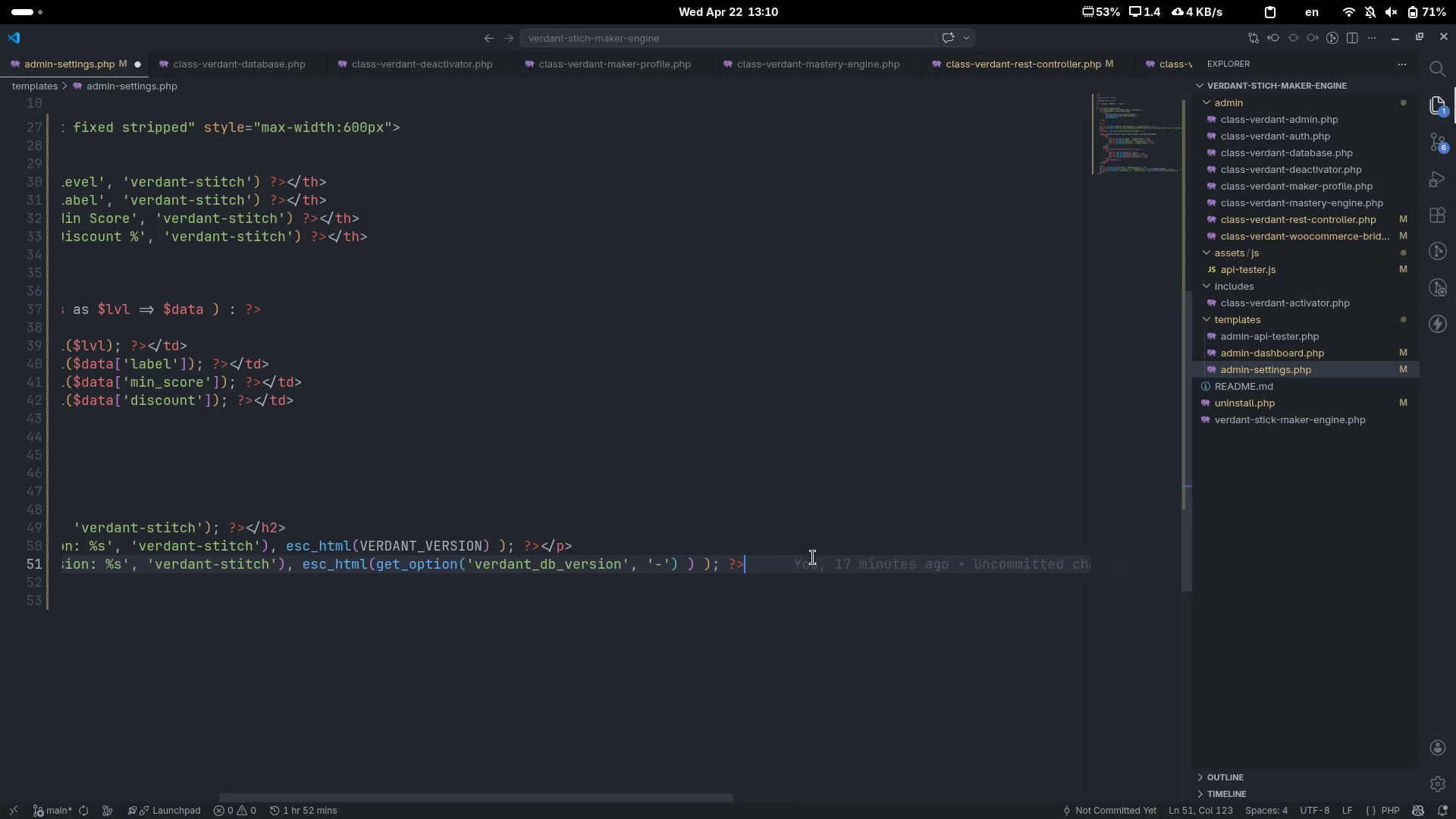 
key(Shift+Comma)
 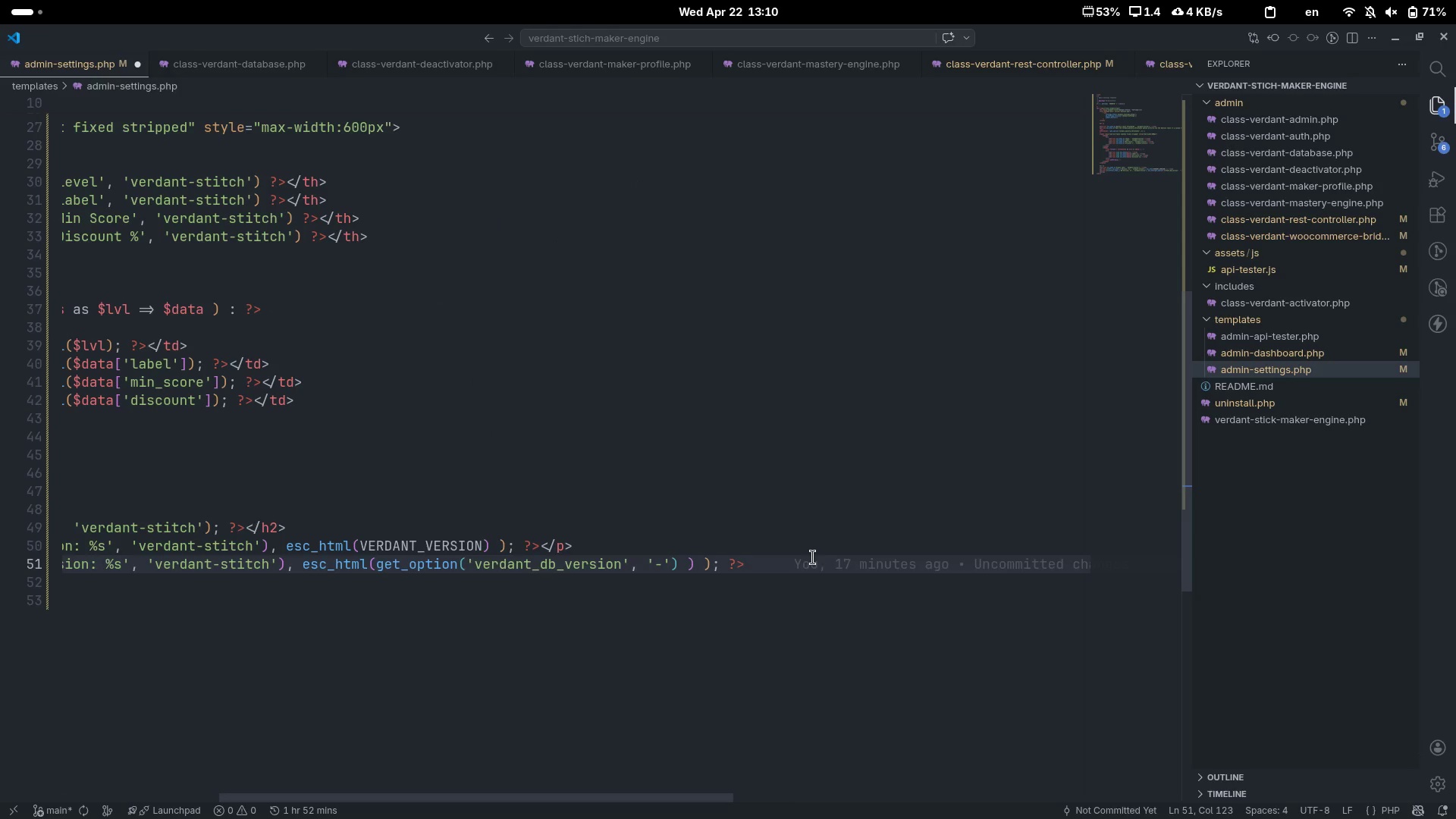 
key(Shift+Period)
 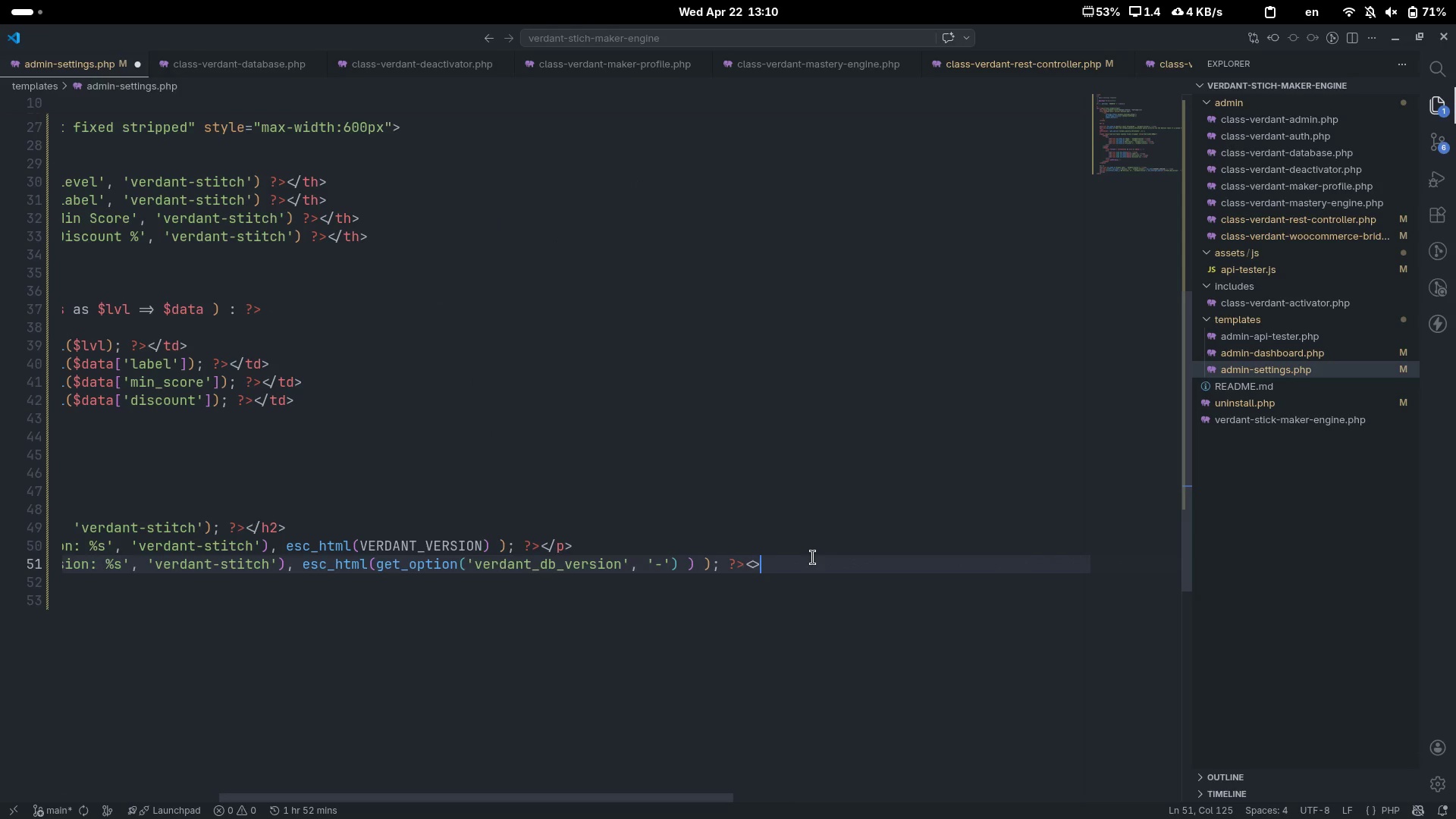 
key(ArrowLeft)
 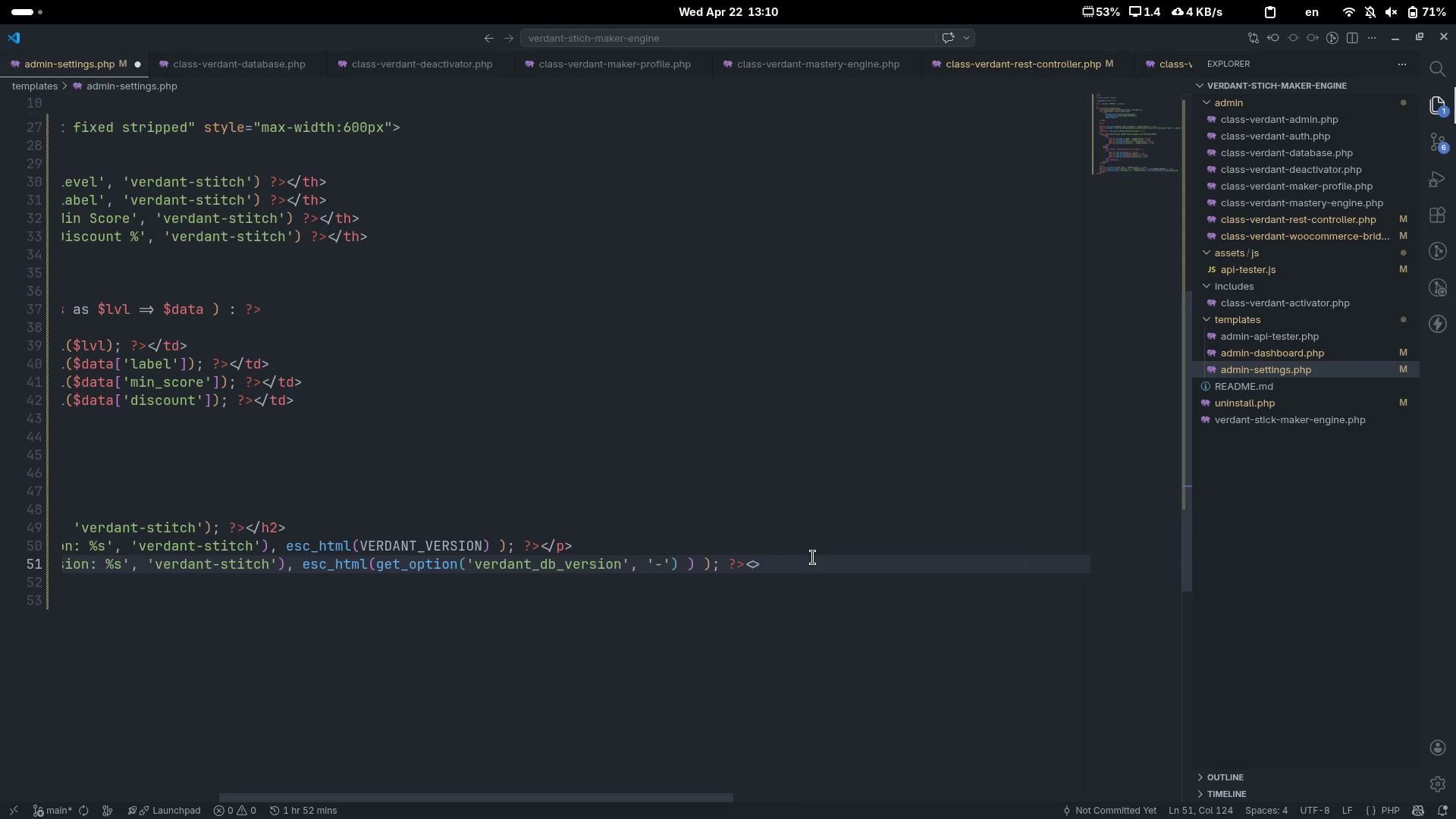 
key(Slash)
 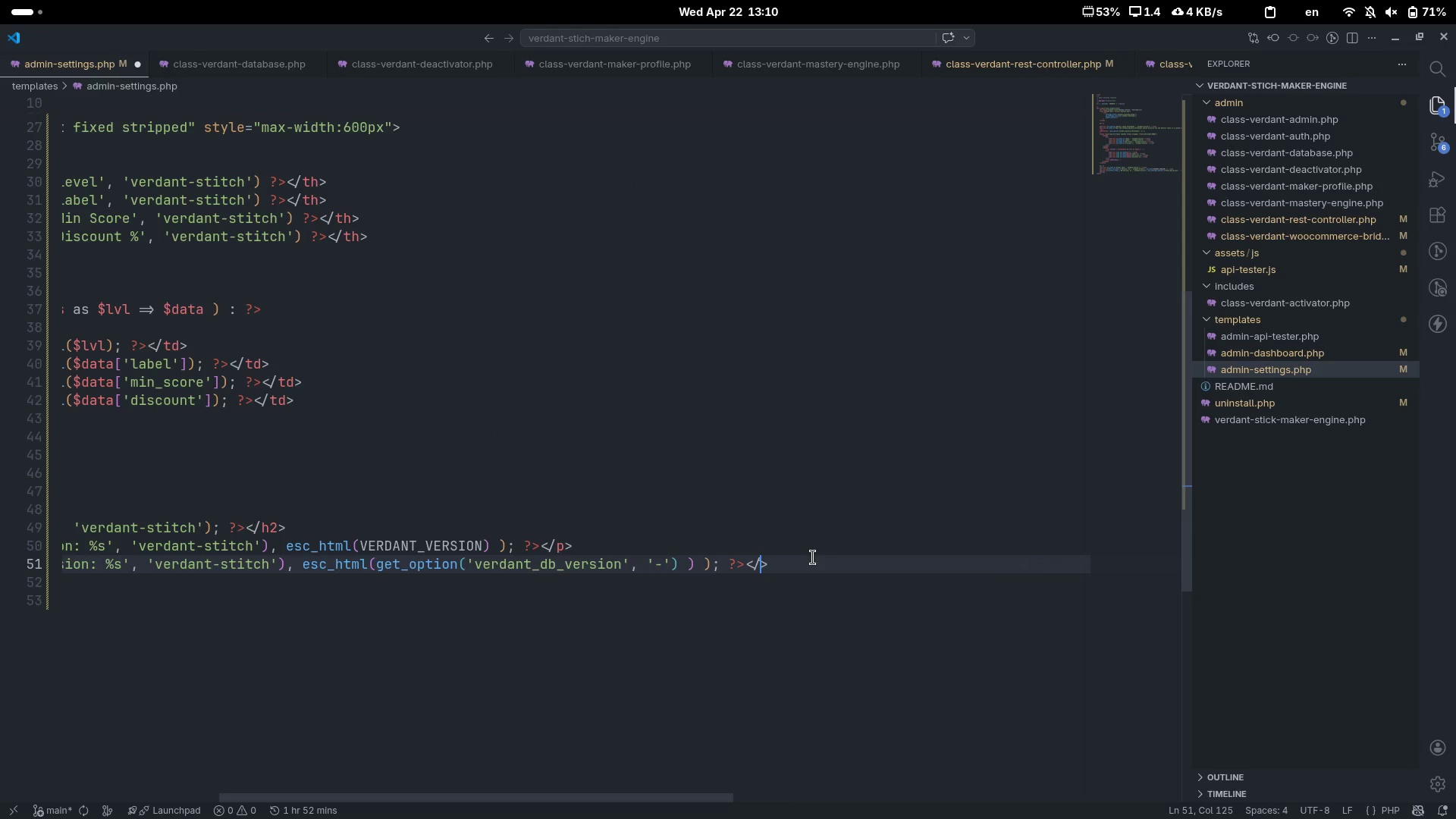 
key(P)
 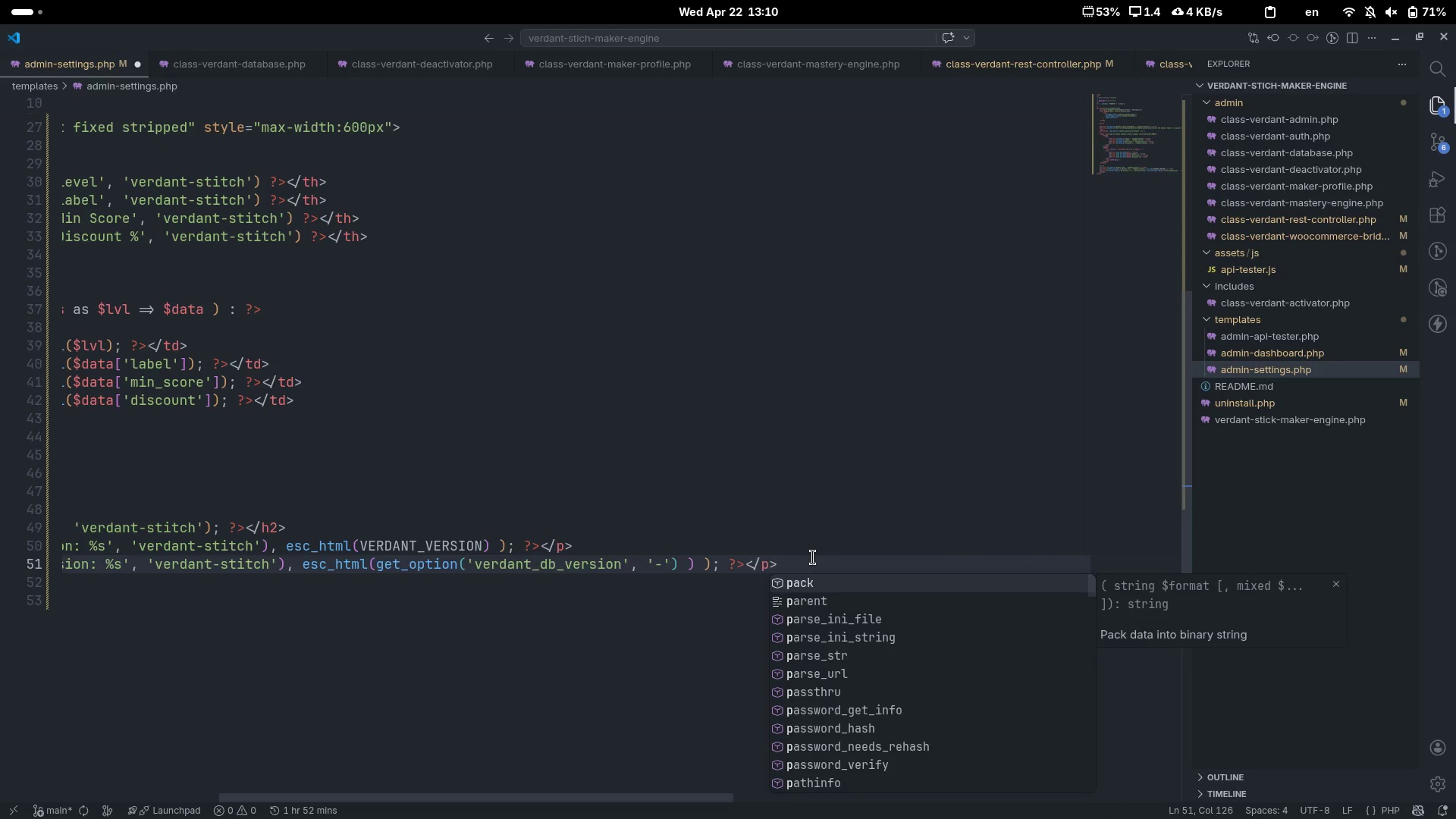 
scroll: coordinate [813, 557], scroll_direction: up, amount: 17.0
 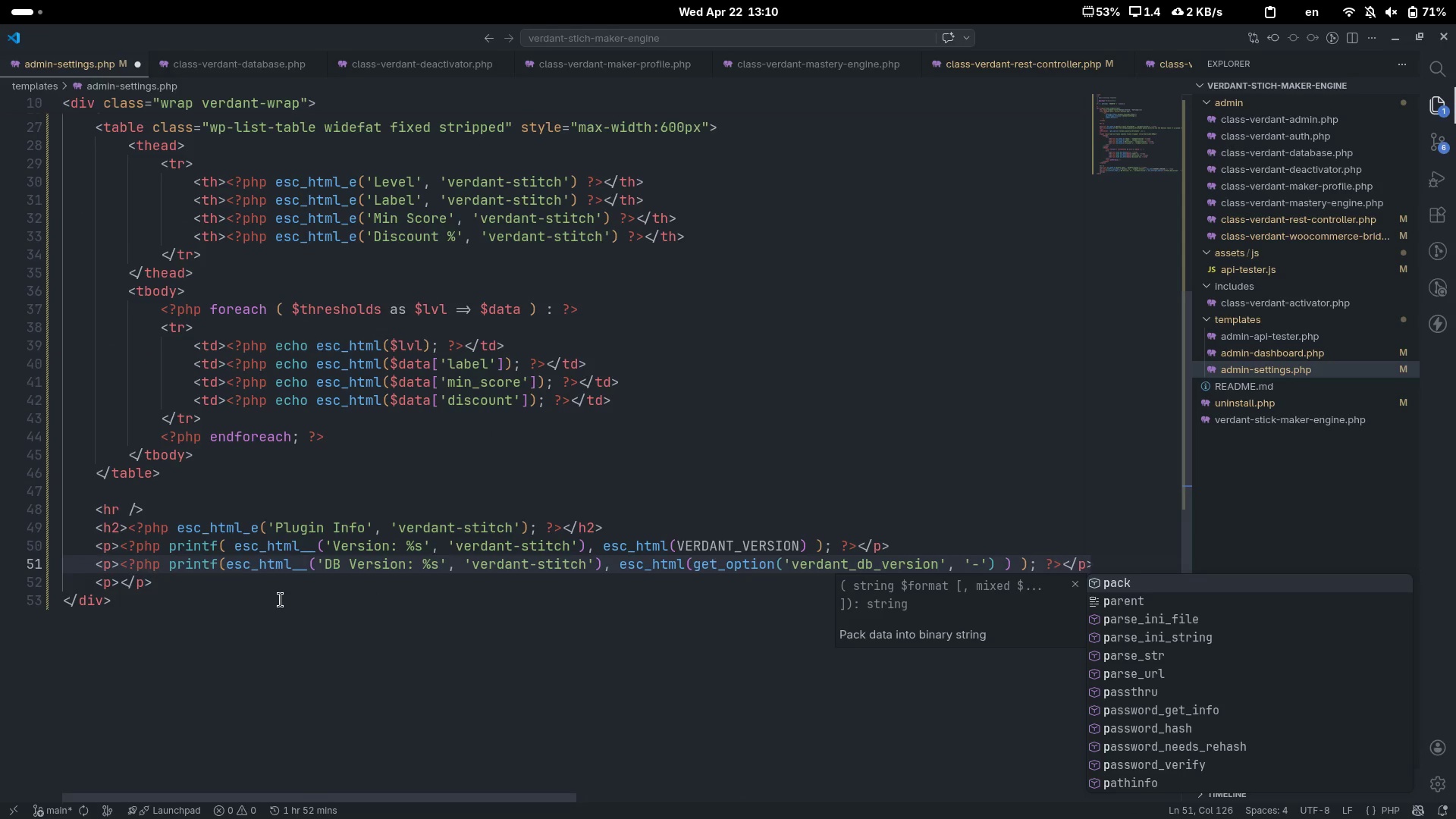 
left_click([277, 598])
 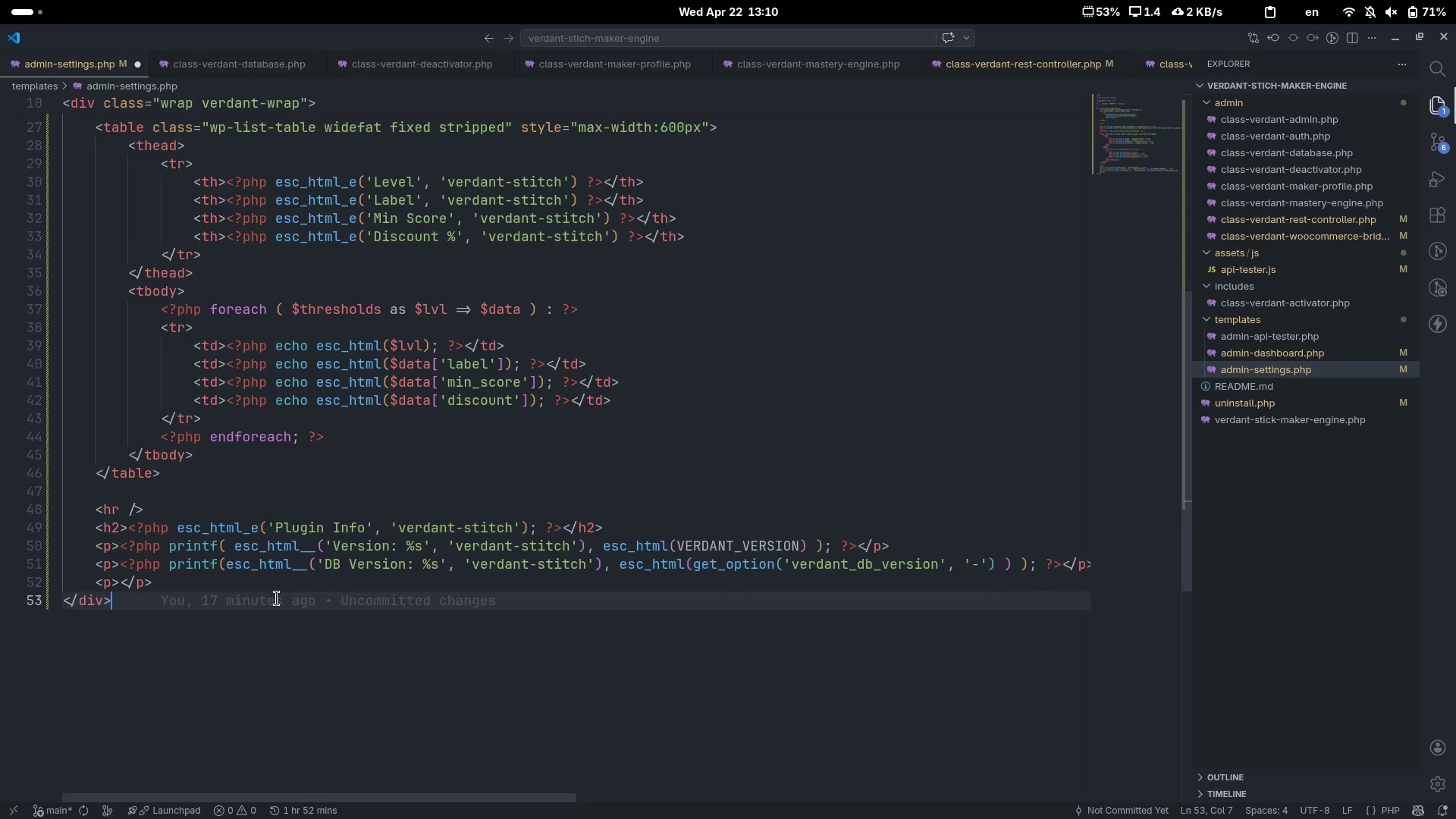 
key(ArrowUp)
 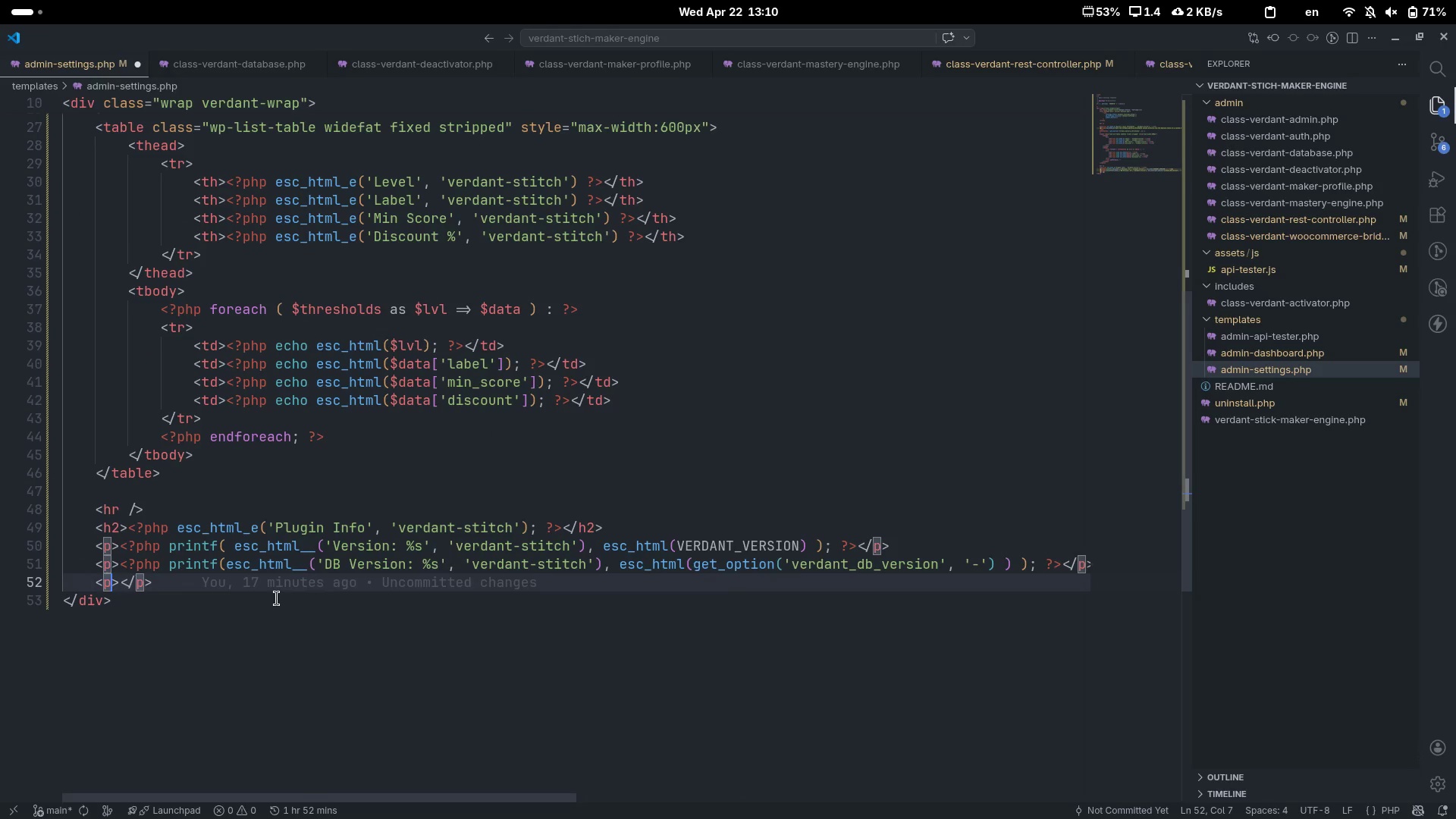 
key(ArrowRight)
 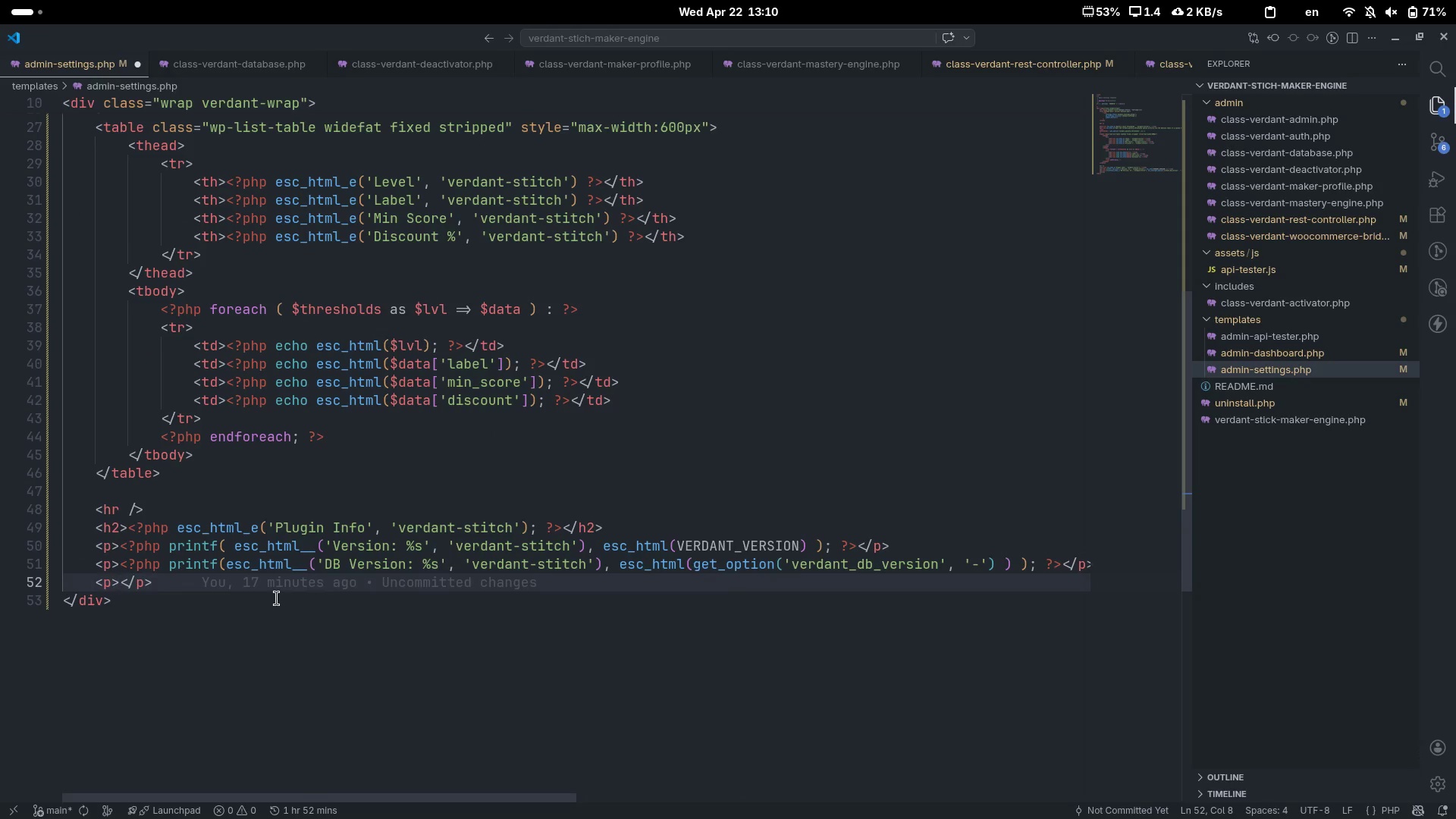 
key(Shift+Comma)
 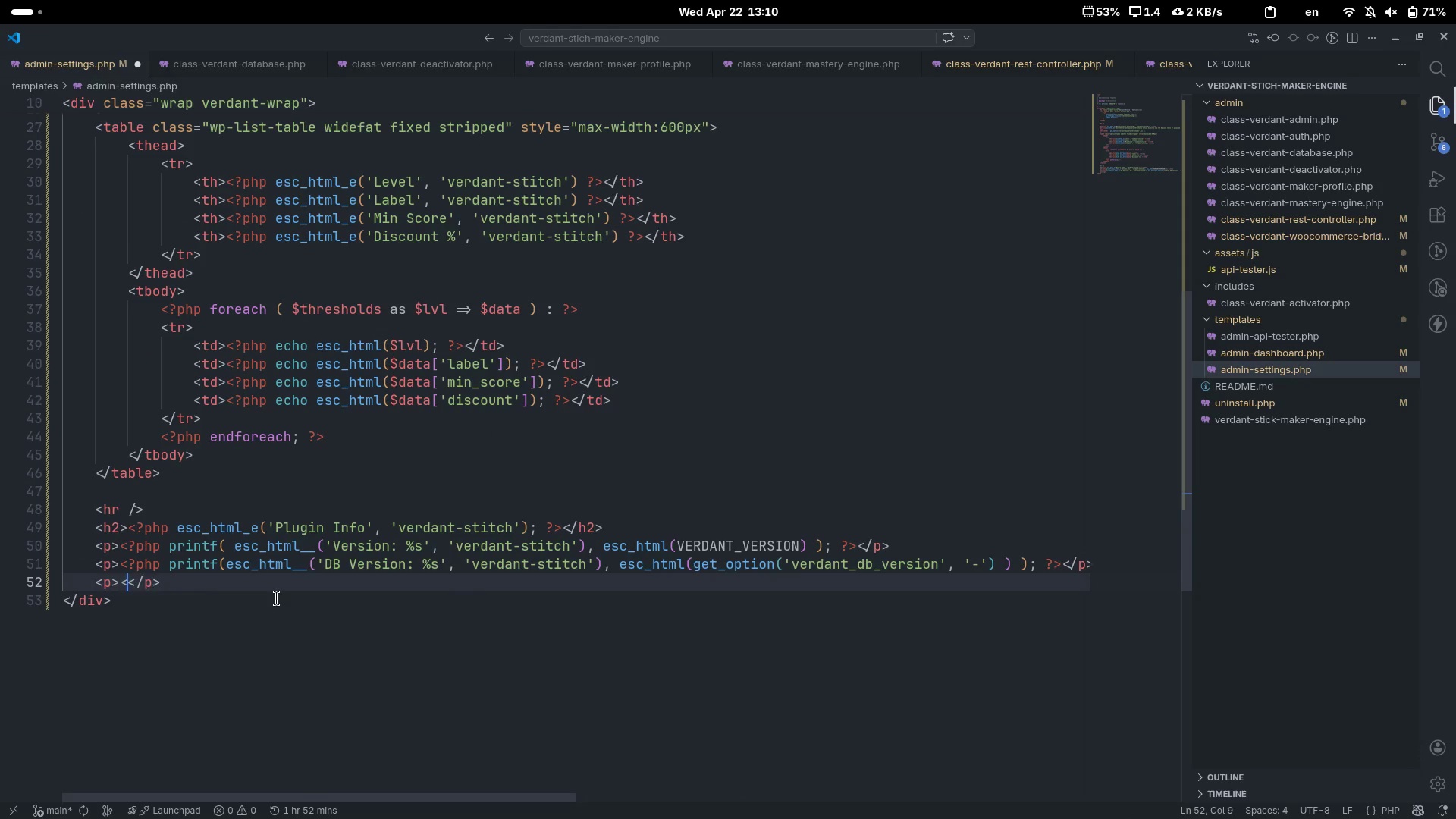 
key(Shift+Slash)
 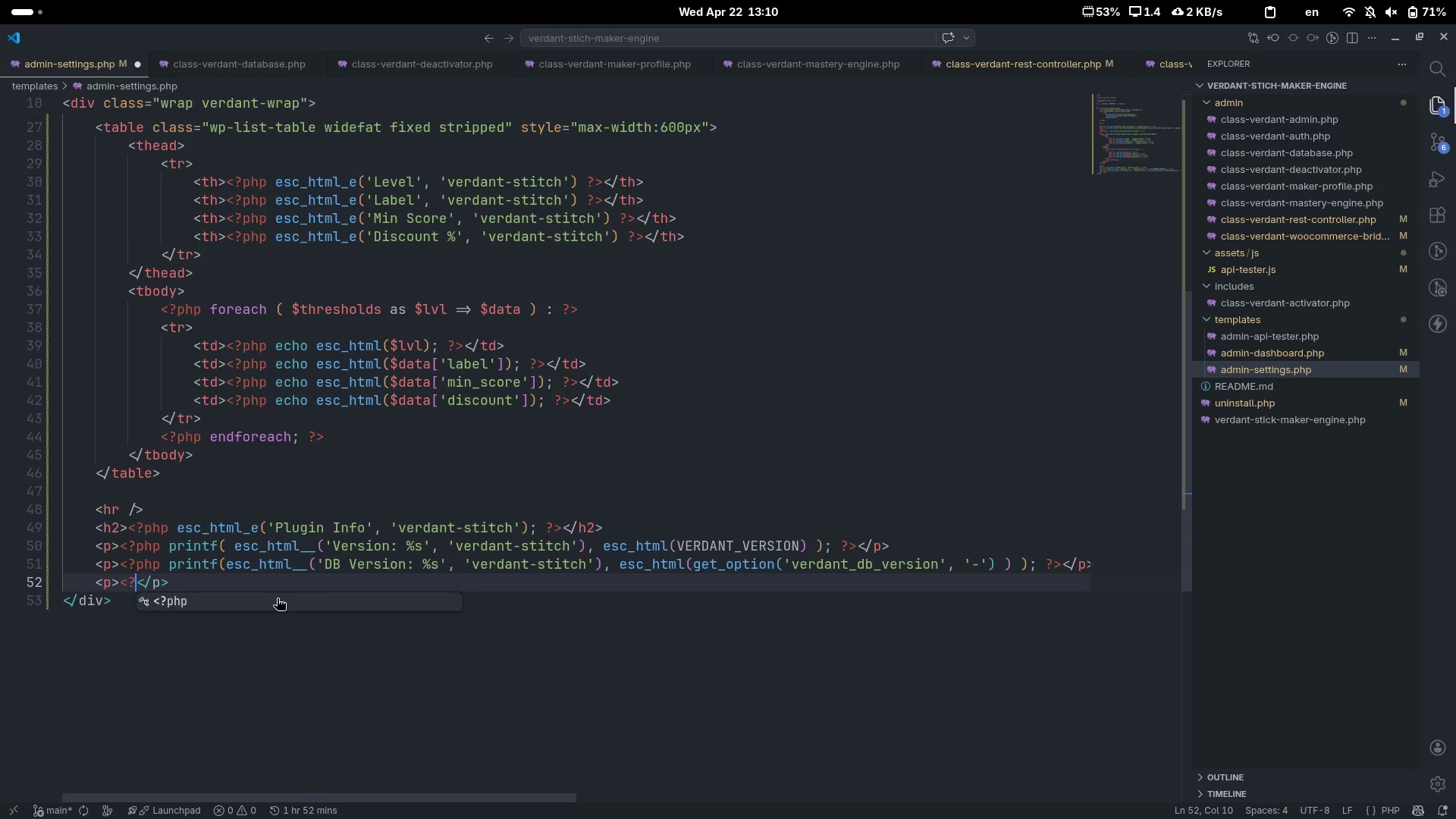 
key(Tab)
 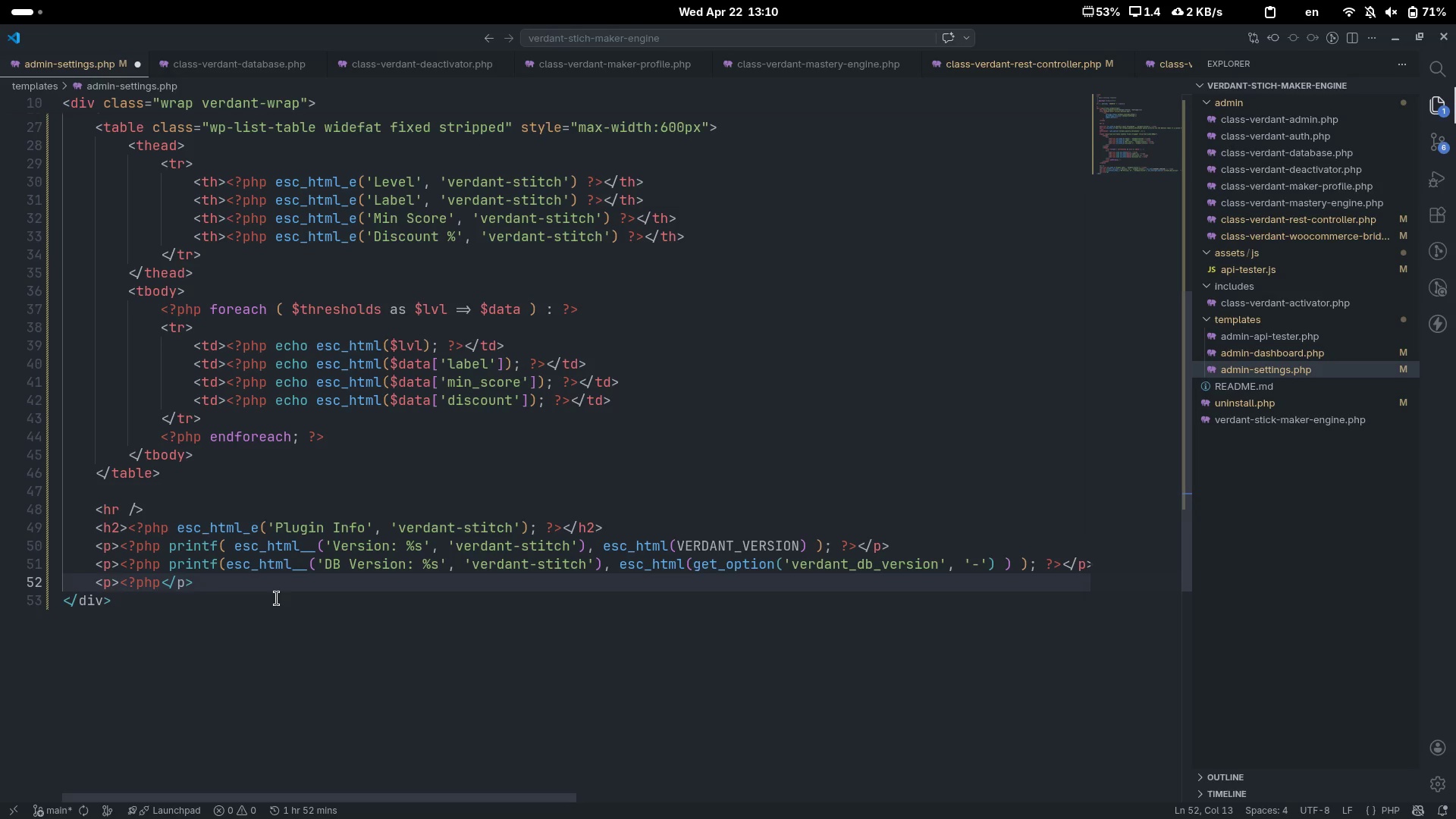 
key(Space)
 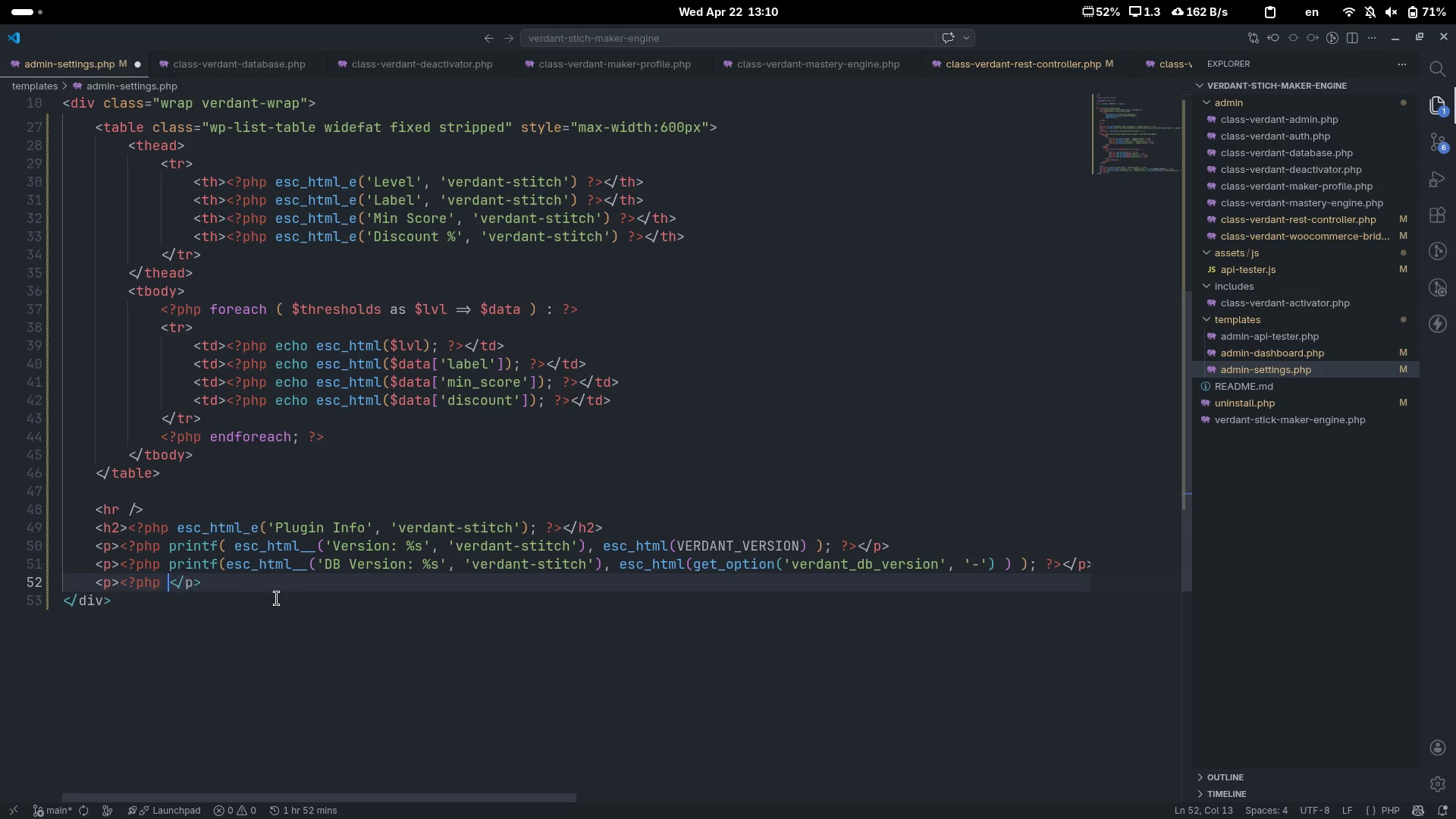 
key(ArrowLeft)
 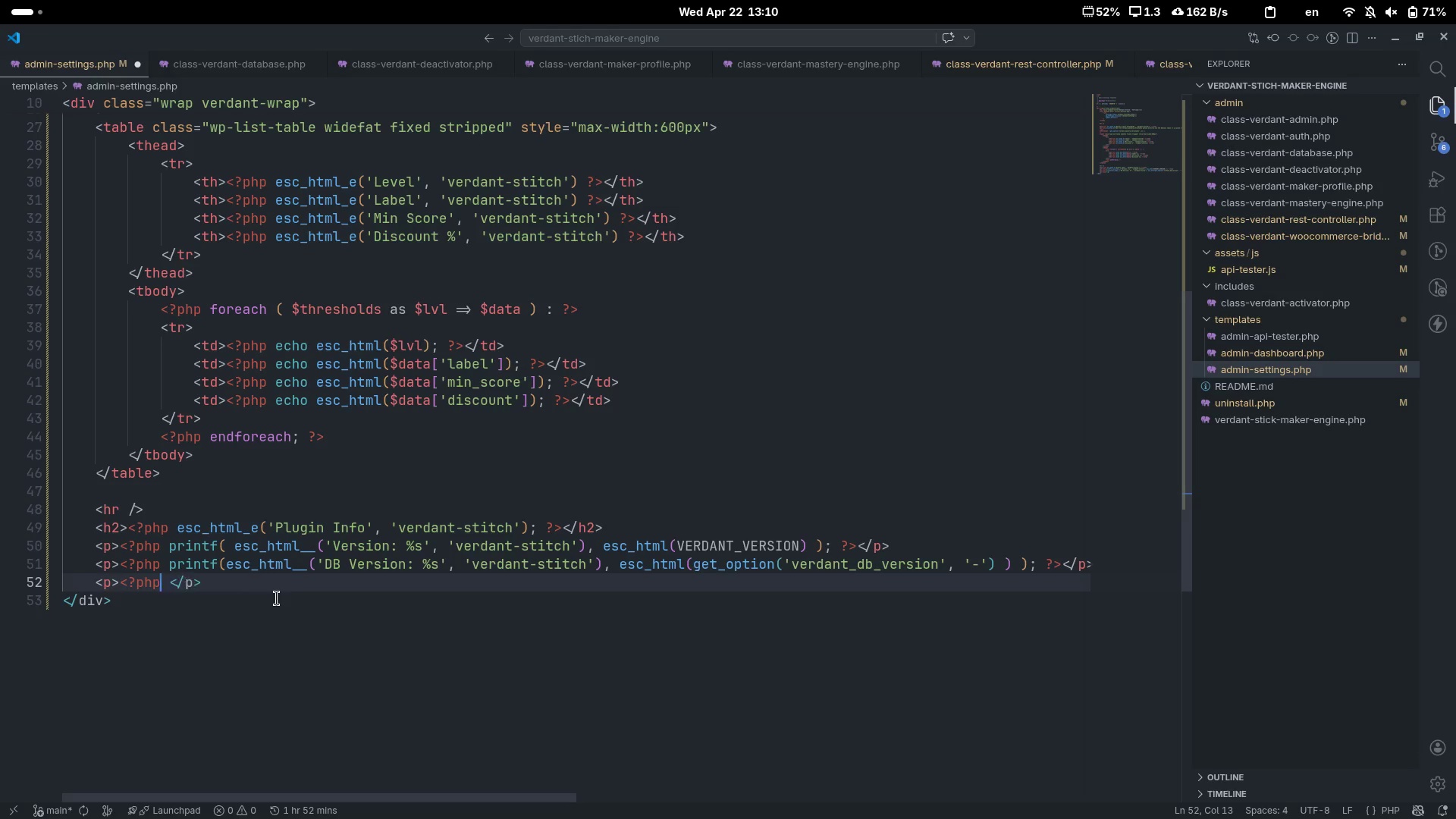 
key(Space)
 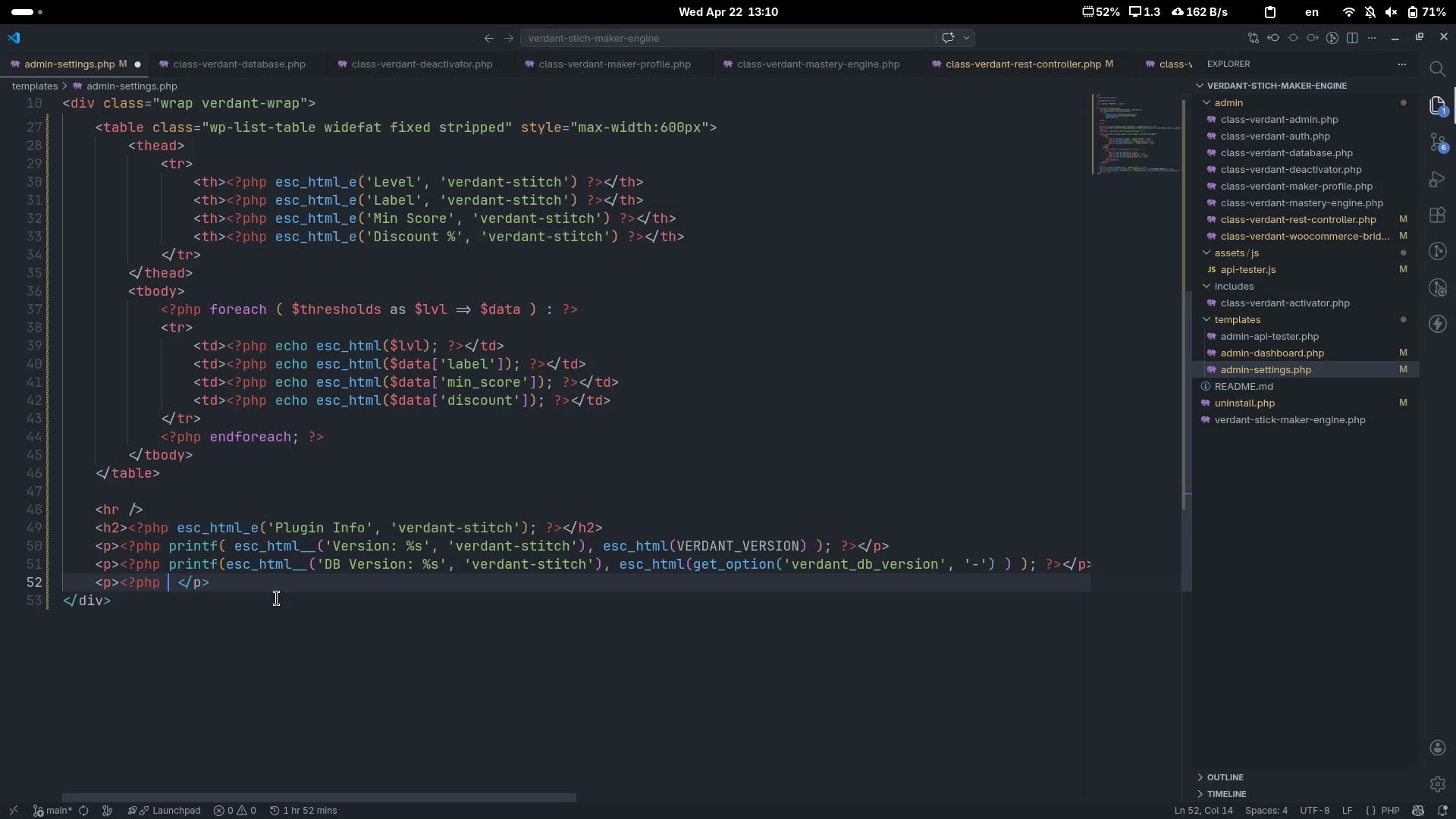 
key(Shift+Period)
 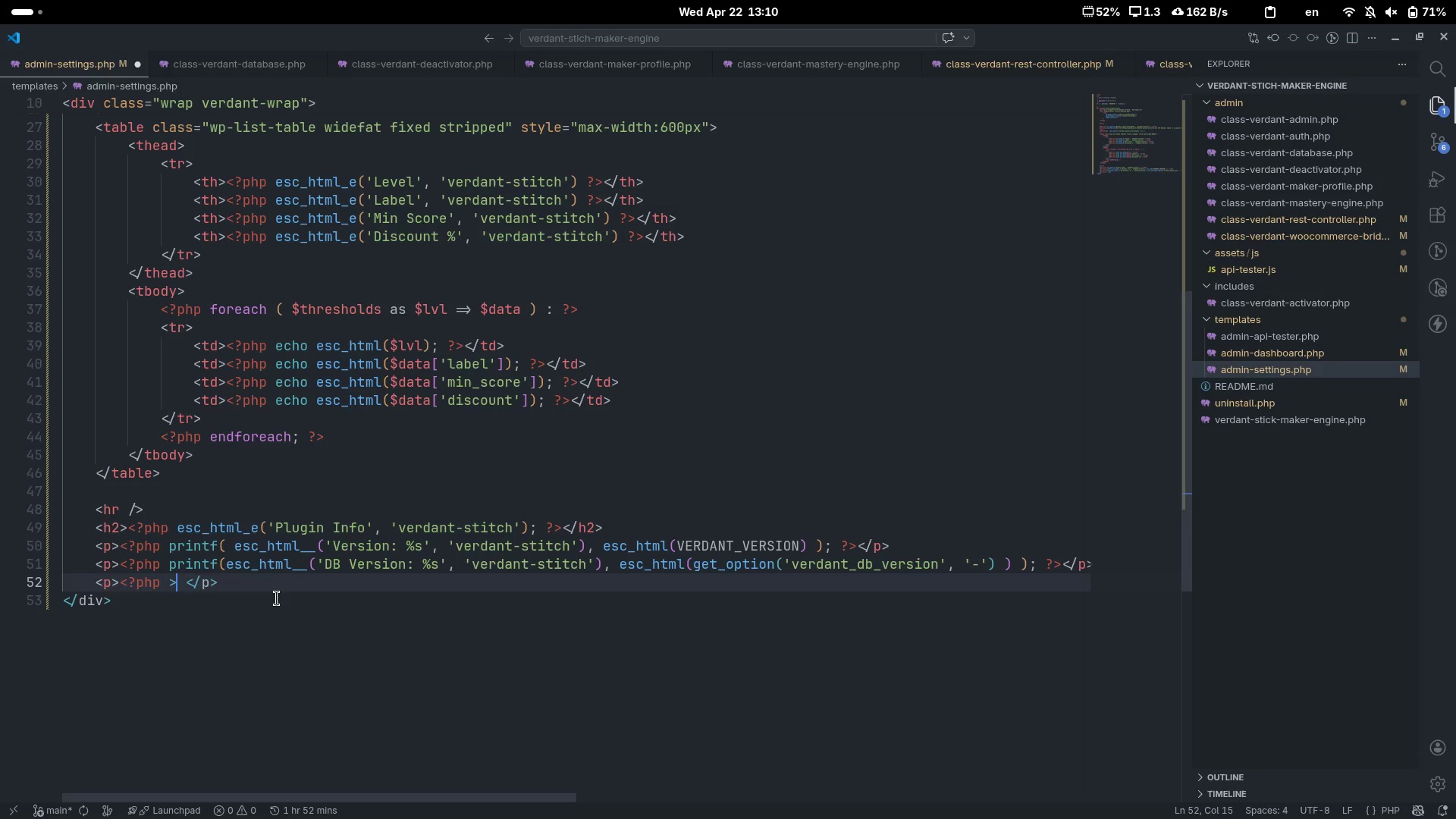 
key(Shift+Comma)
 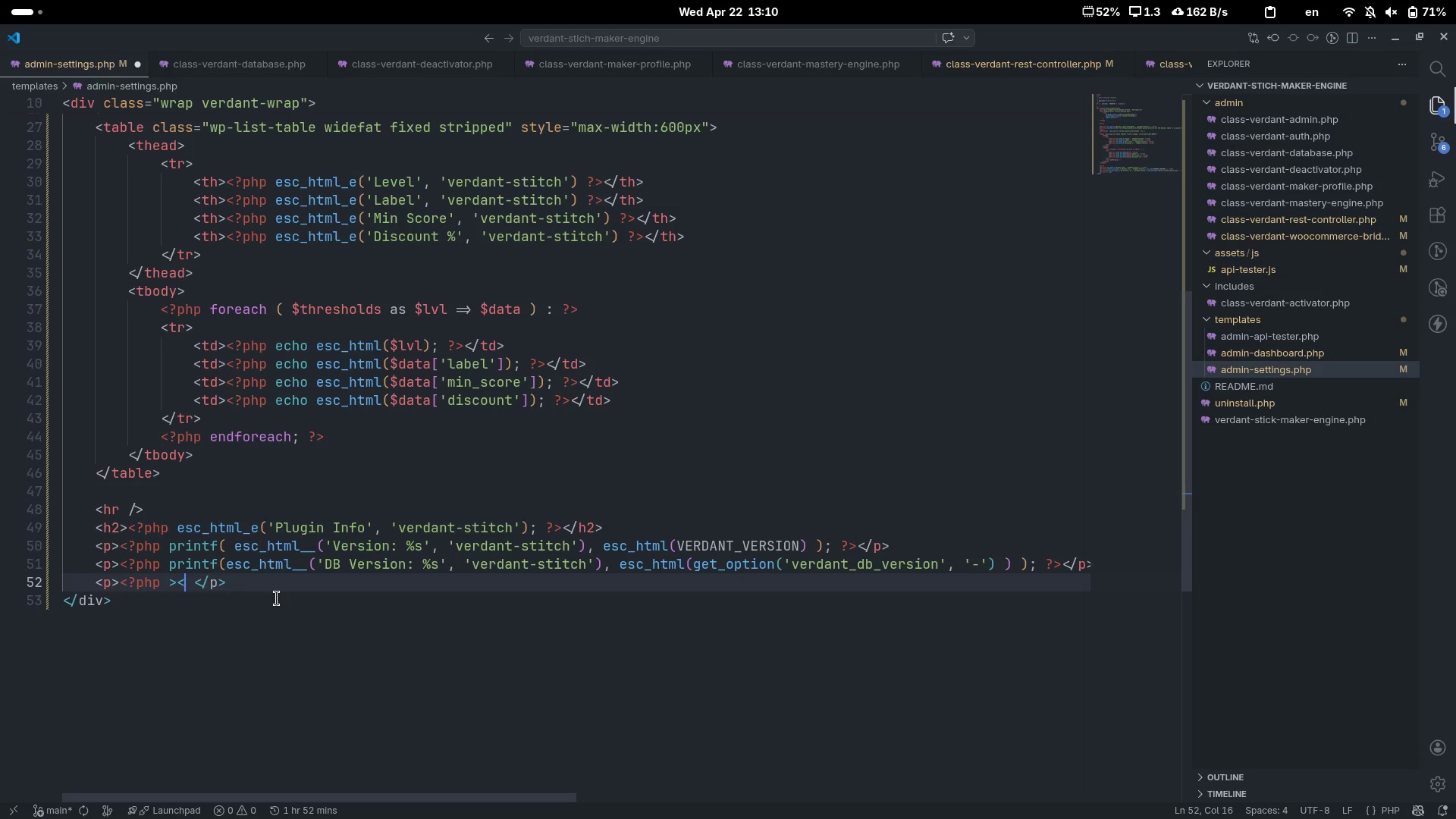 
key(Backspace)
 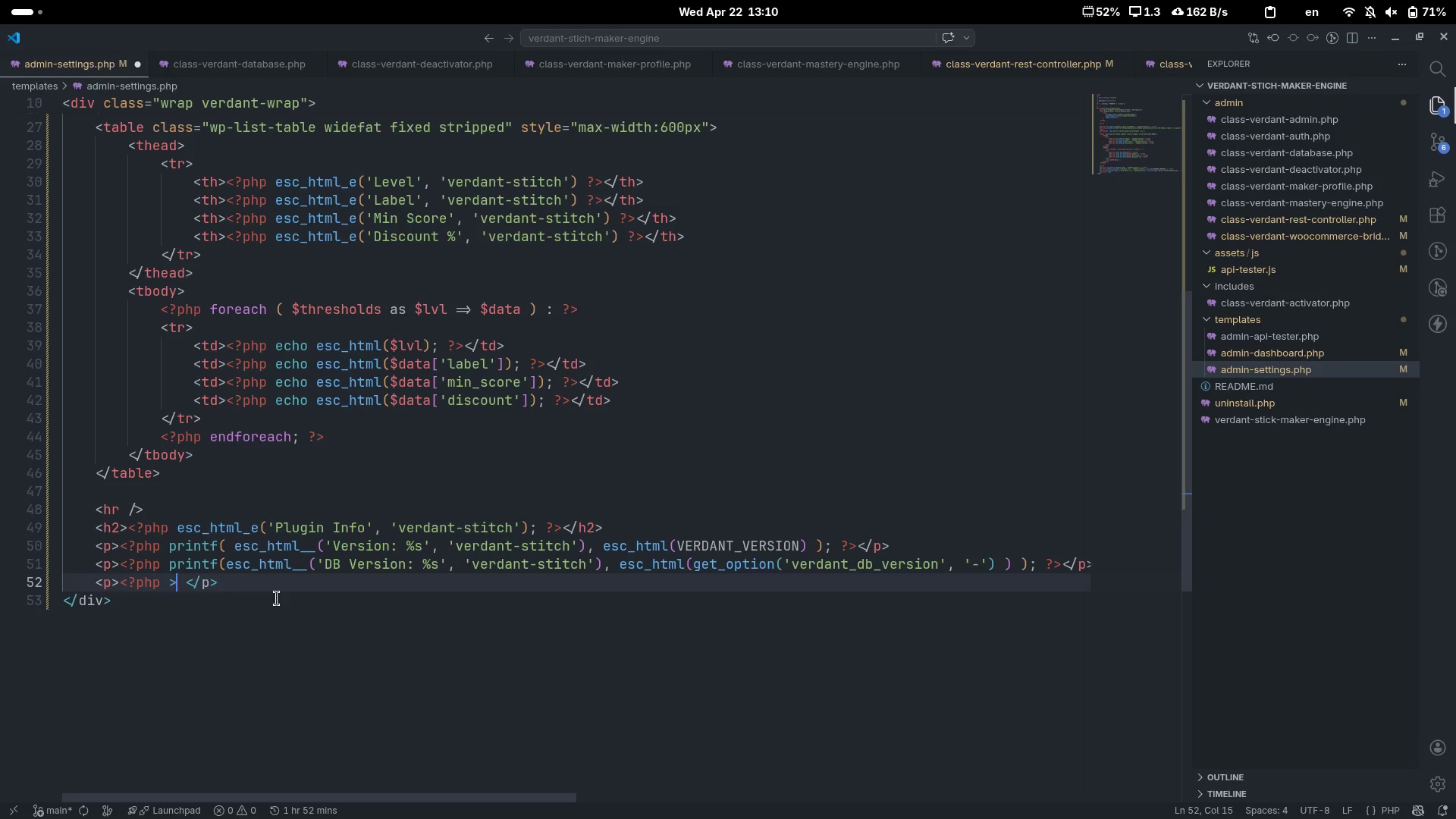 
key(Backspace)
 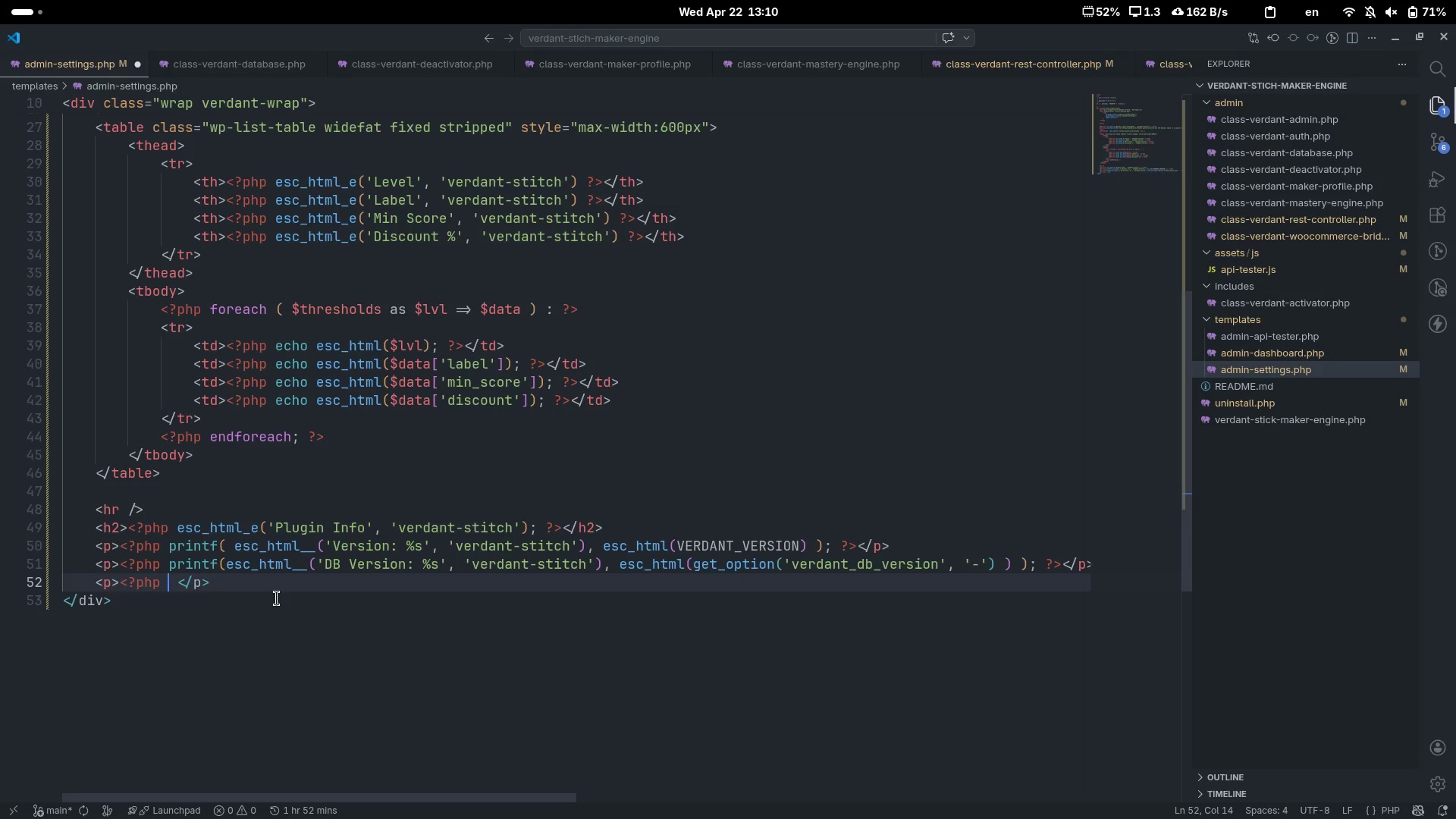 
key(Backspace)
 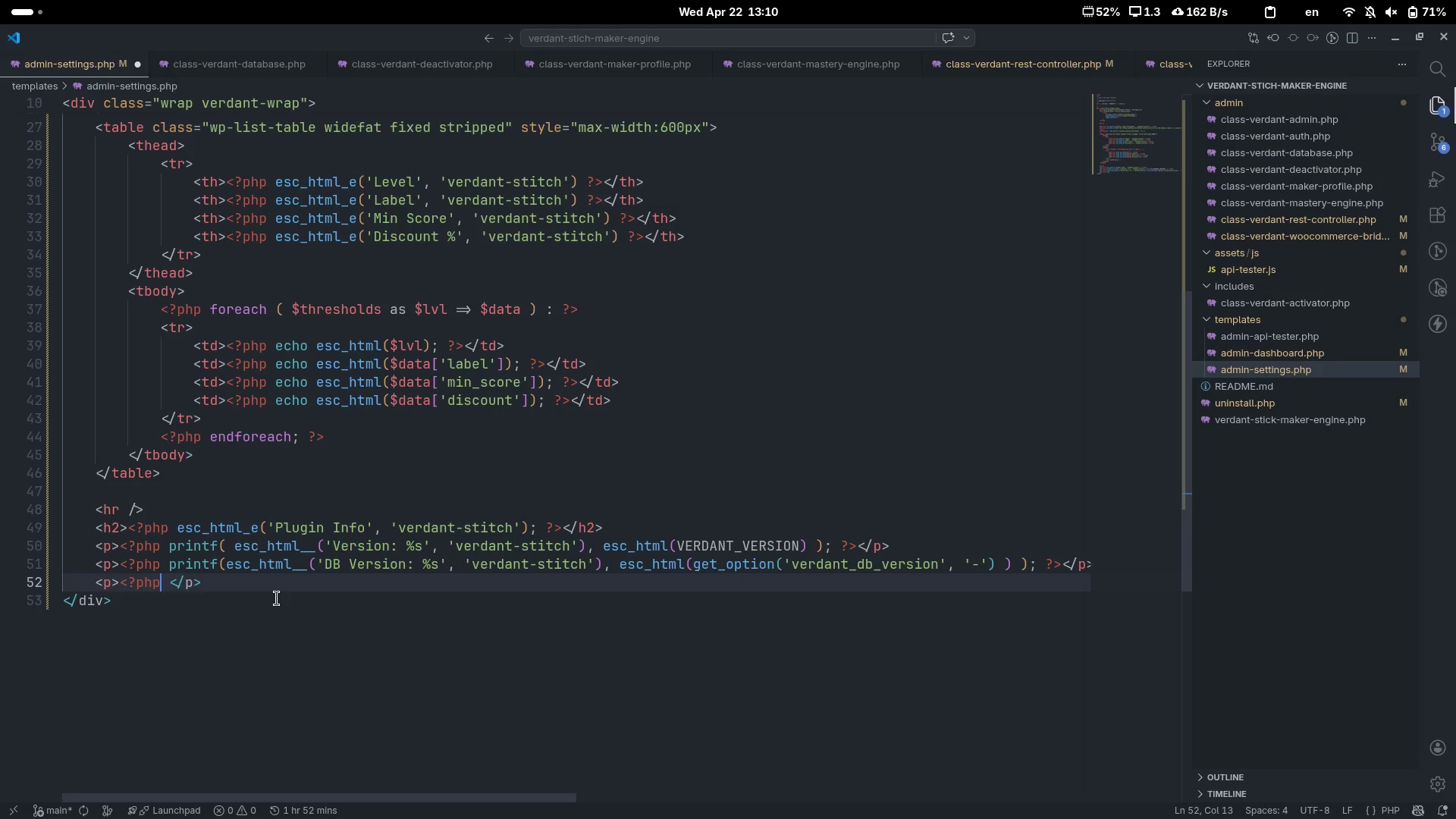 
key(Space)
 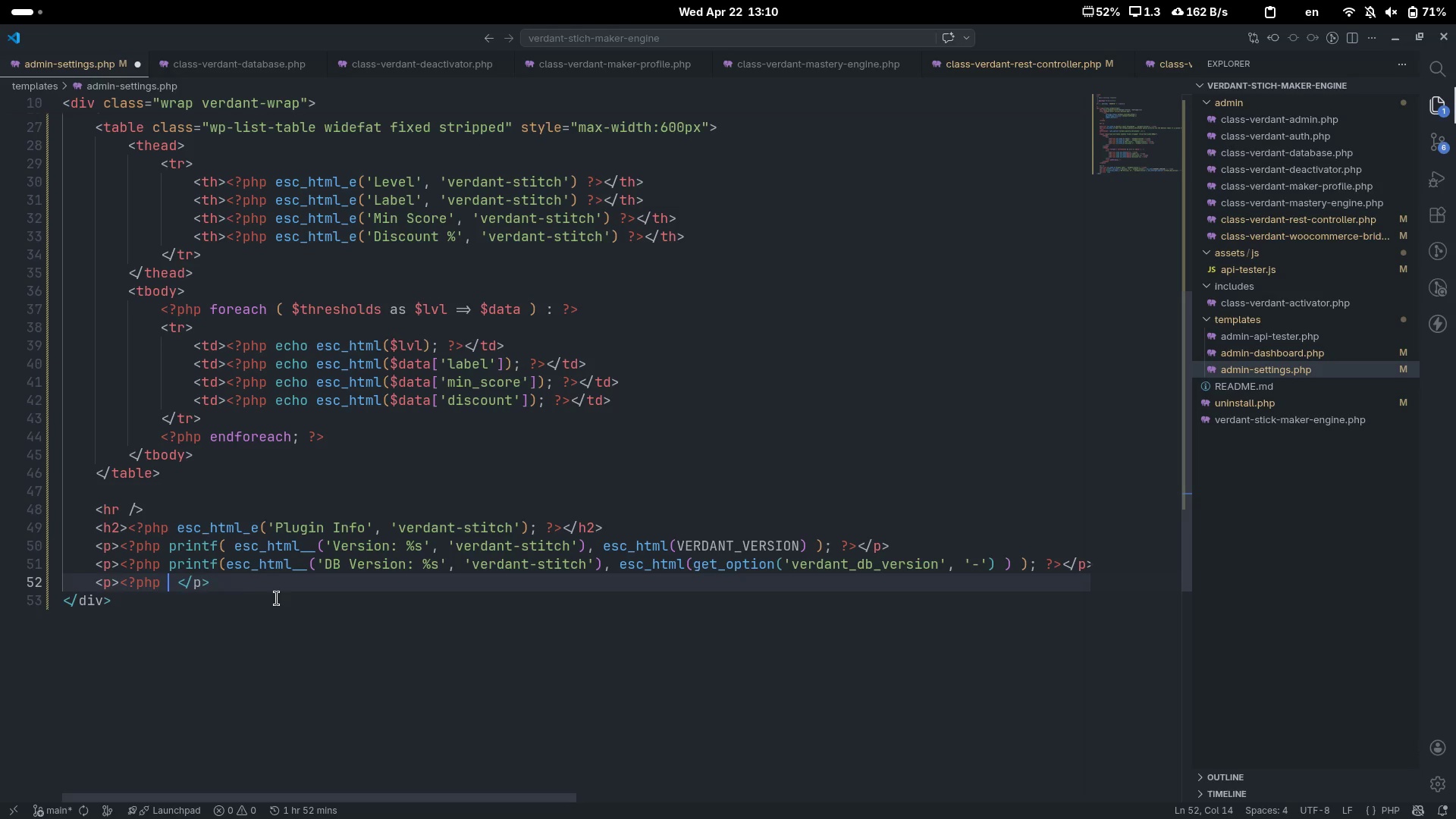 
key(Shift+Slash)
 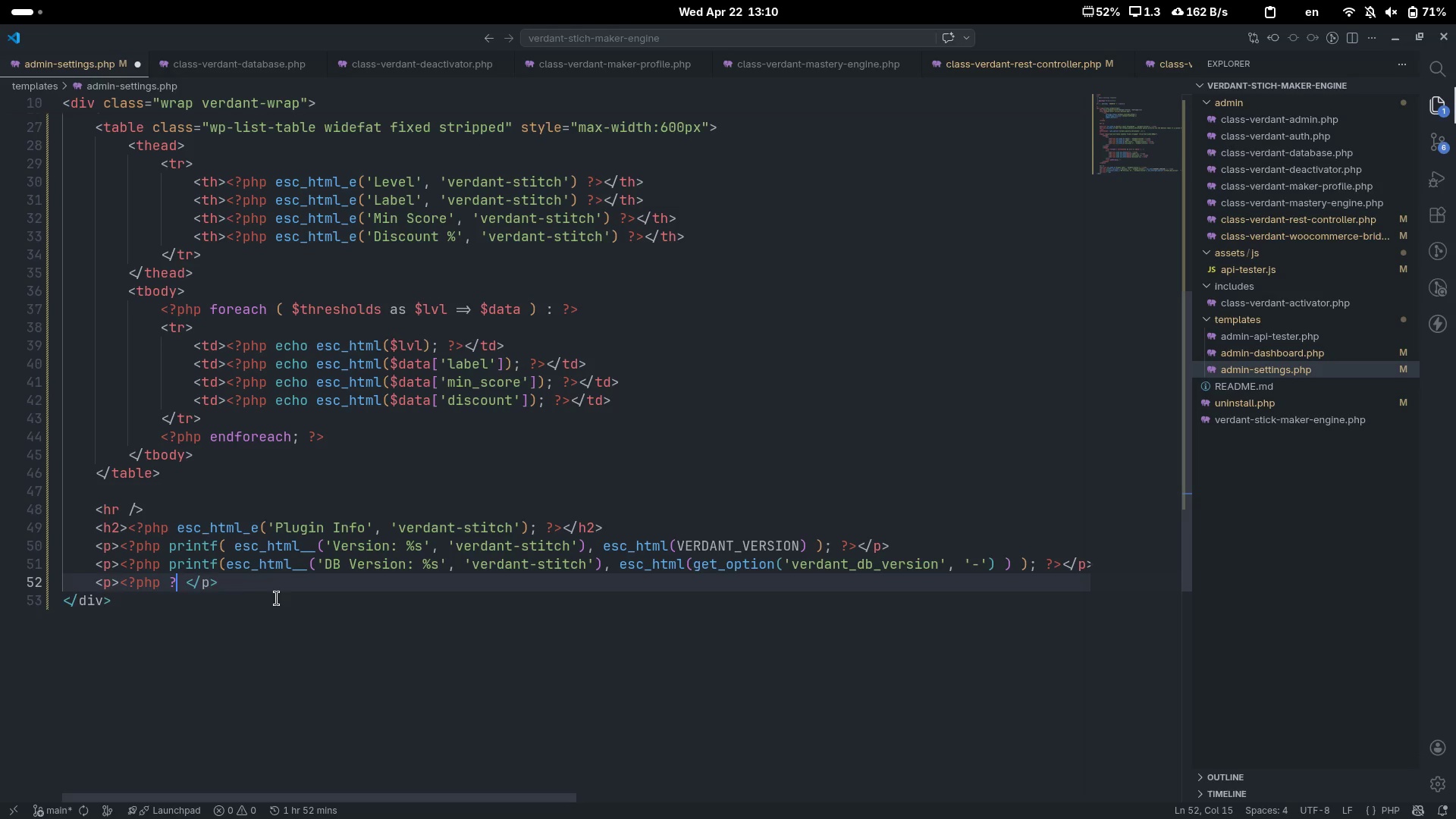 
key(Shift+Period)
 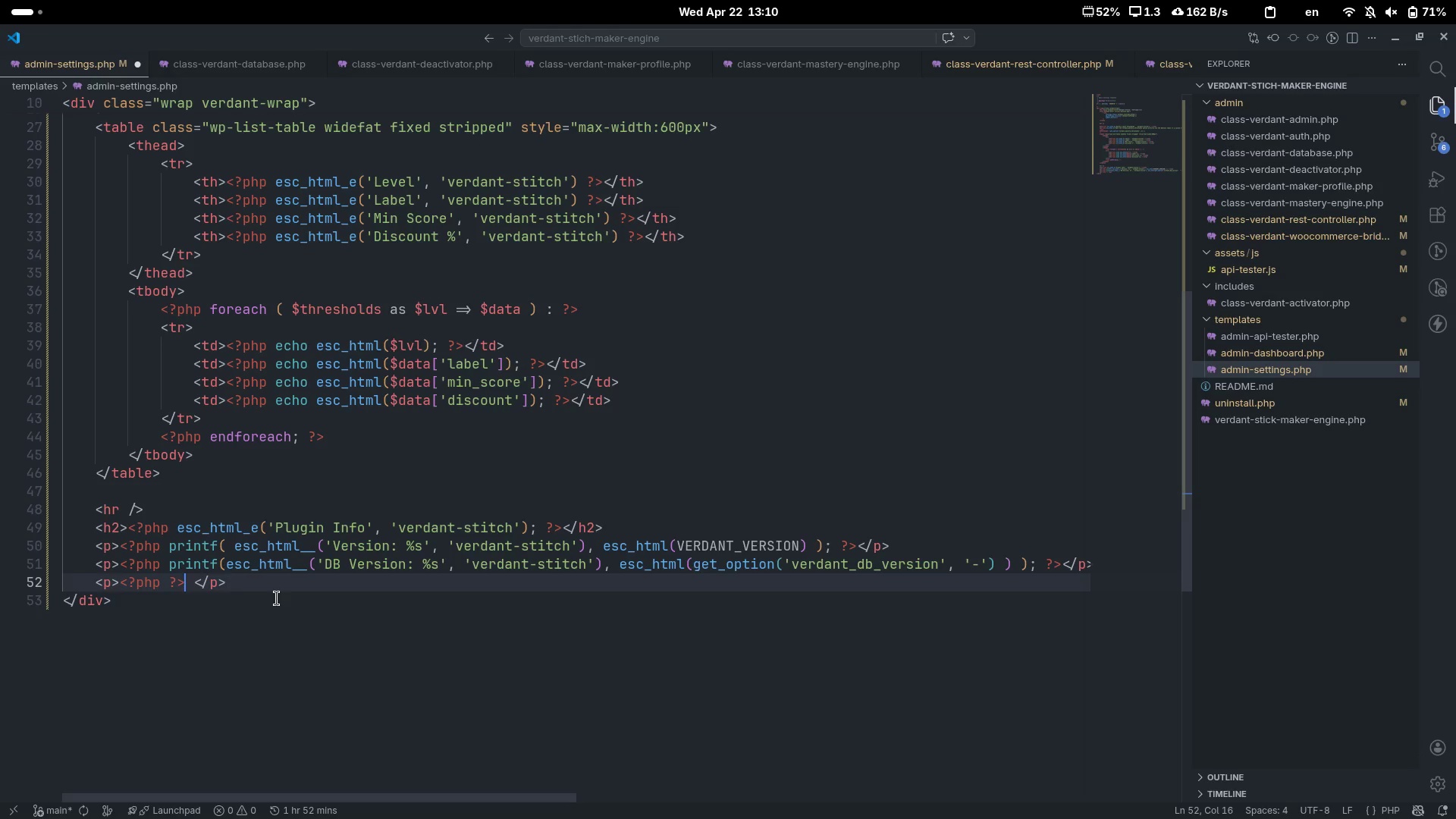 
key(Delete)
 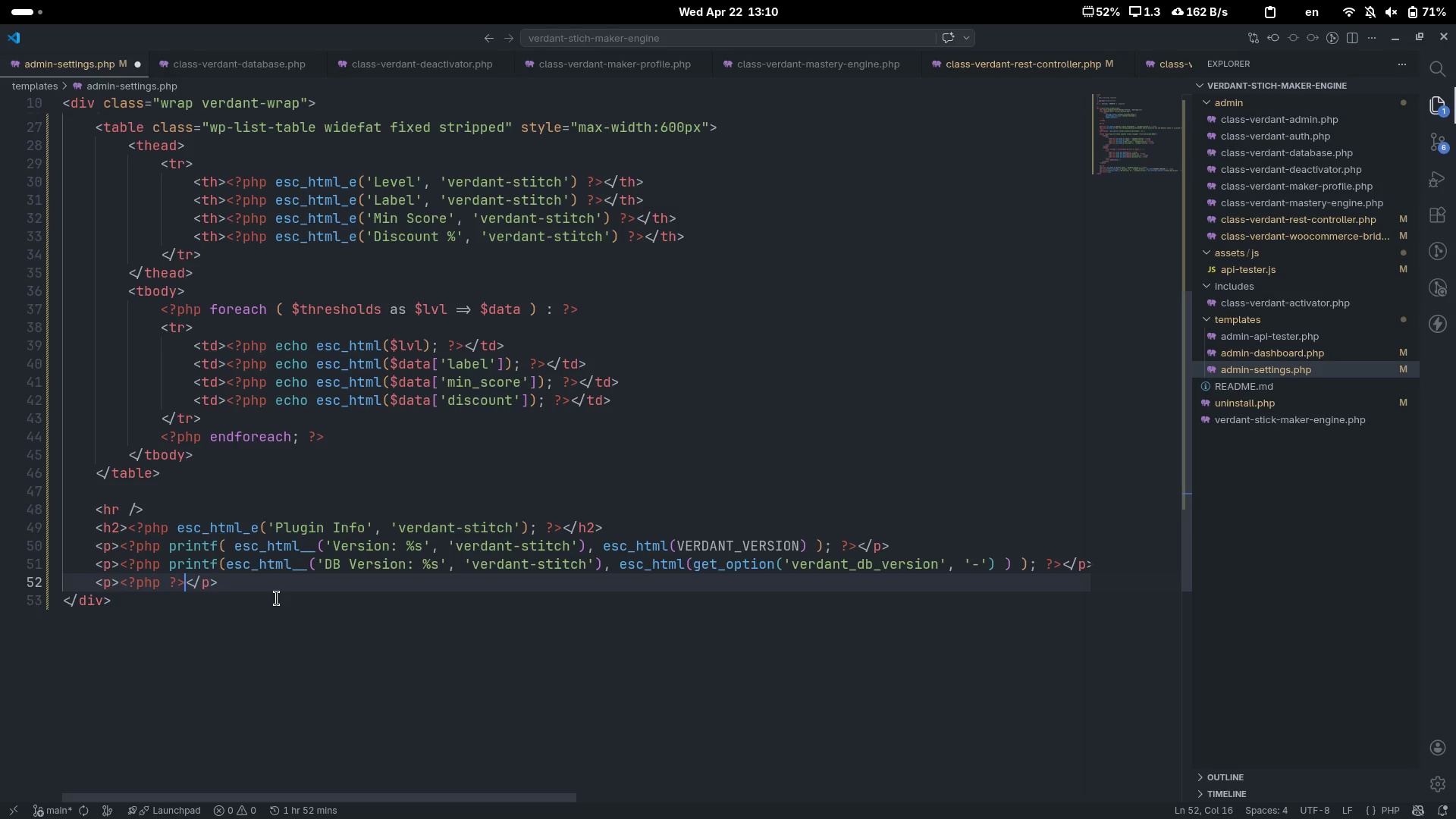 
key(ArrowLeft)
 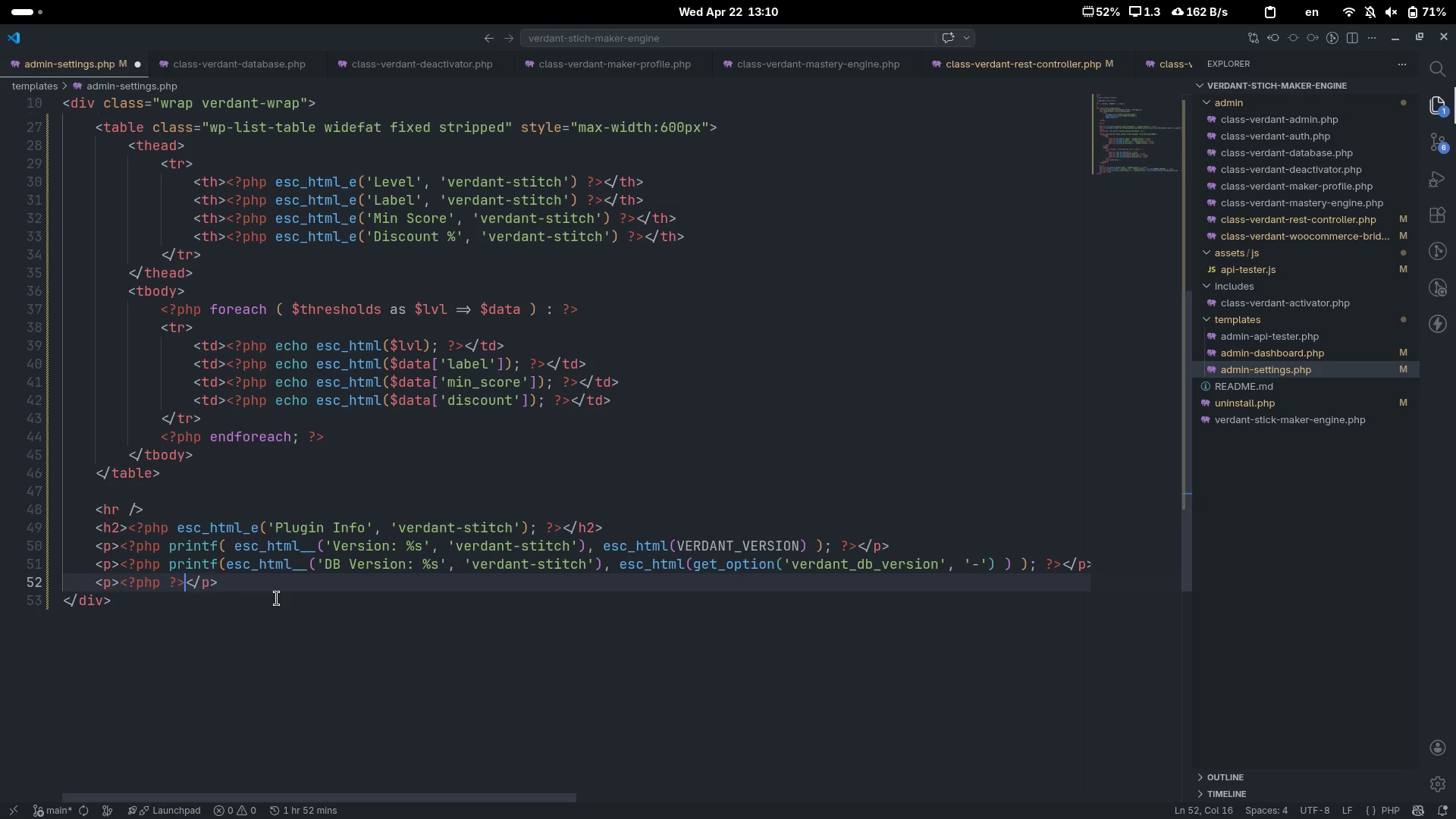 
key(Control+ControlLeft)
 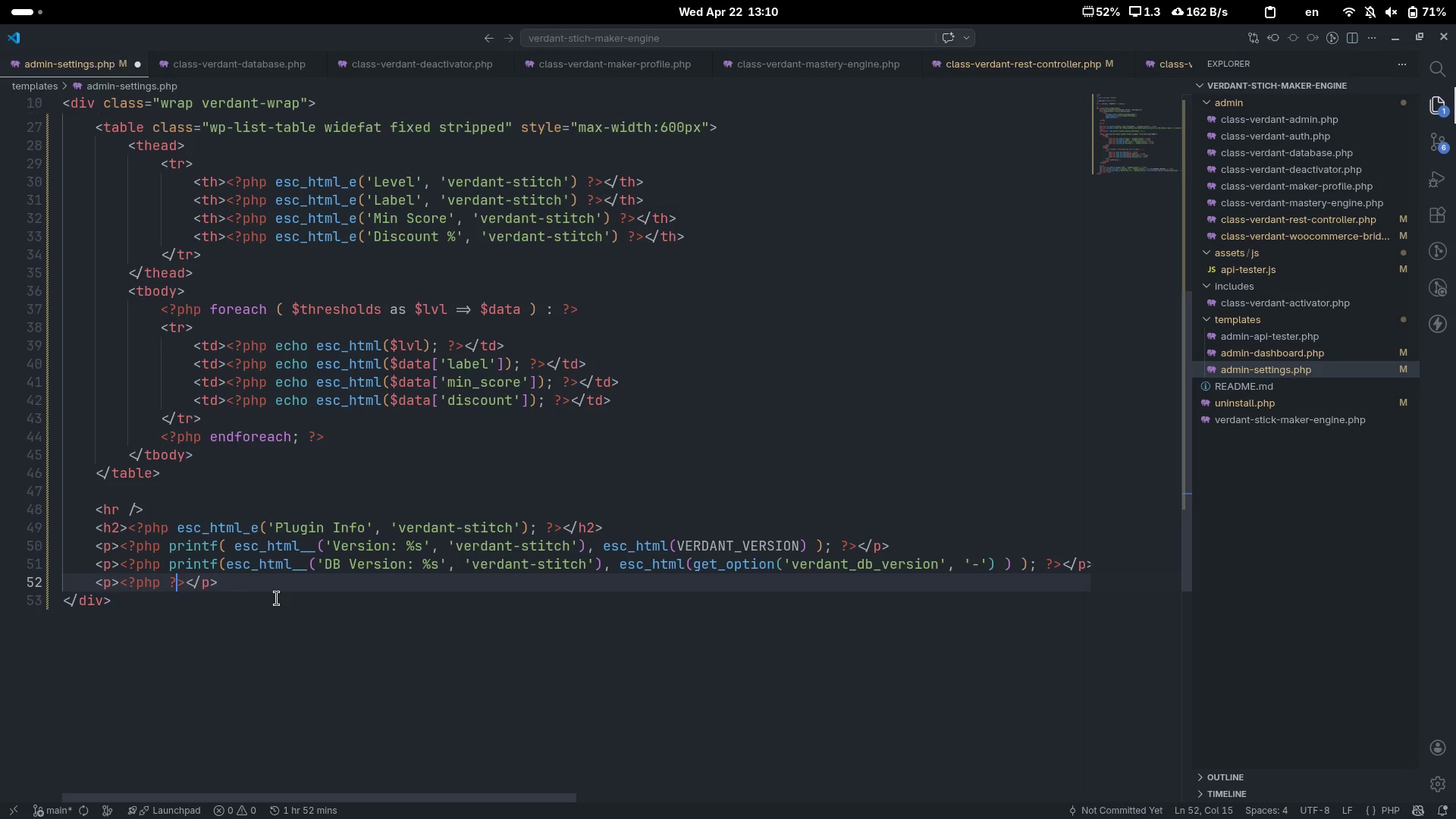 
key(ArrowLeft)
 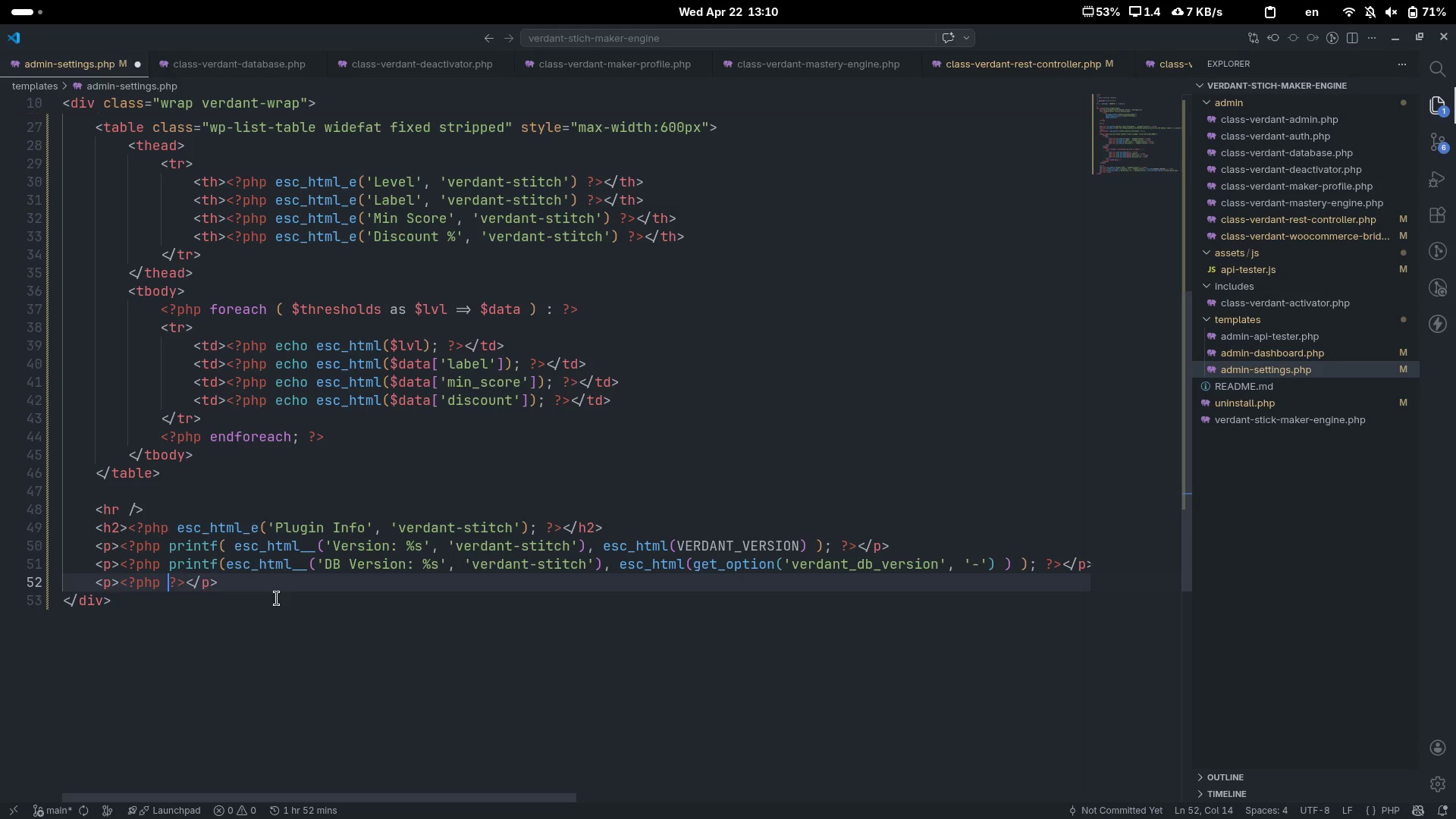 
key(Space)
 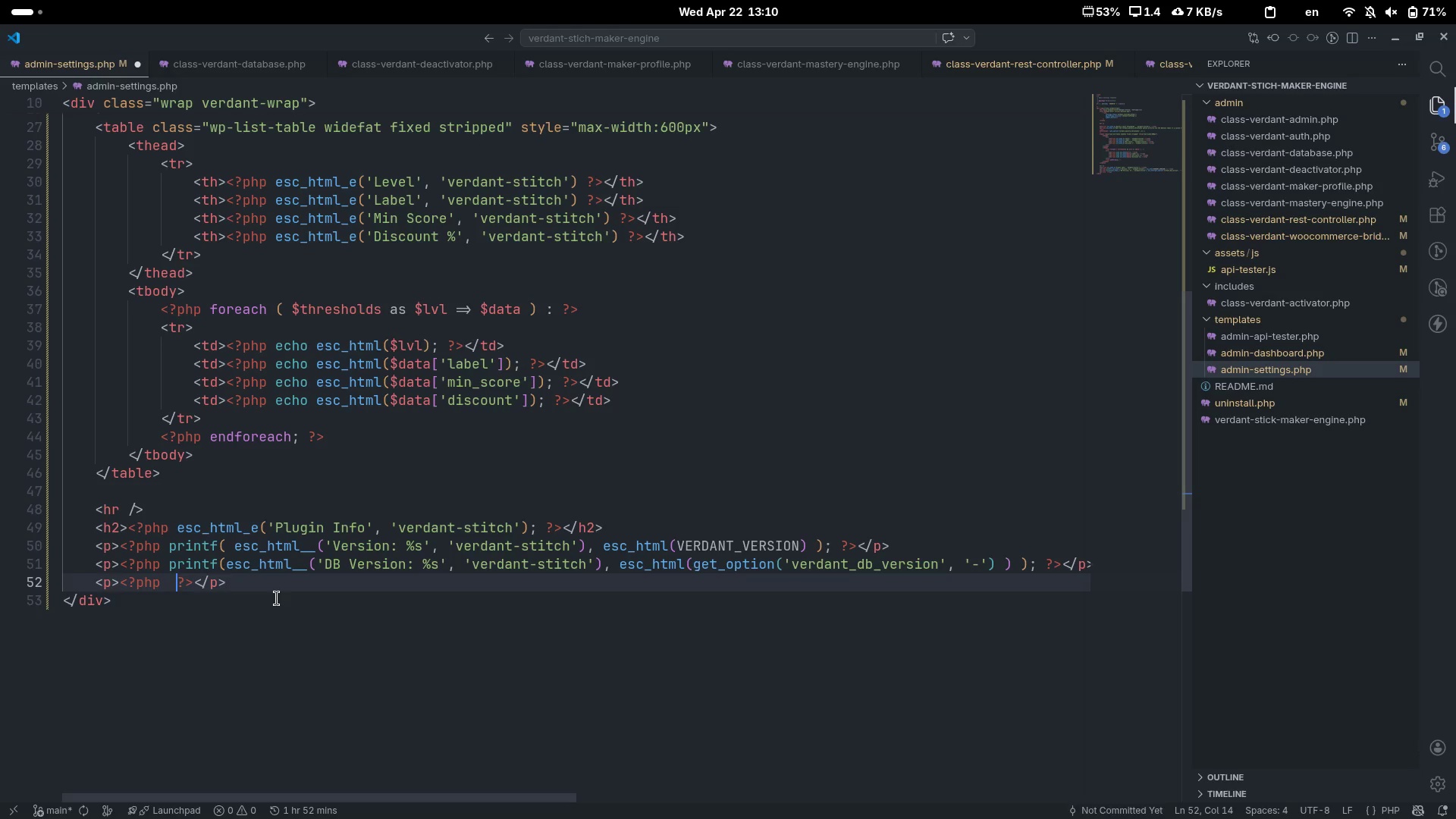 
key(ArrowLeft)
 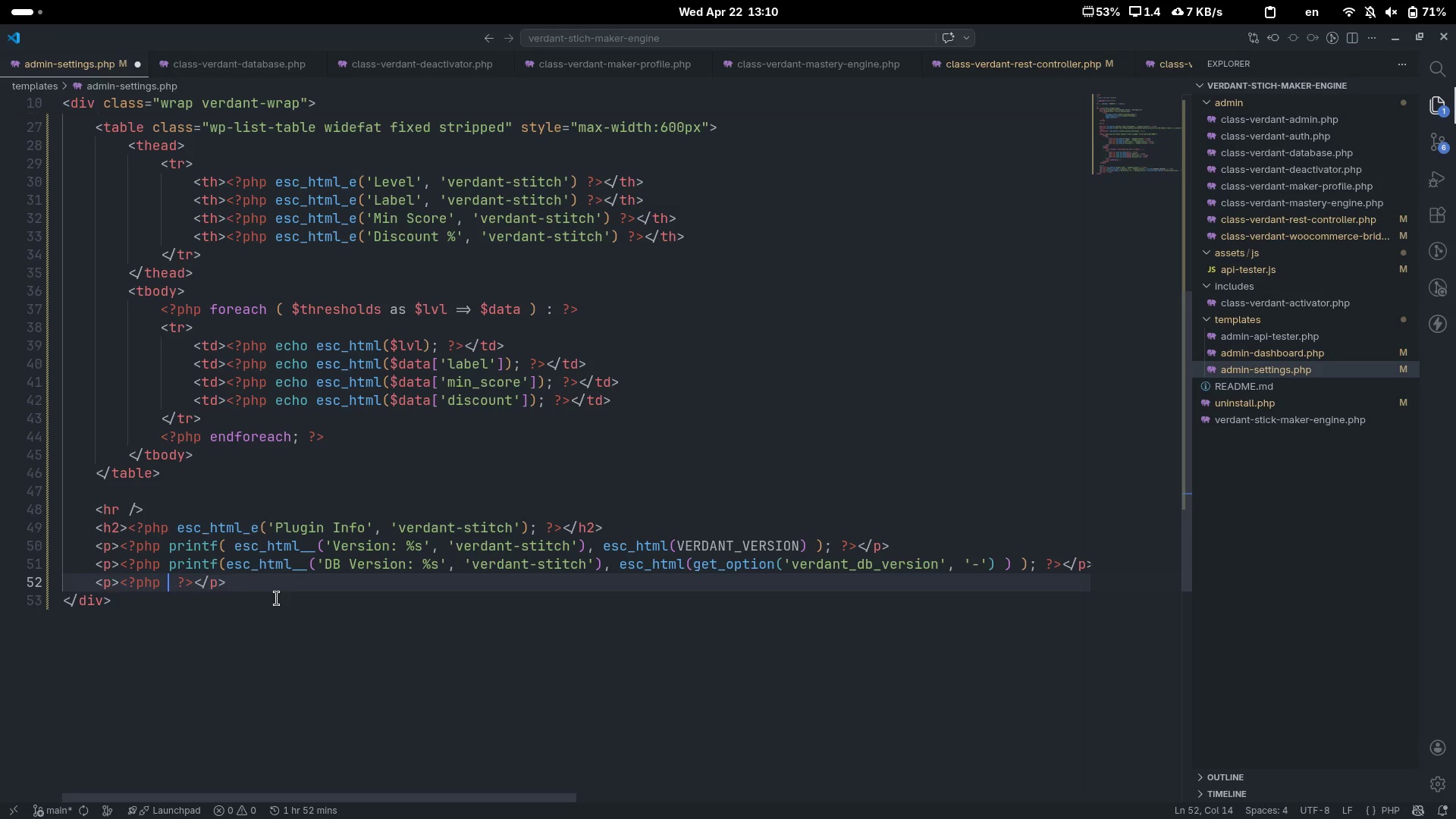 
type(p)
key(Backspace)
type(printf(esc_html__('API a)
key(Backspace)
type(Base: %s, )
key(Backspace)
key(Backspace)
 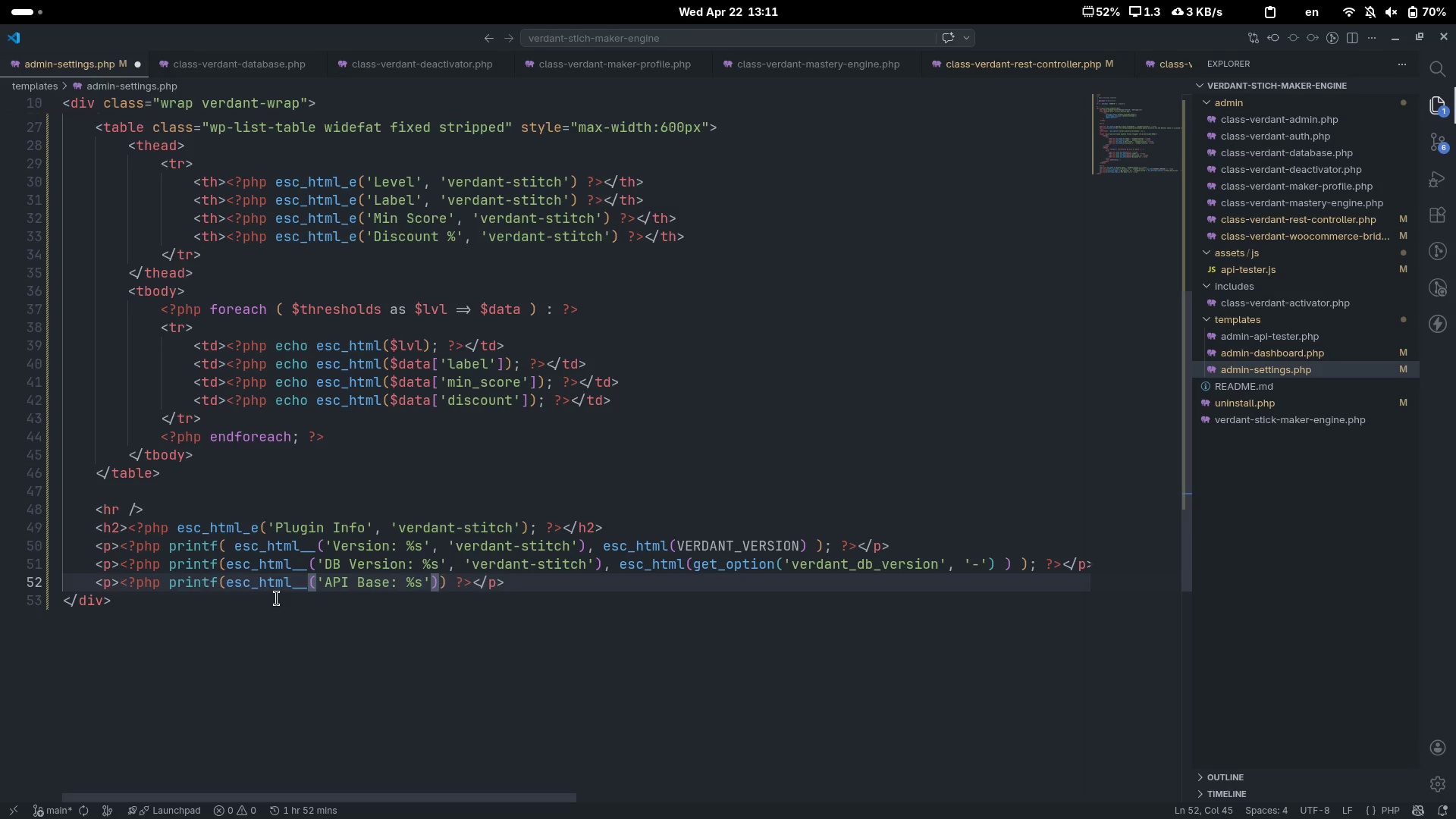 
key(ArrowRight)
 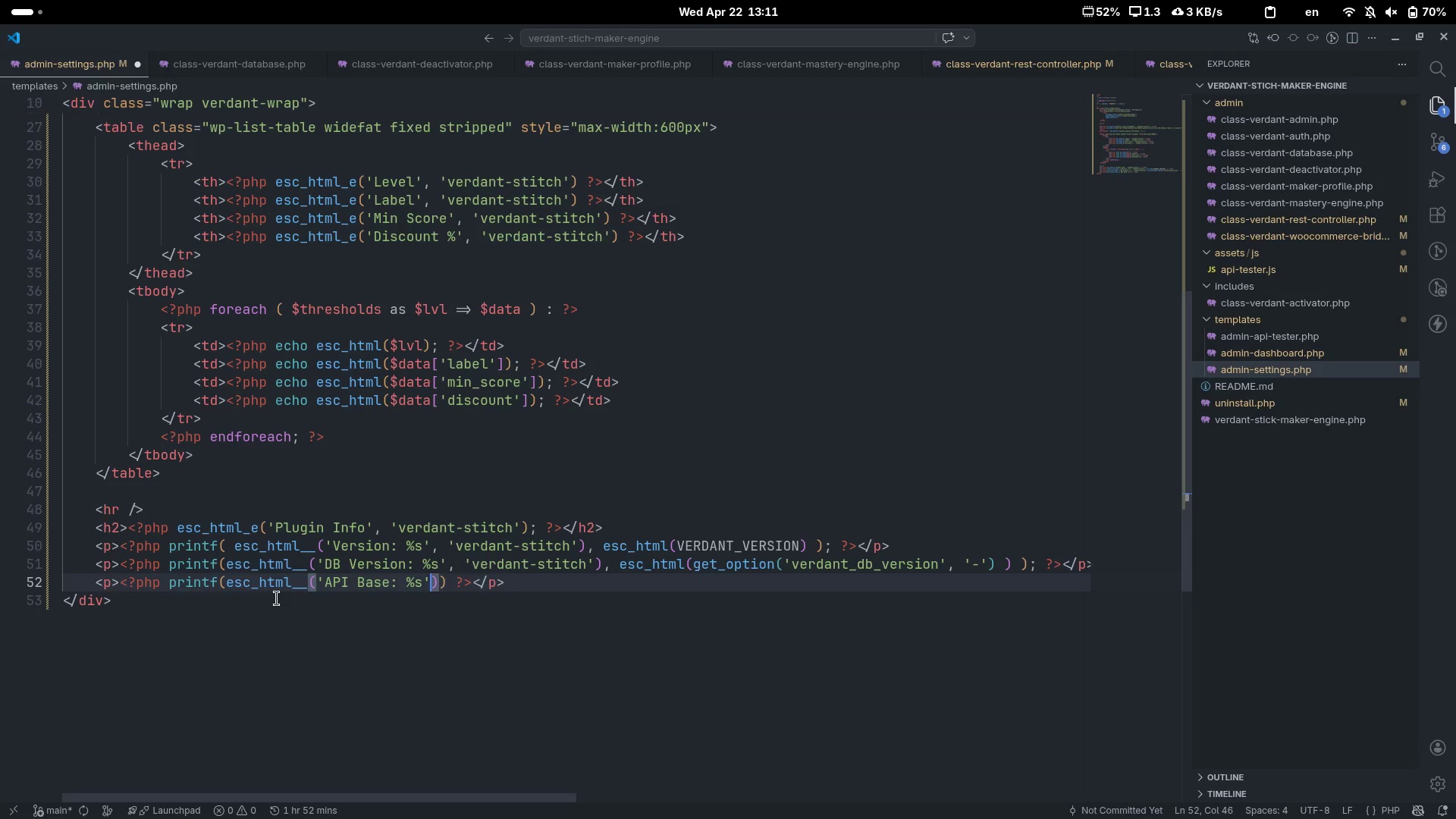 
key(Comma)
 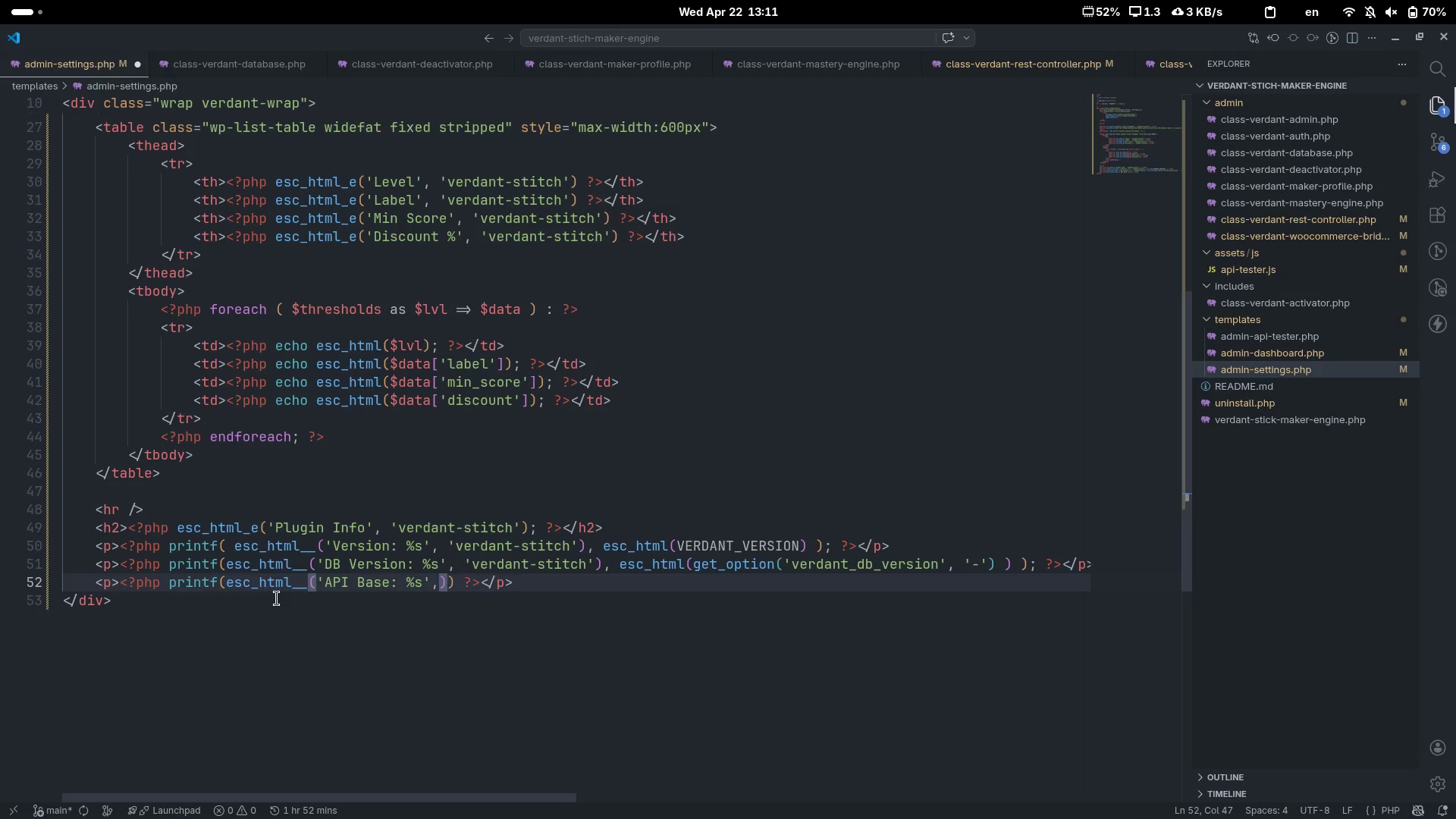 
key(Quote)
 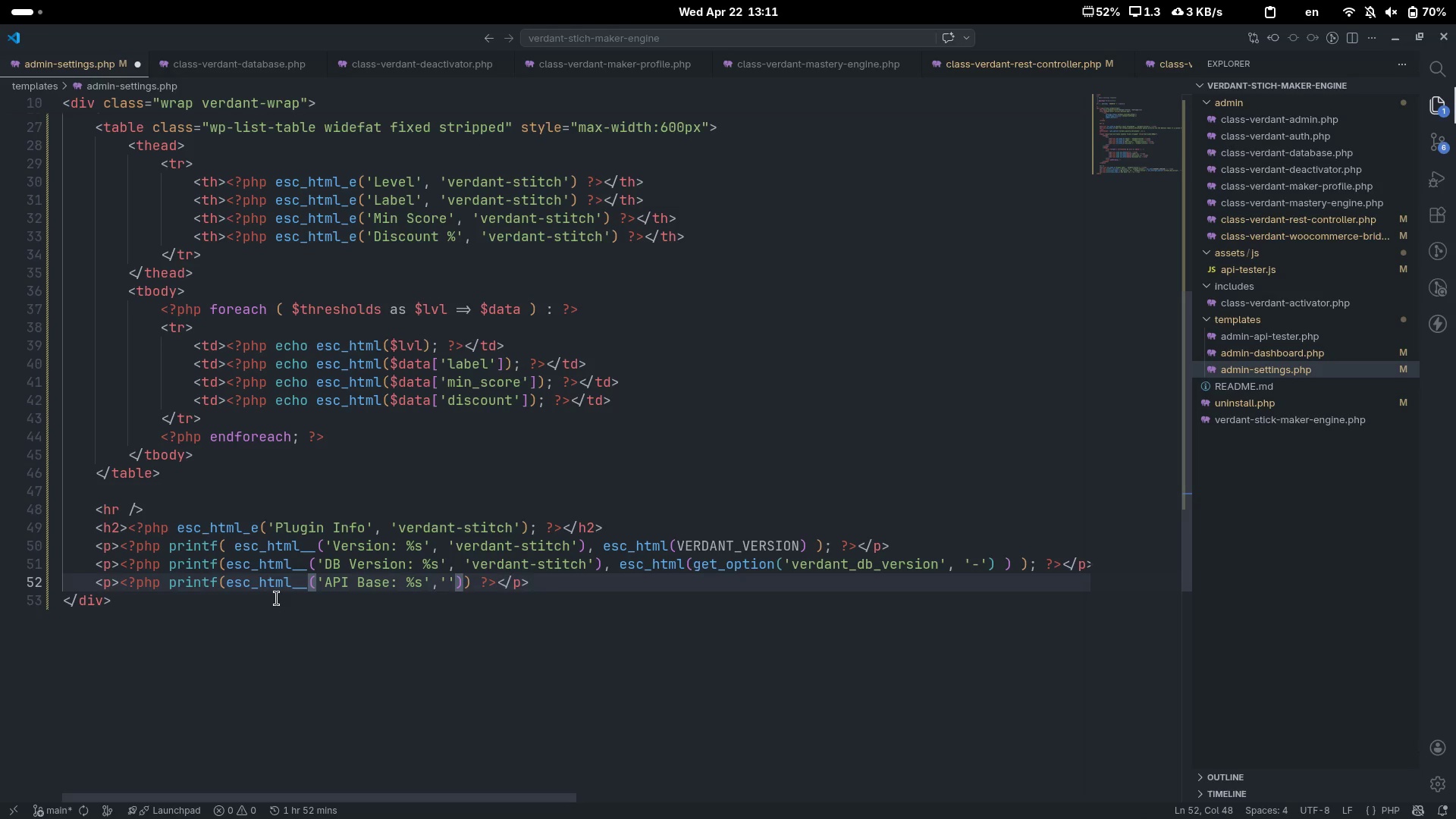 
key(ArrowLeft)
 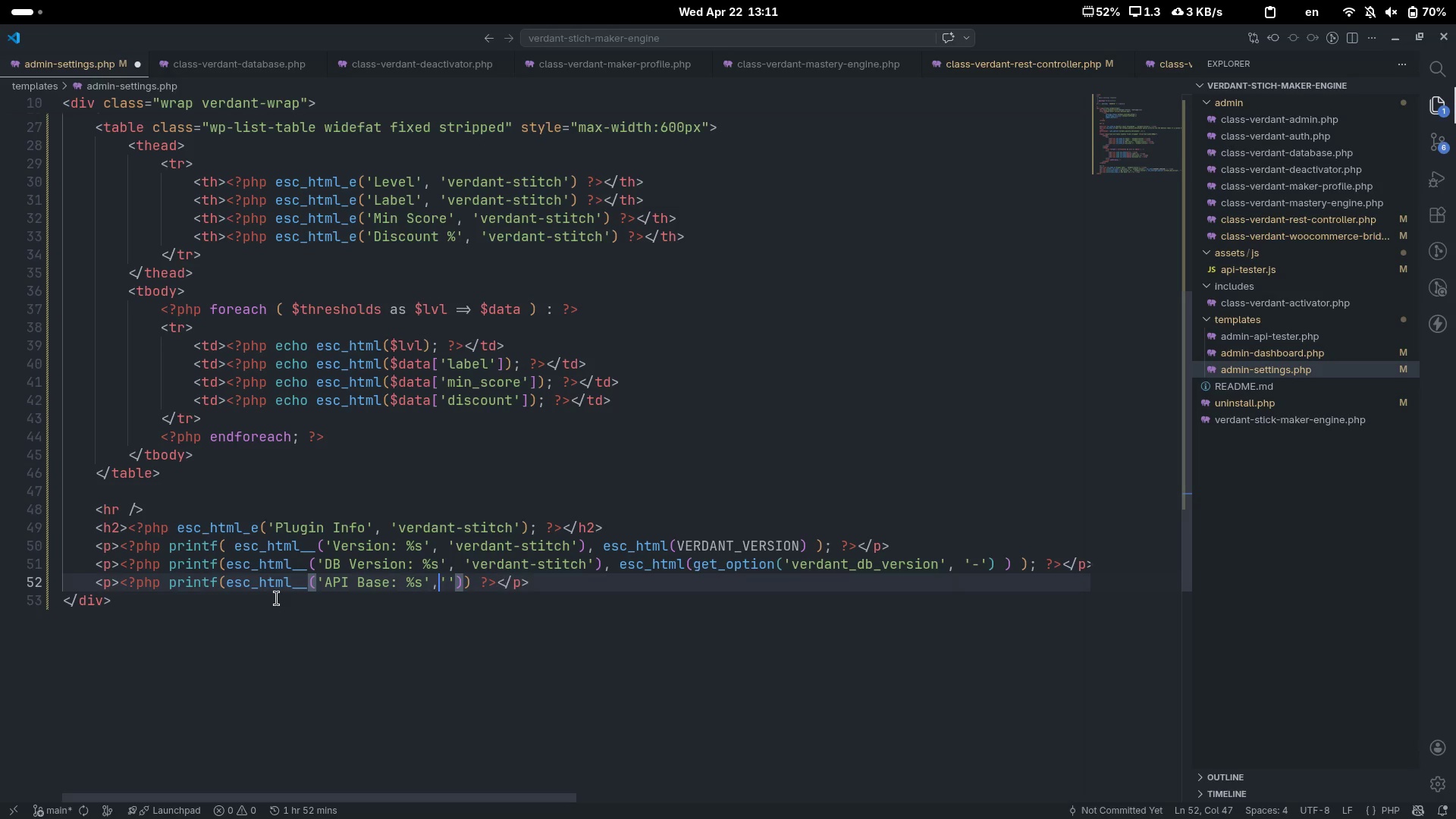 
key(Space)
 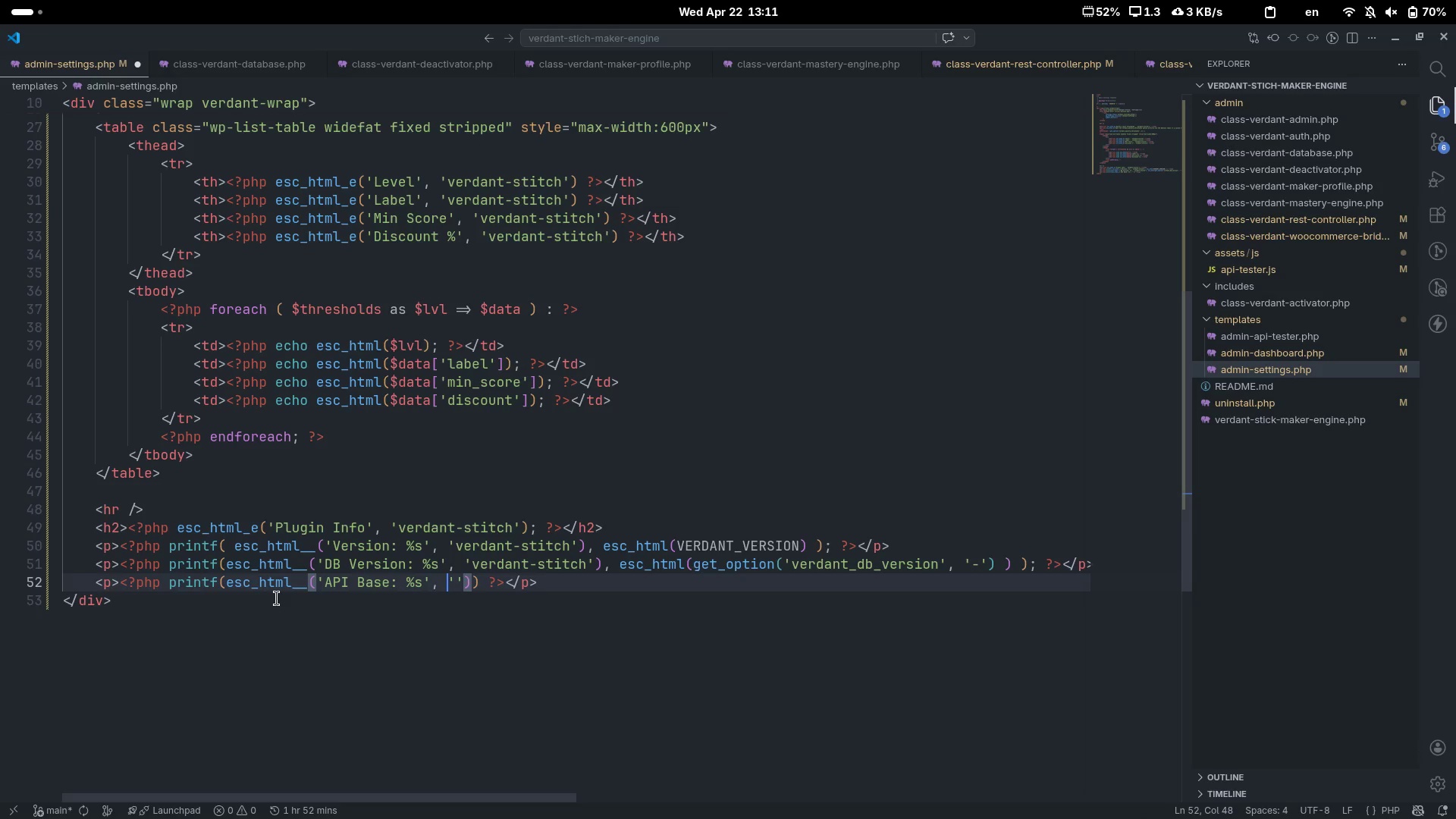 
key(ArrowRight)
 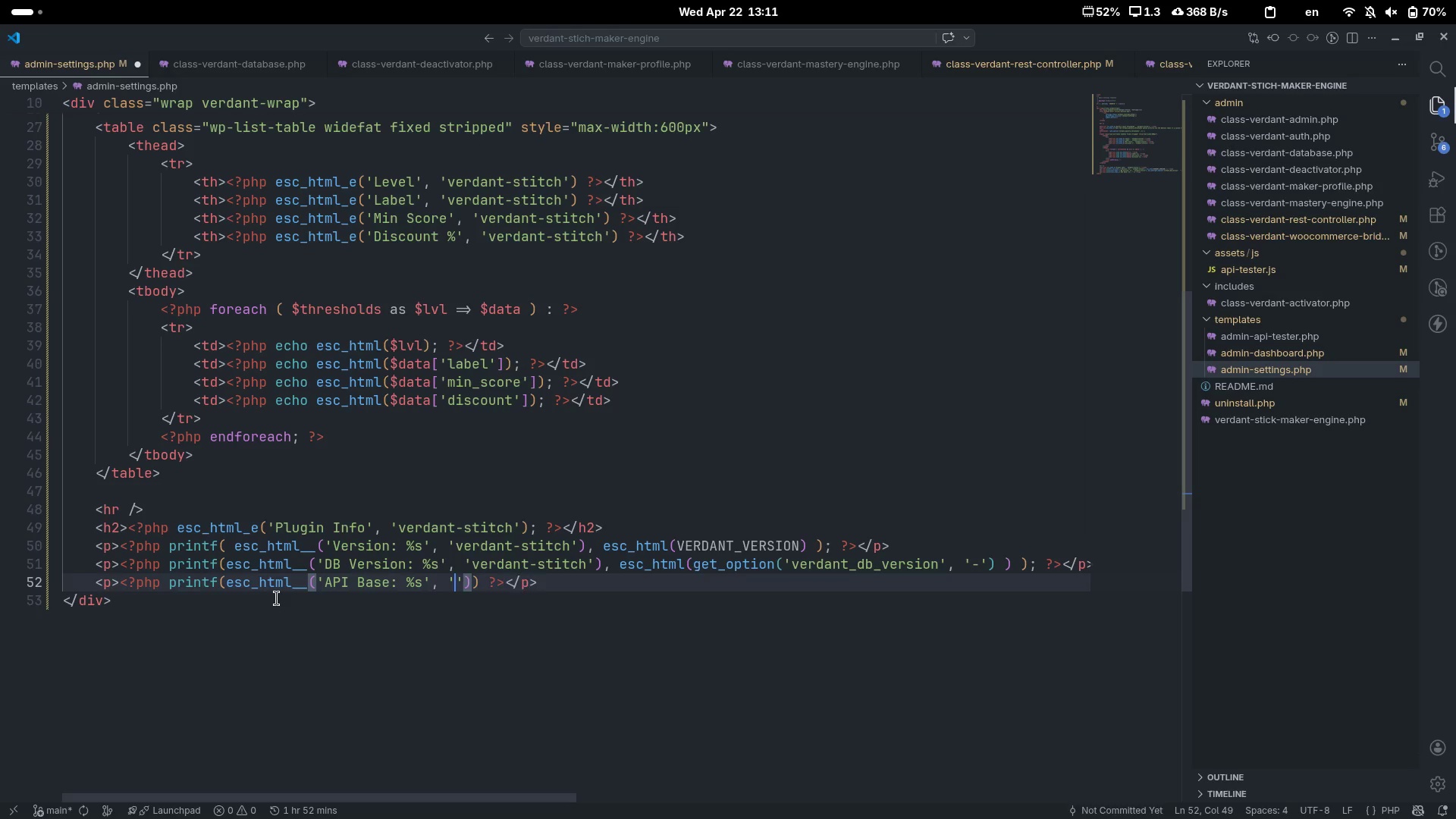 
type(verdant-stitch)
 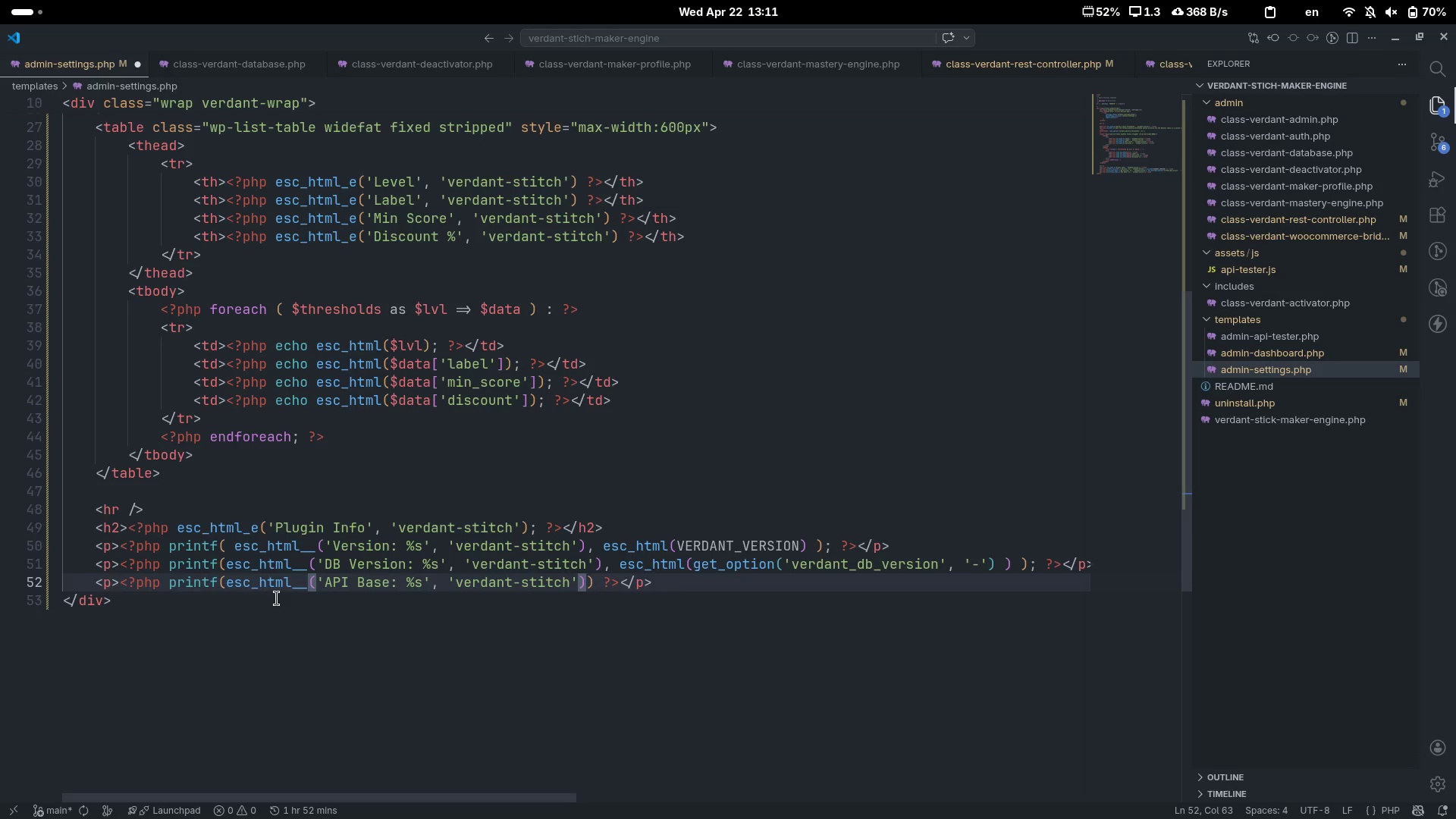 
key(ArrowRight)
 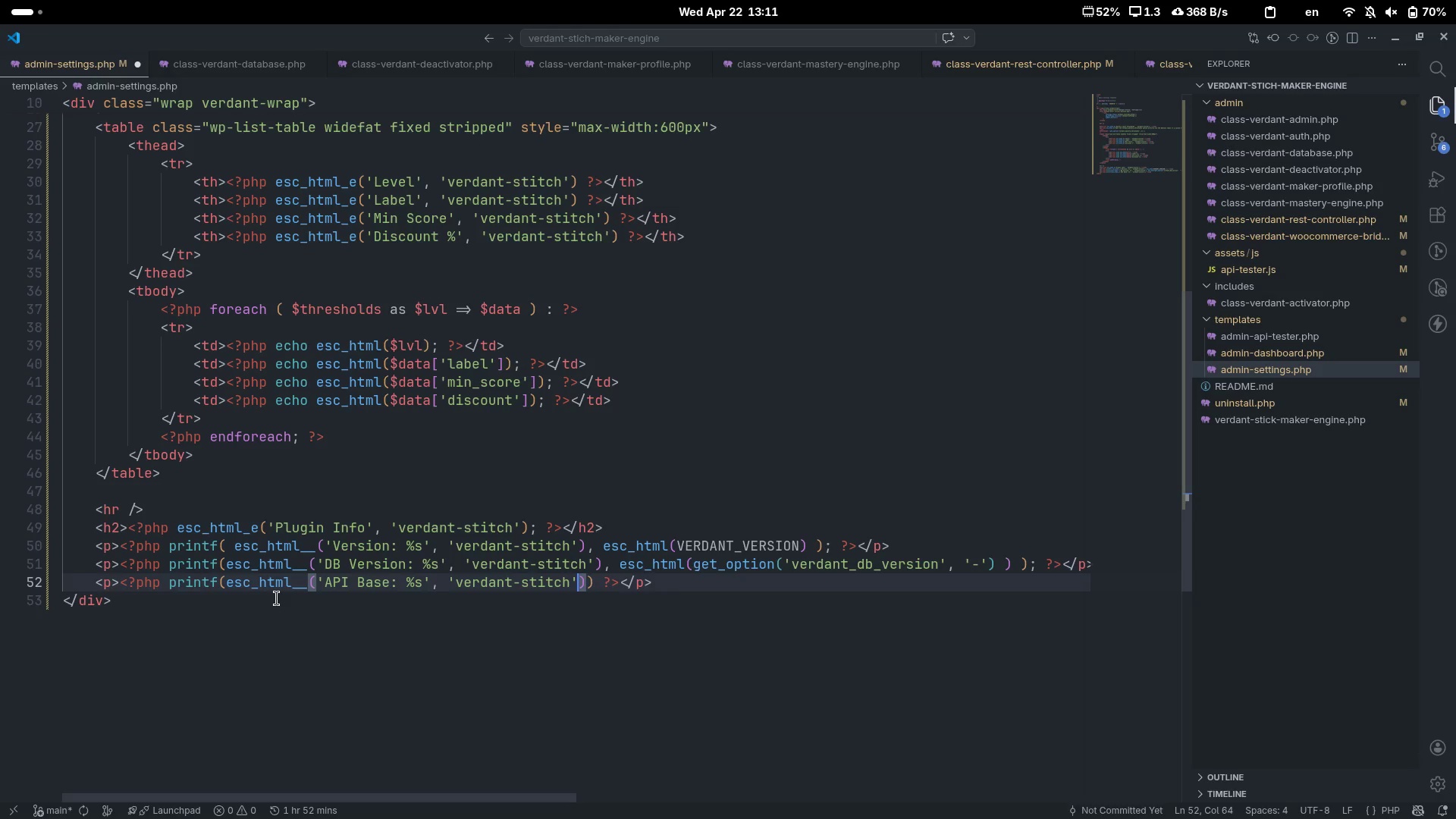 
key(ArrowRight)
 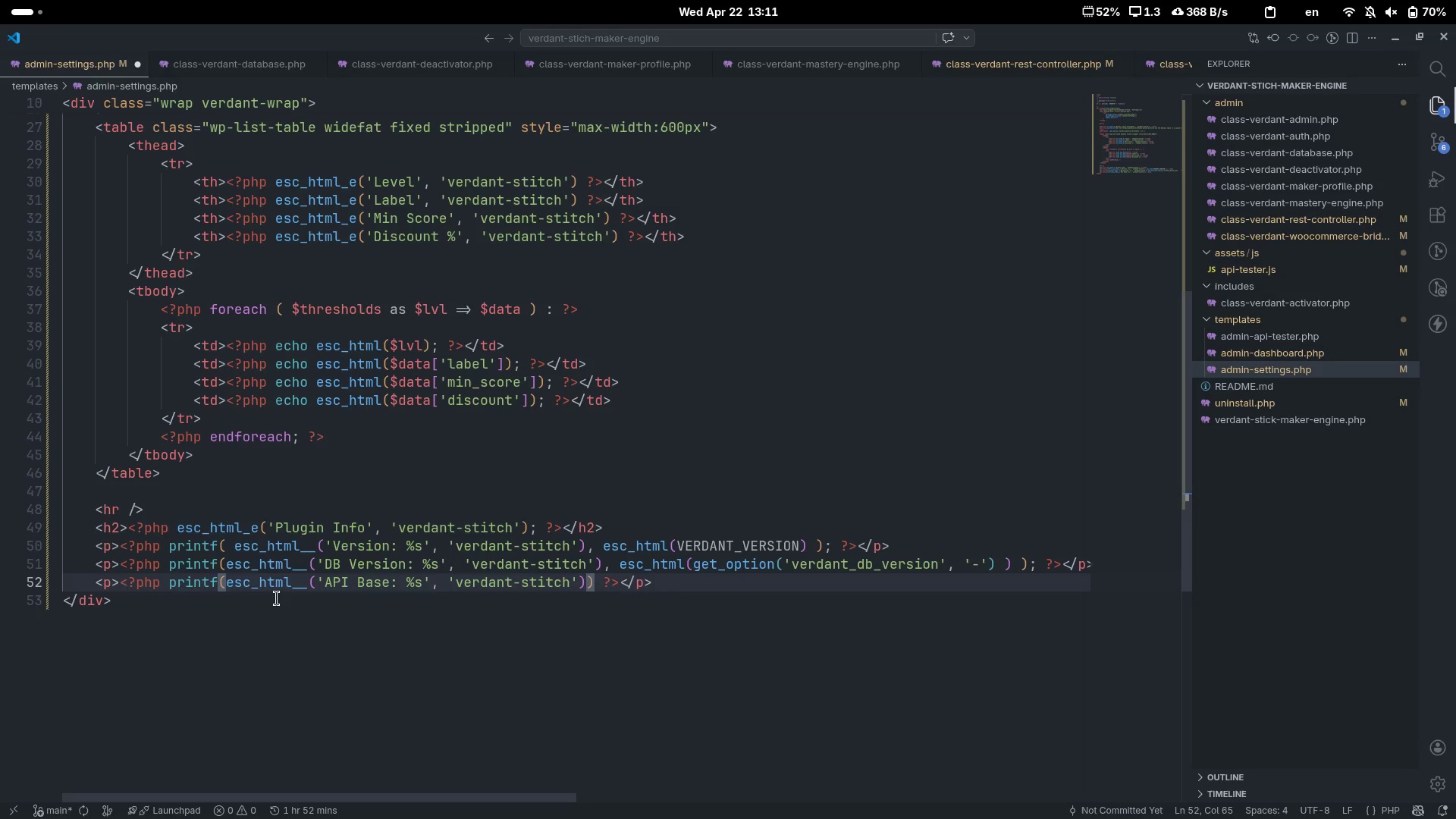 
key(Comma)
 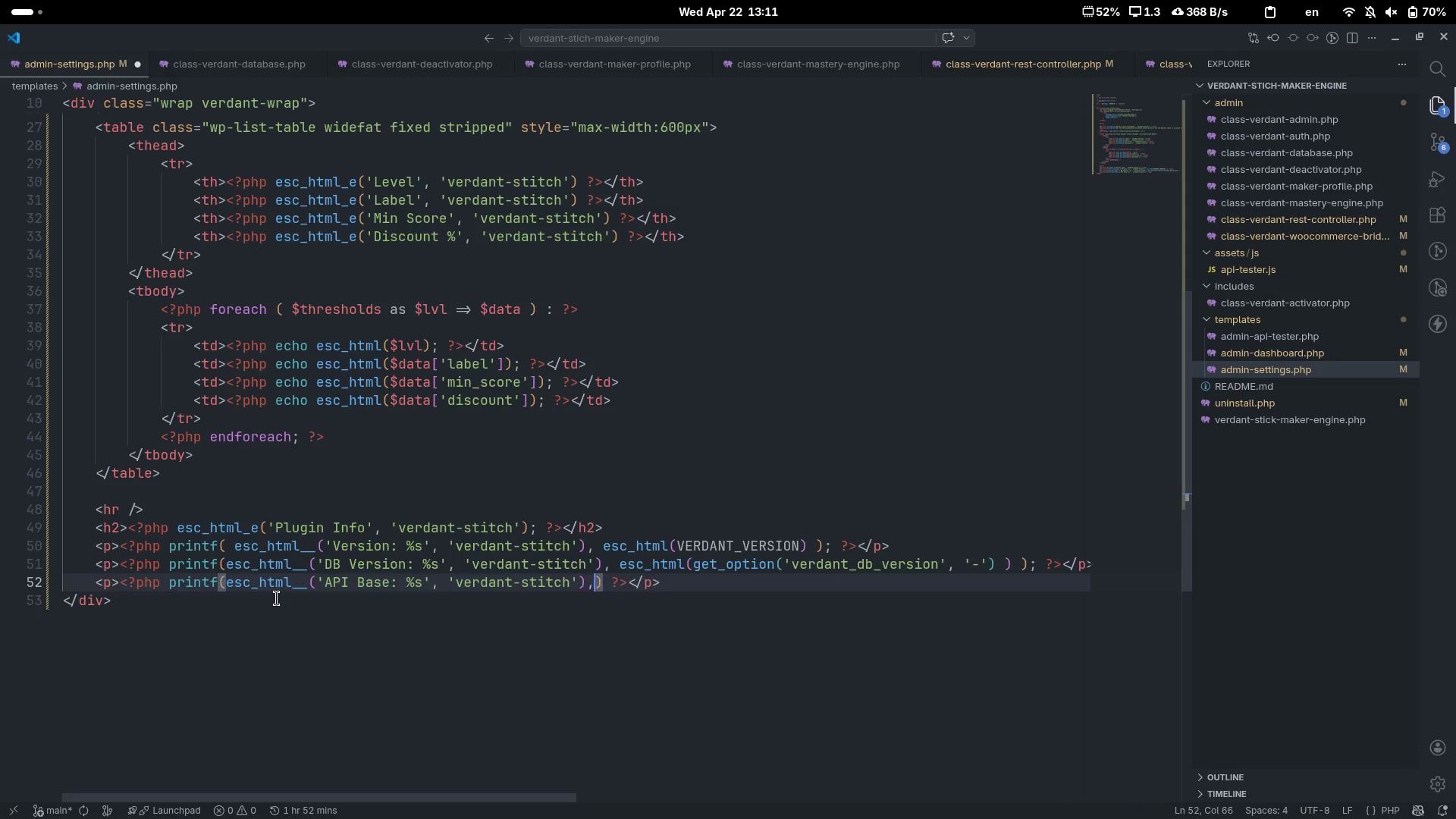 
key(Space)
 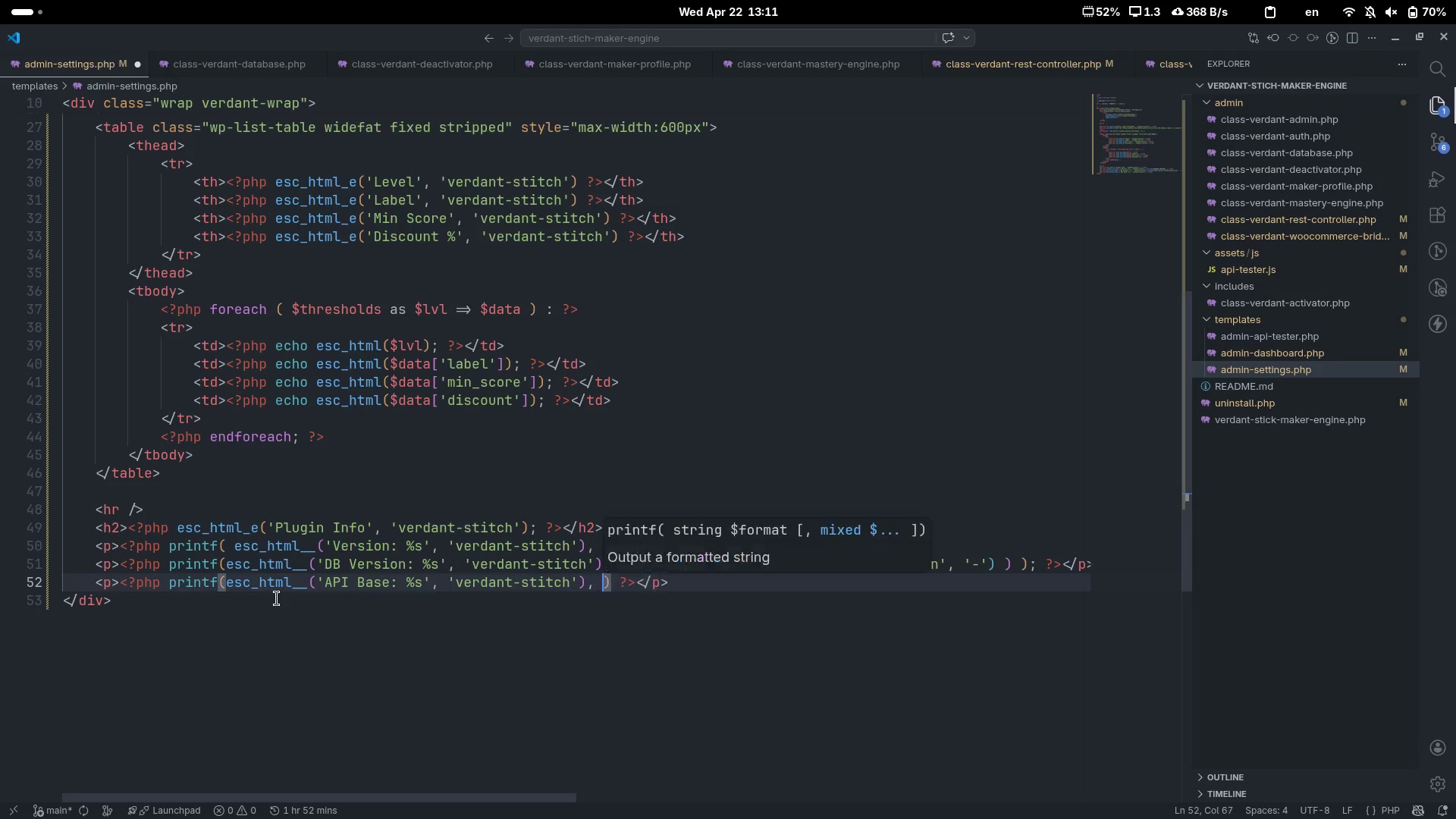 
key(Quote)
 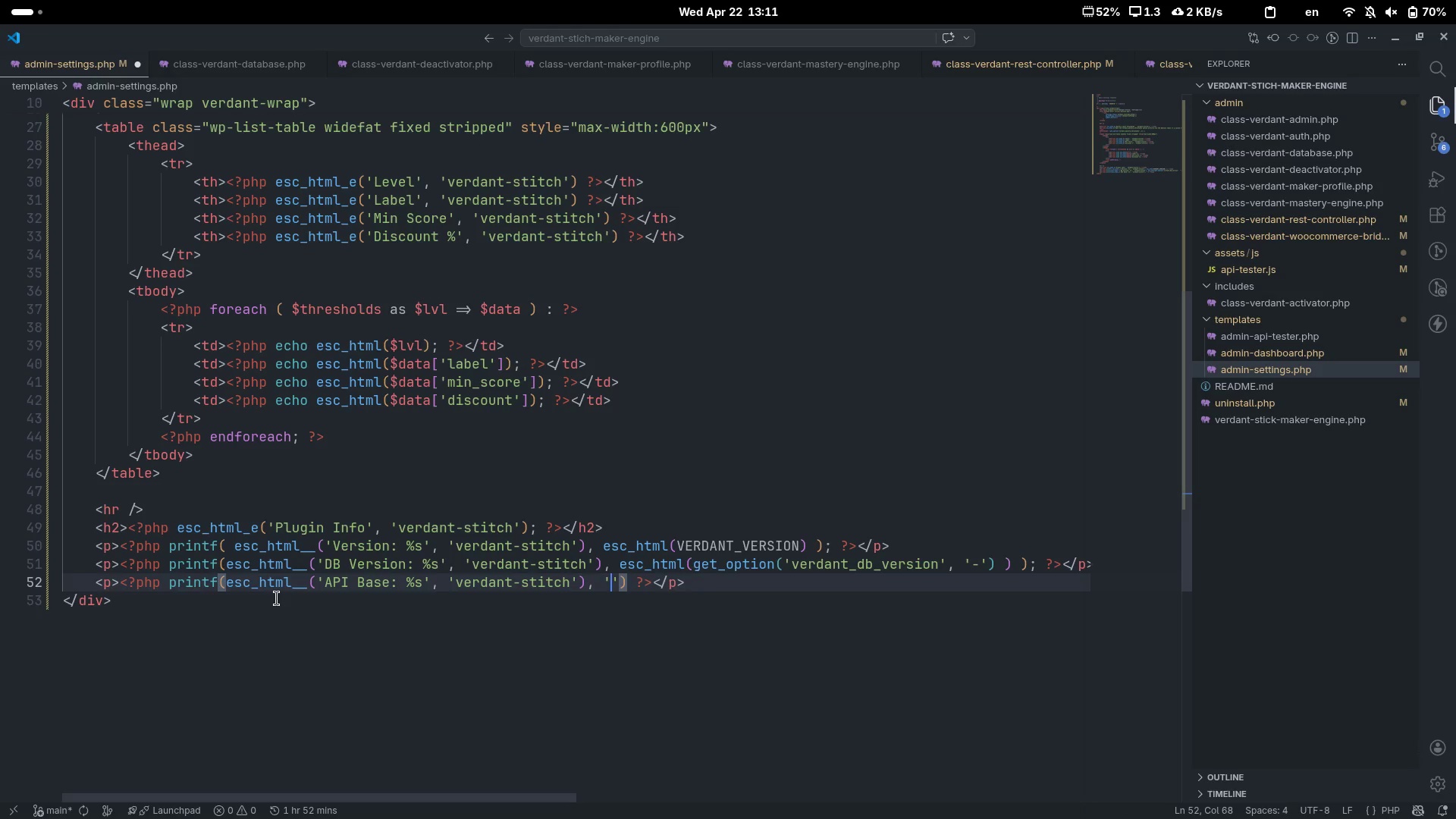 
key(Shift+Comma)
 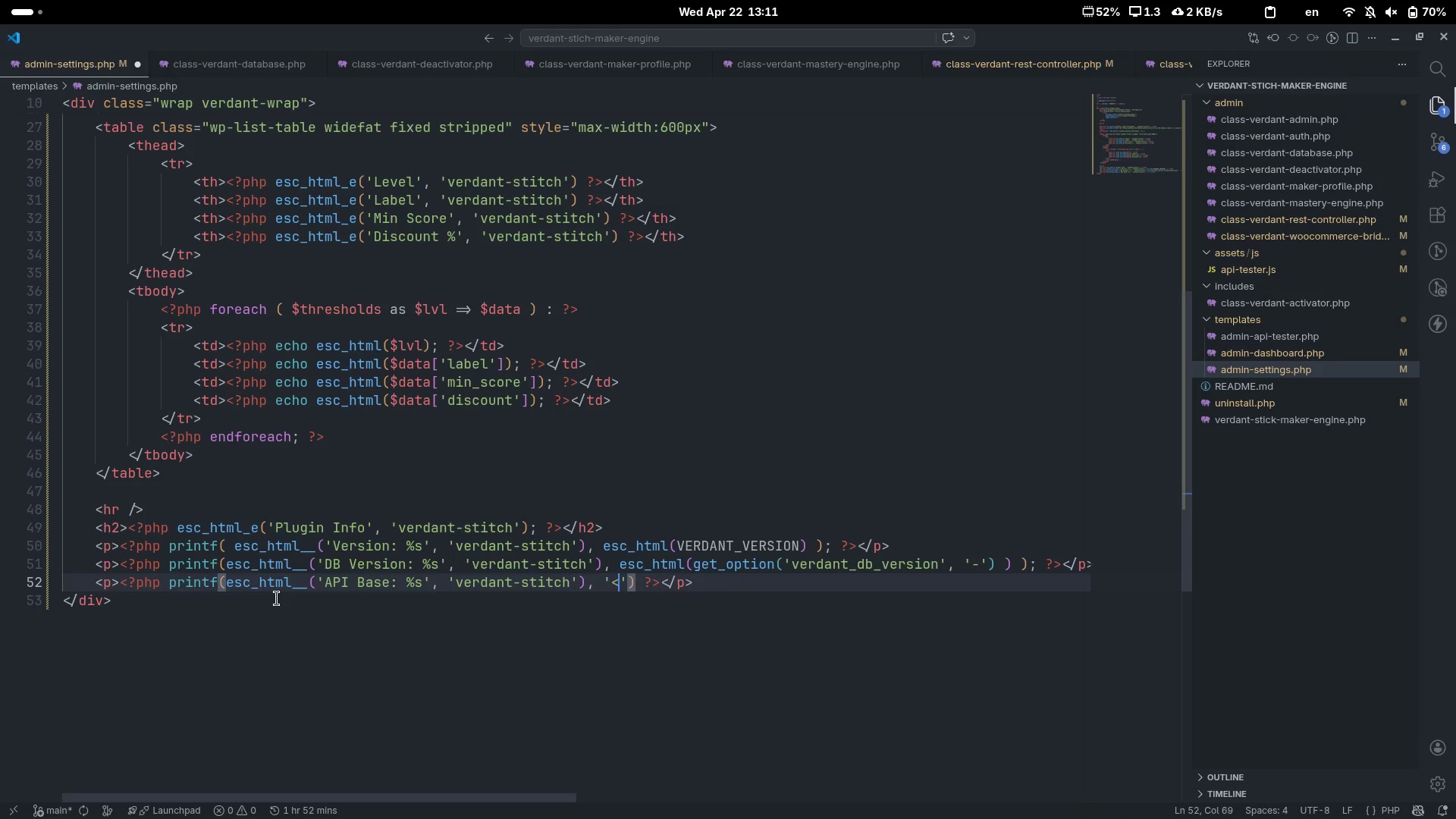 
key(Shift+Period)
 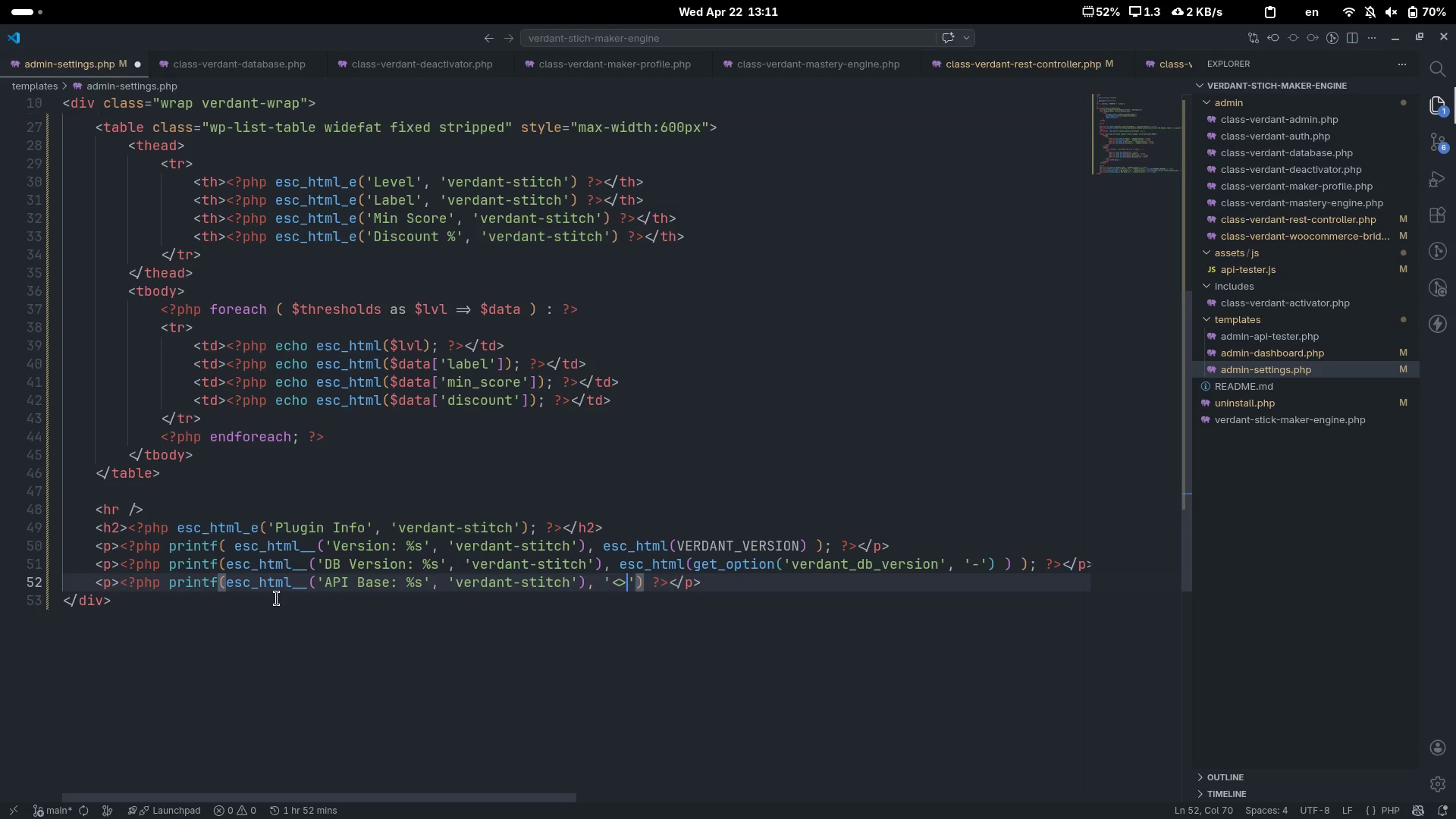 
key(ArrowLeft)
 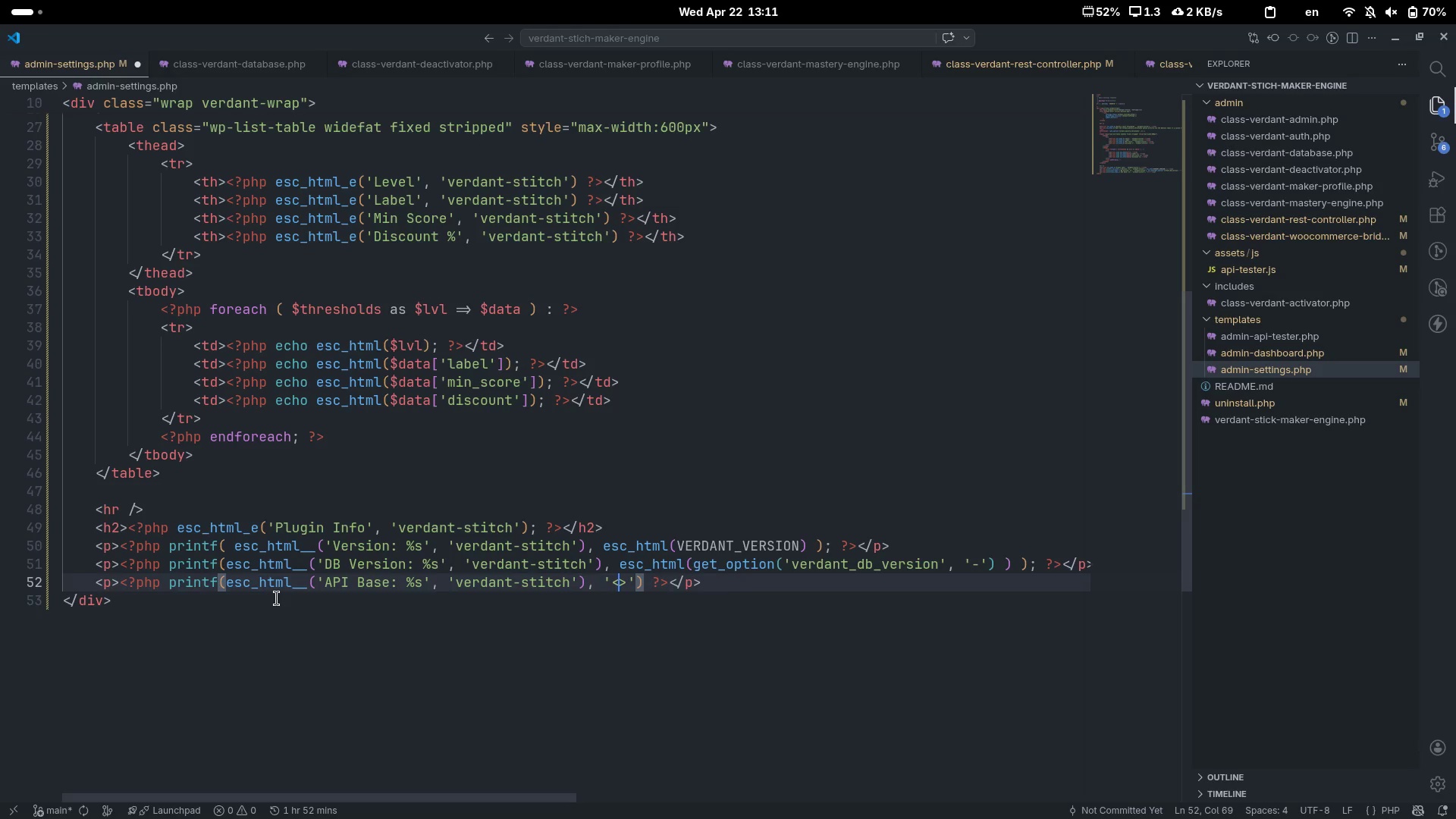 
type(code)
 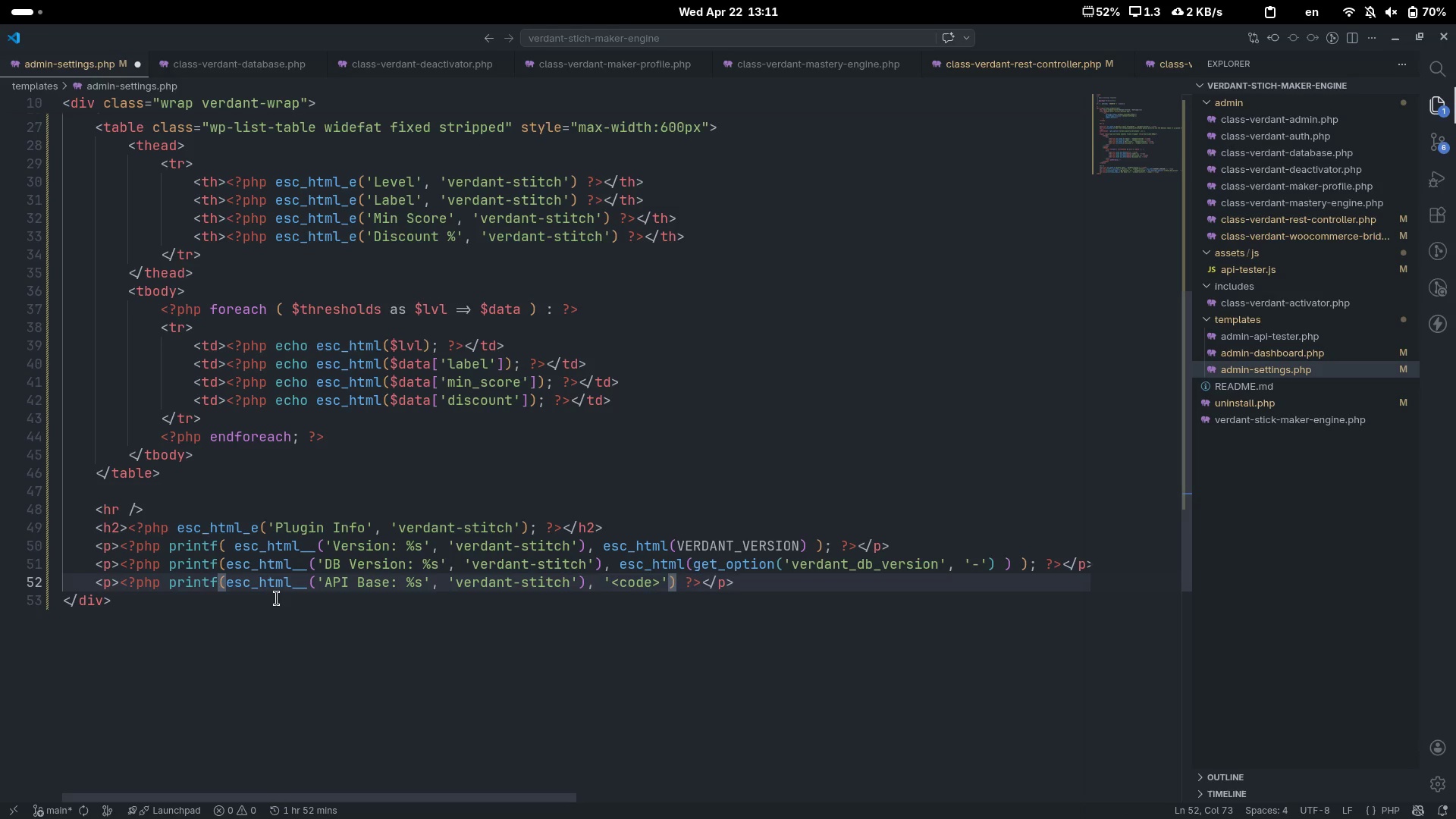 
key(ArrowRight)
 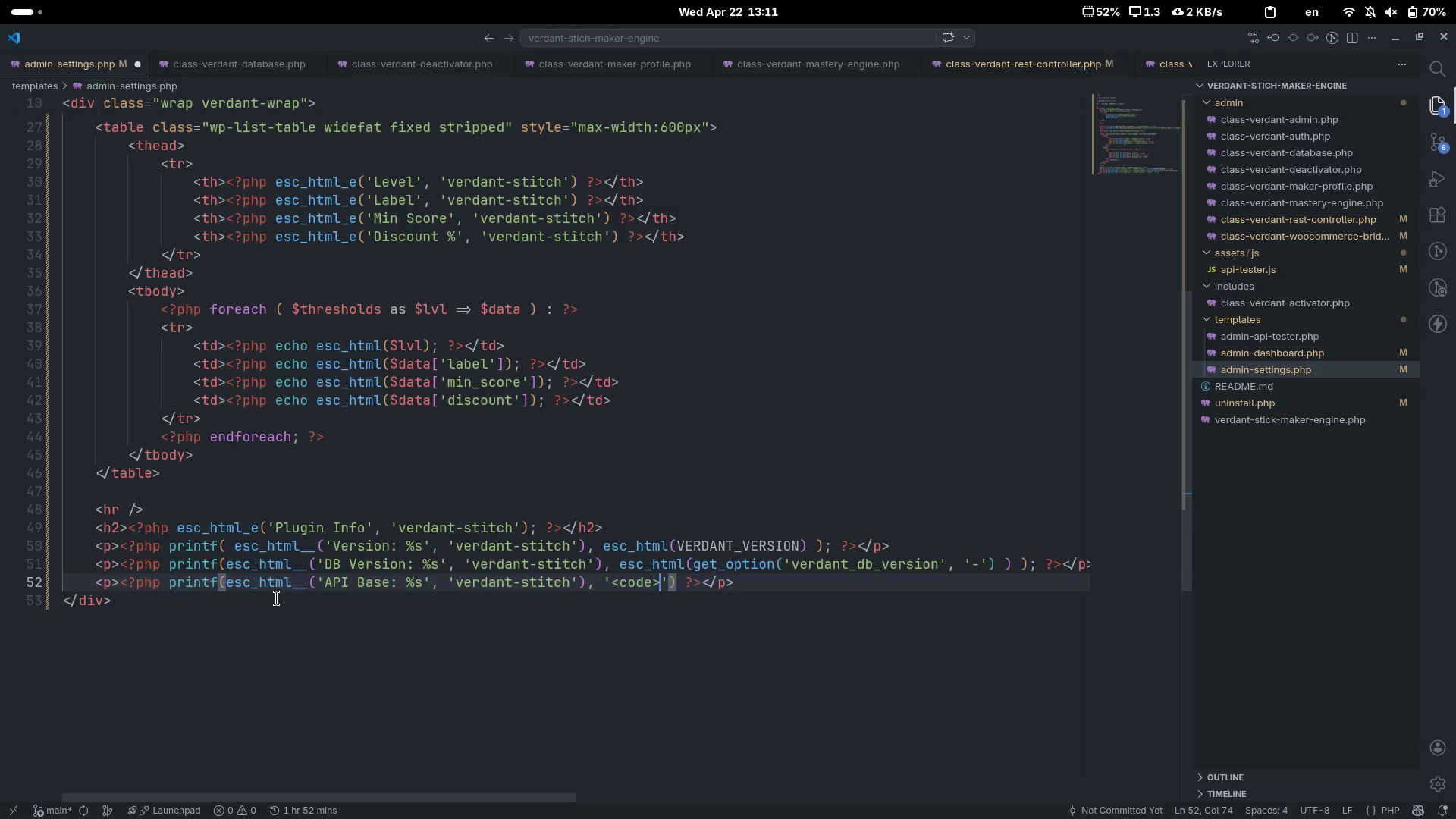 
key(ArrowRight)
 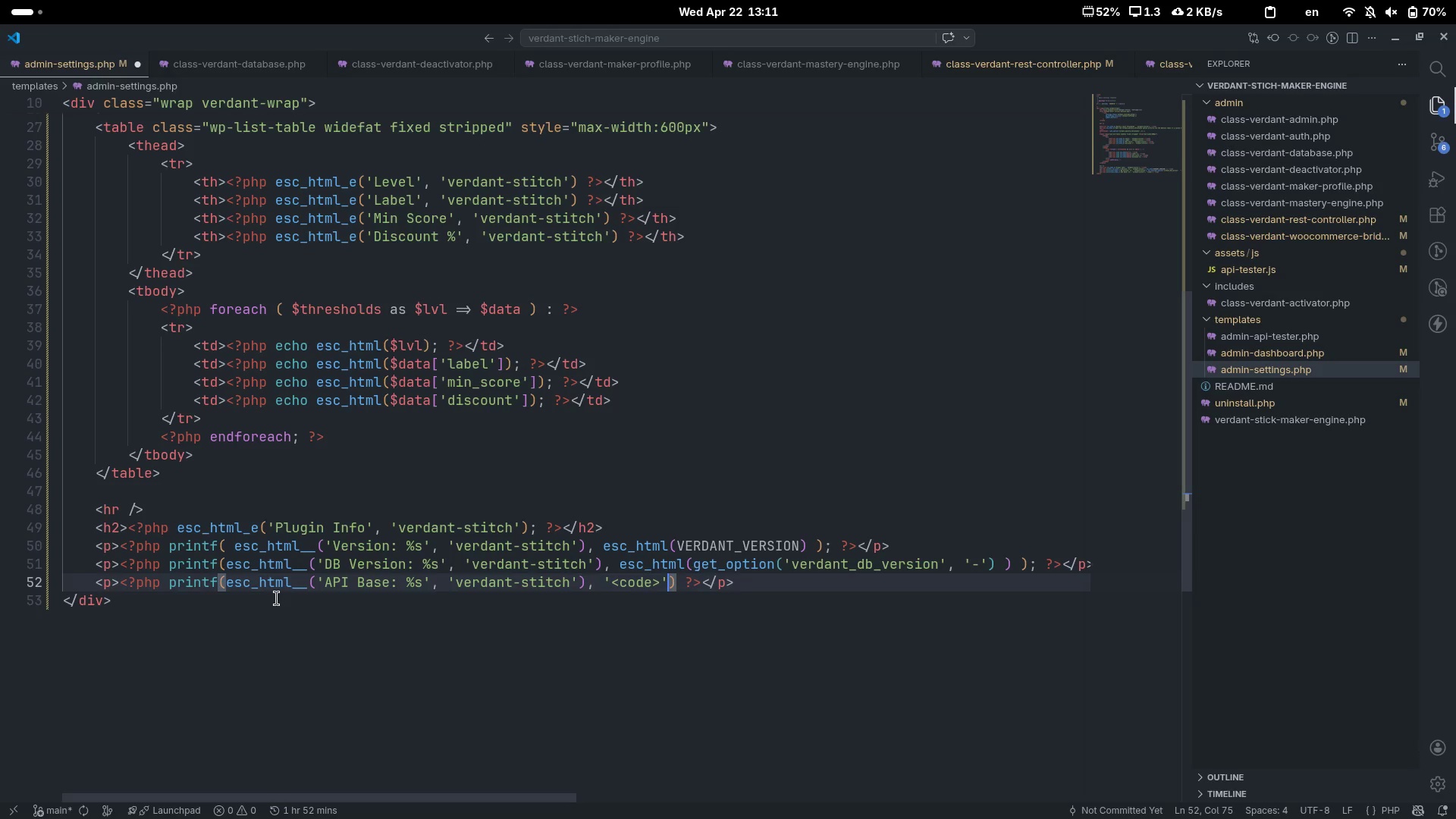 
type(.esc_html(rest_ul)
key(Backspace)
type(rl('verdant/v1)
 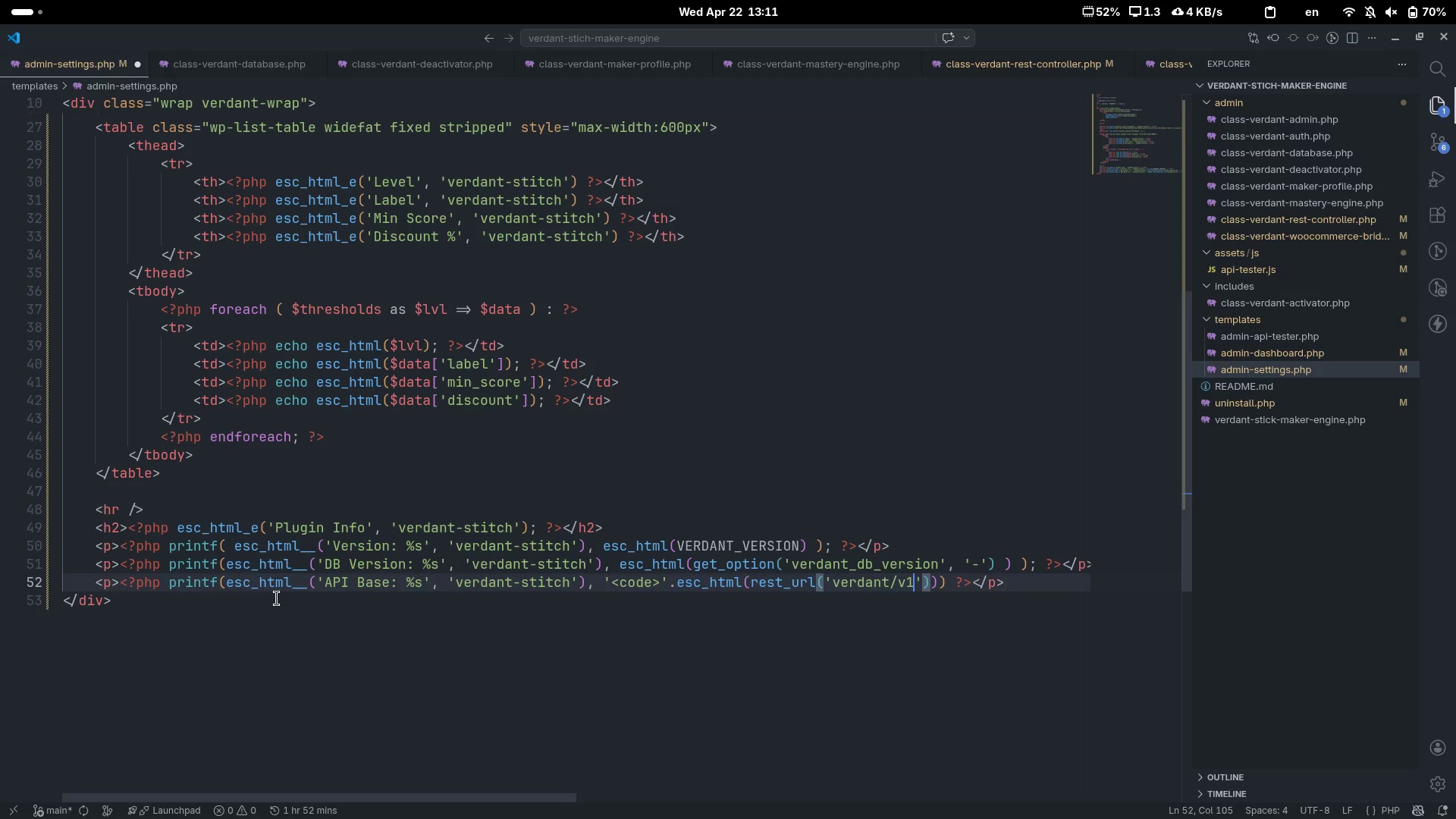 
key(ArrowRight)
 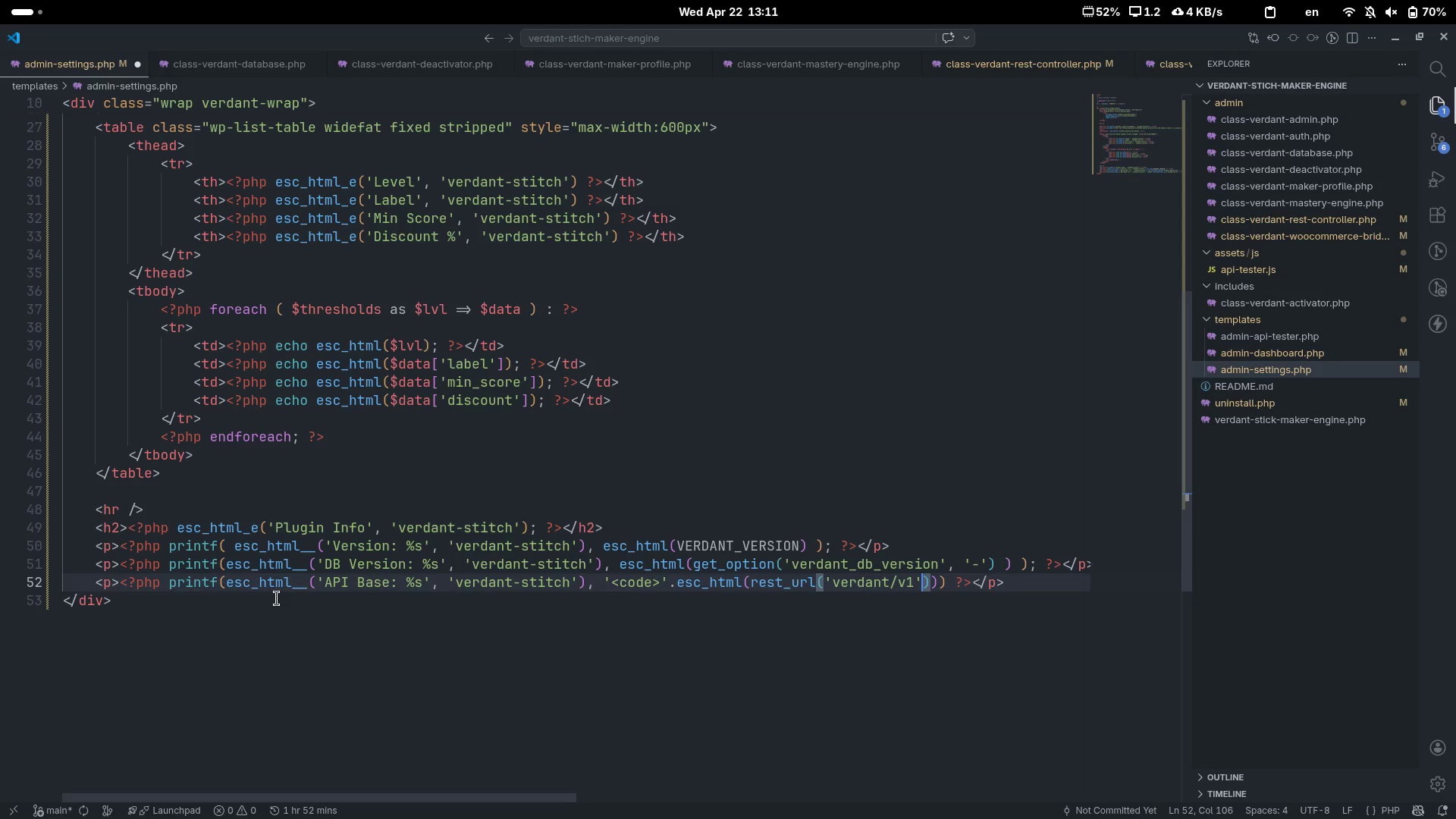 
key(ArrowRight)
 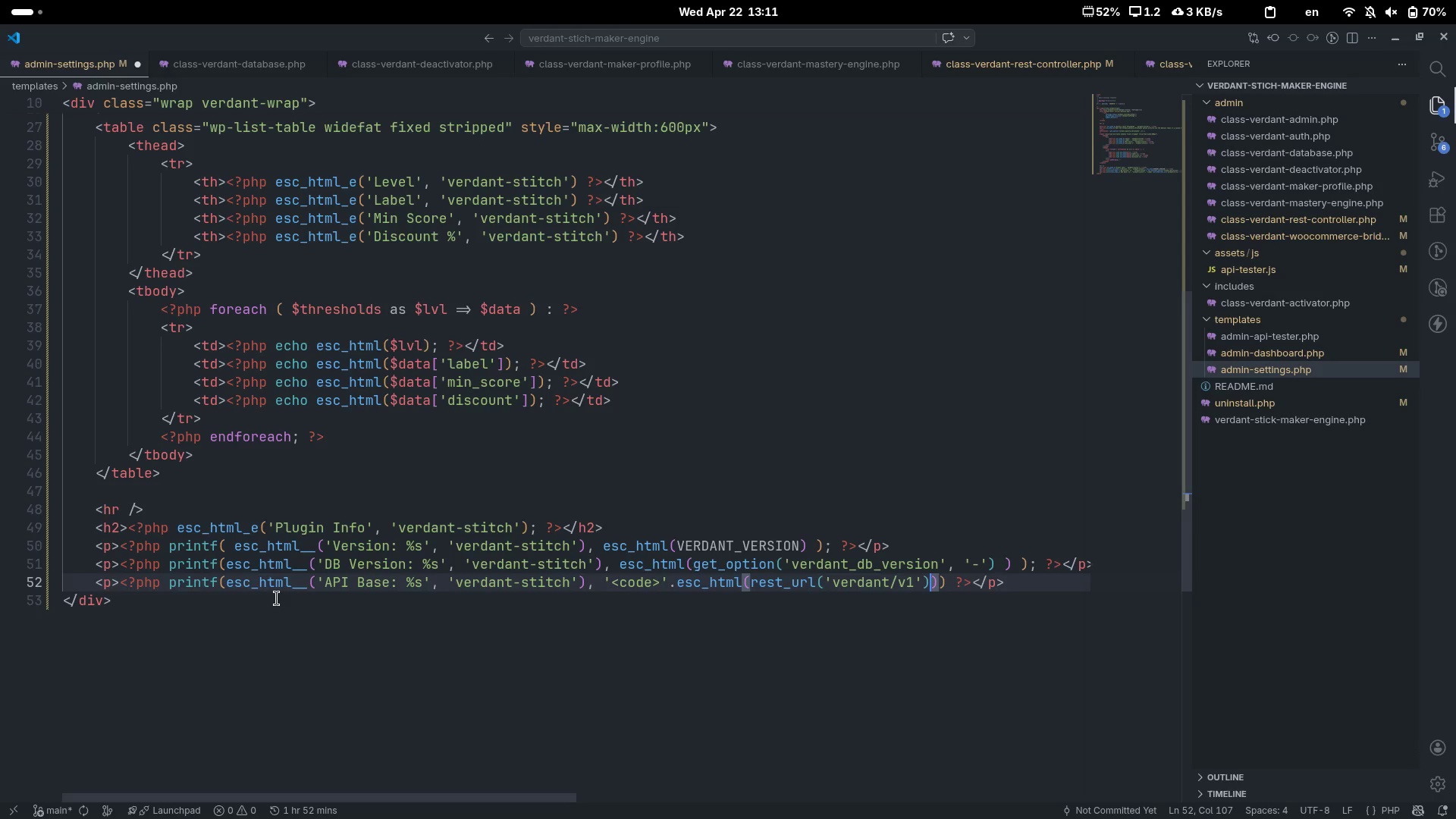 
key(ArrowRight)
 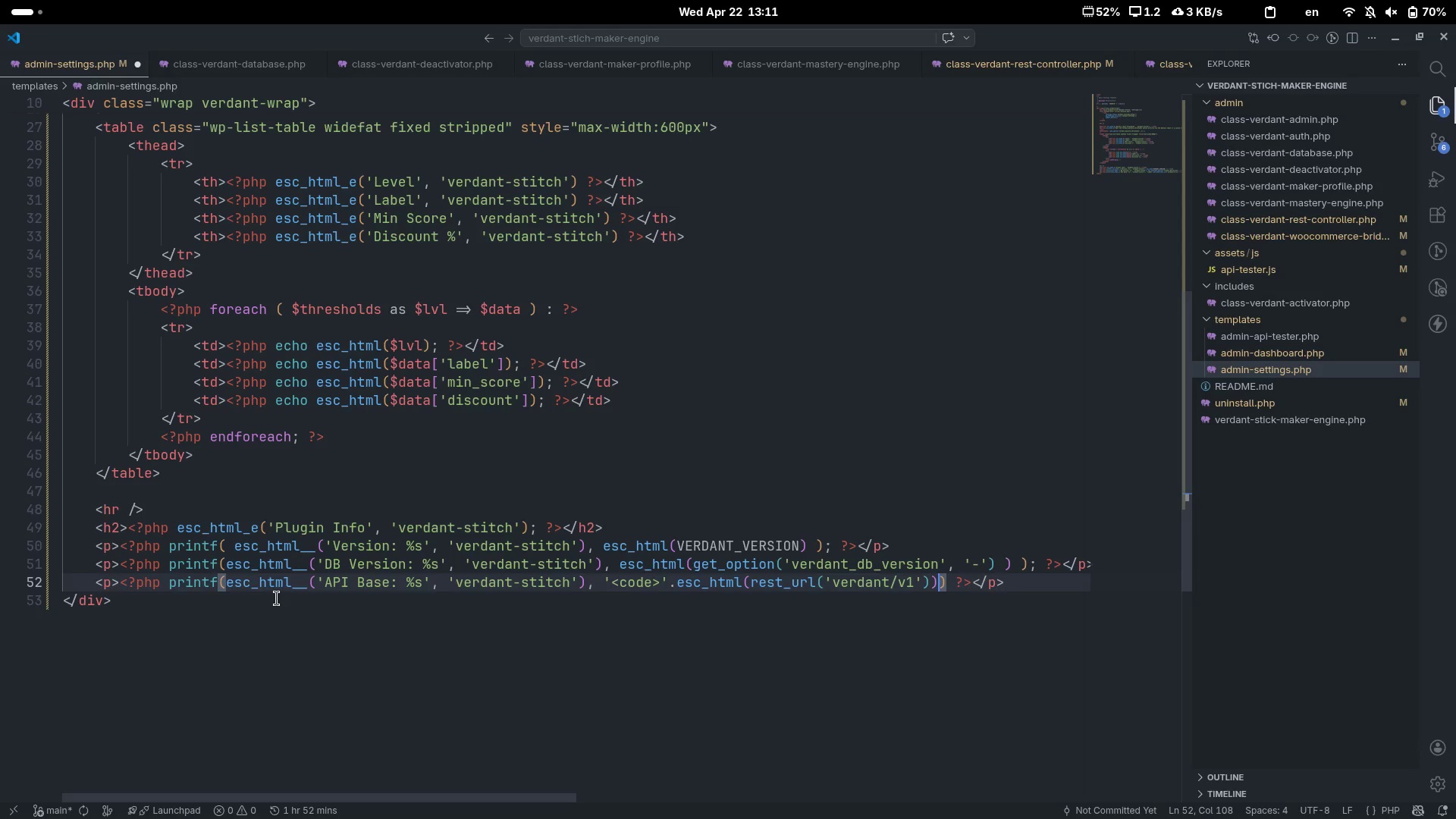 
key(Period)
 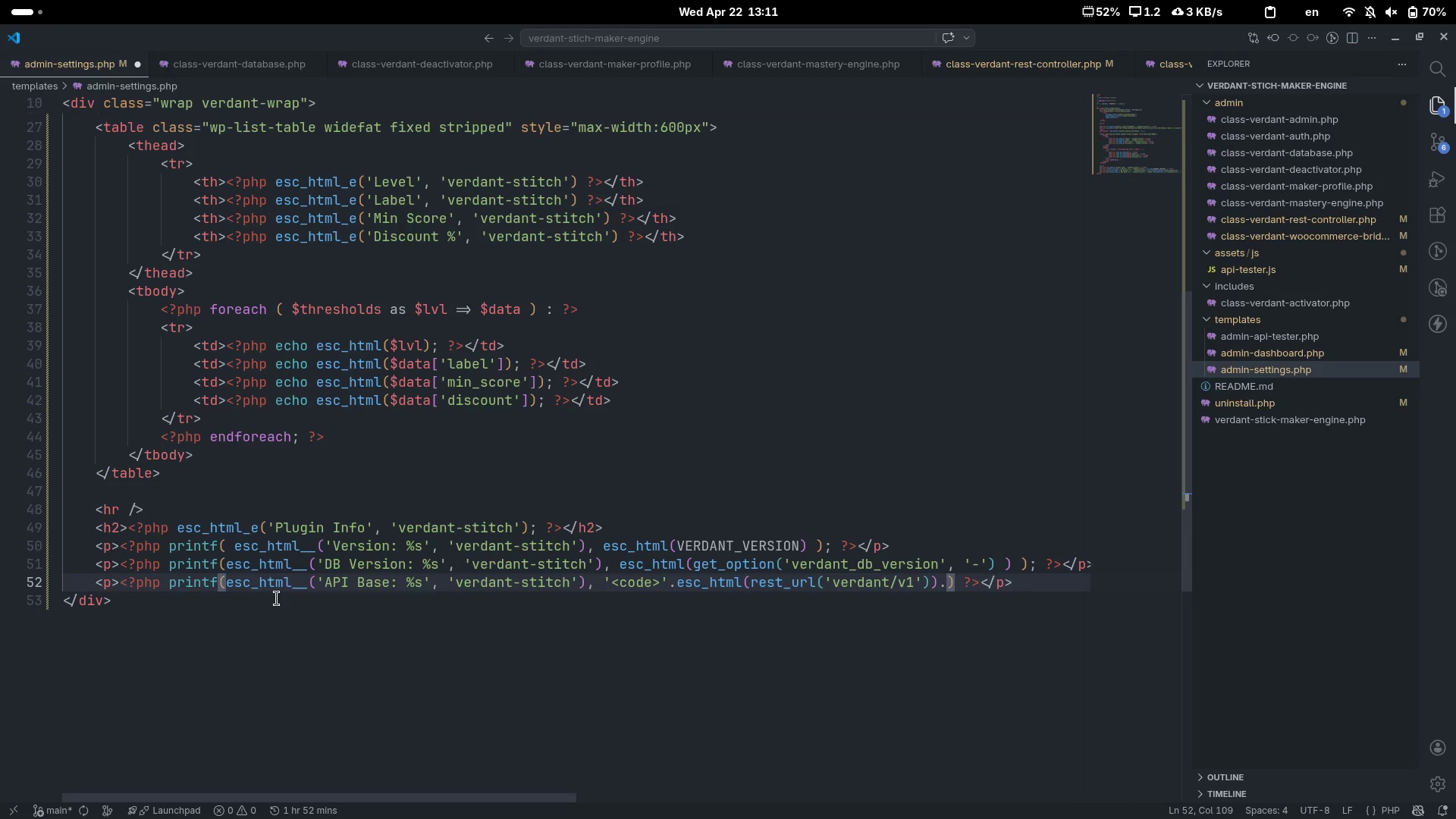 
key(Shift+Comma)
 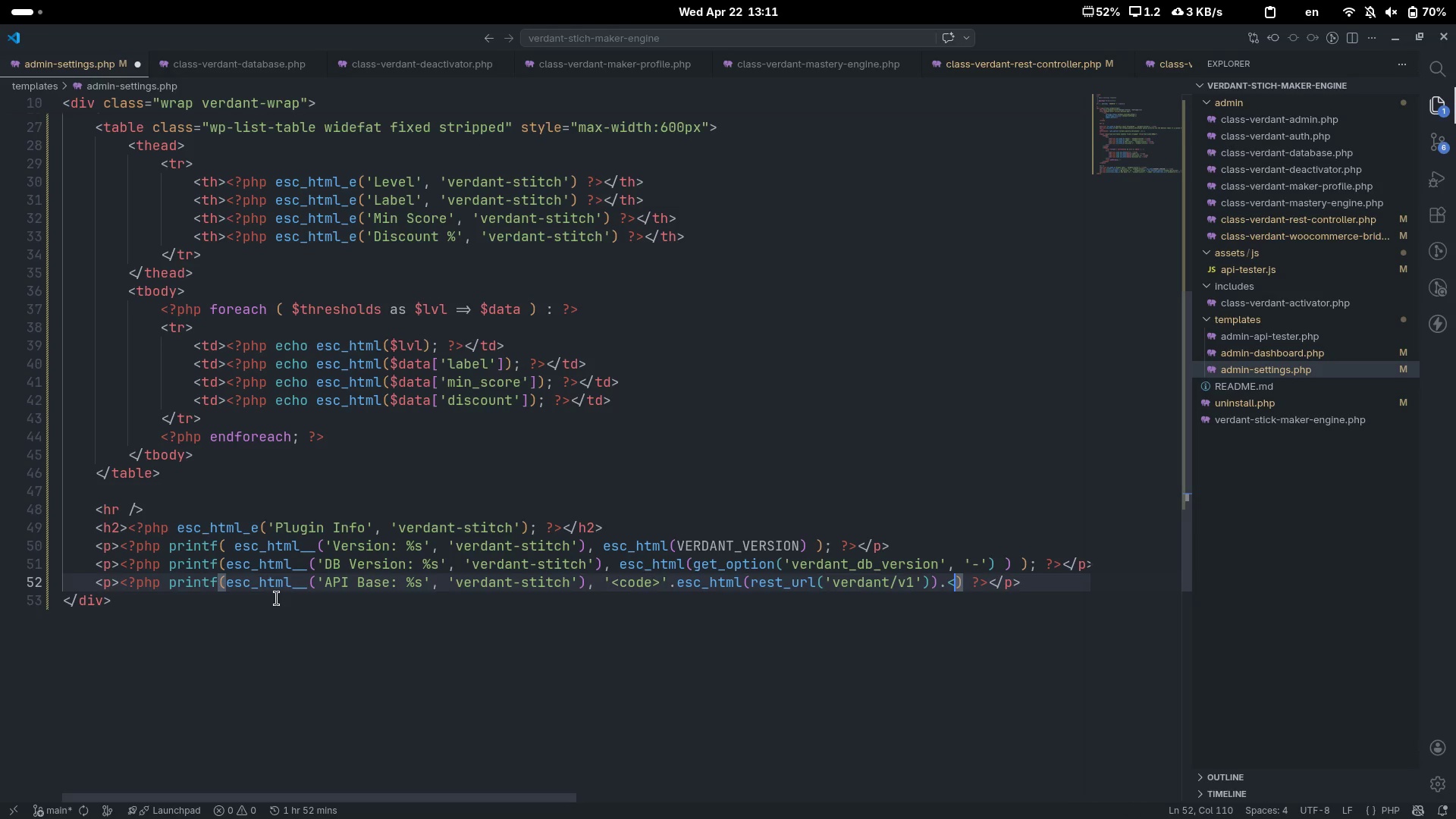 
key(Period)
 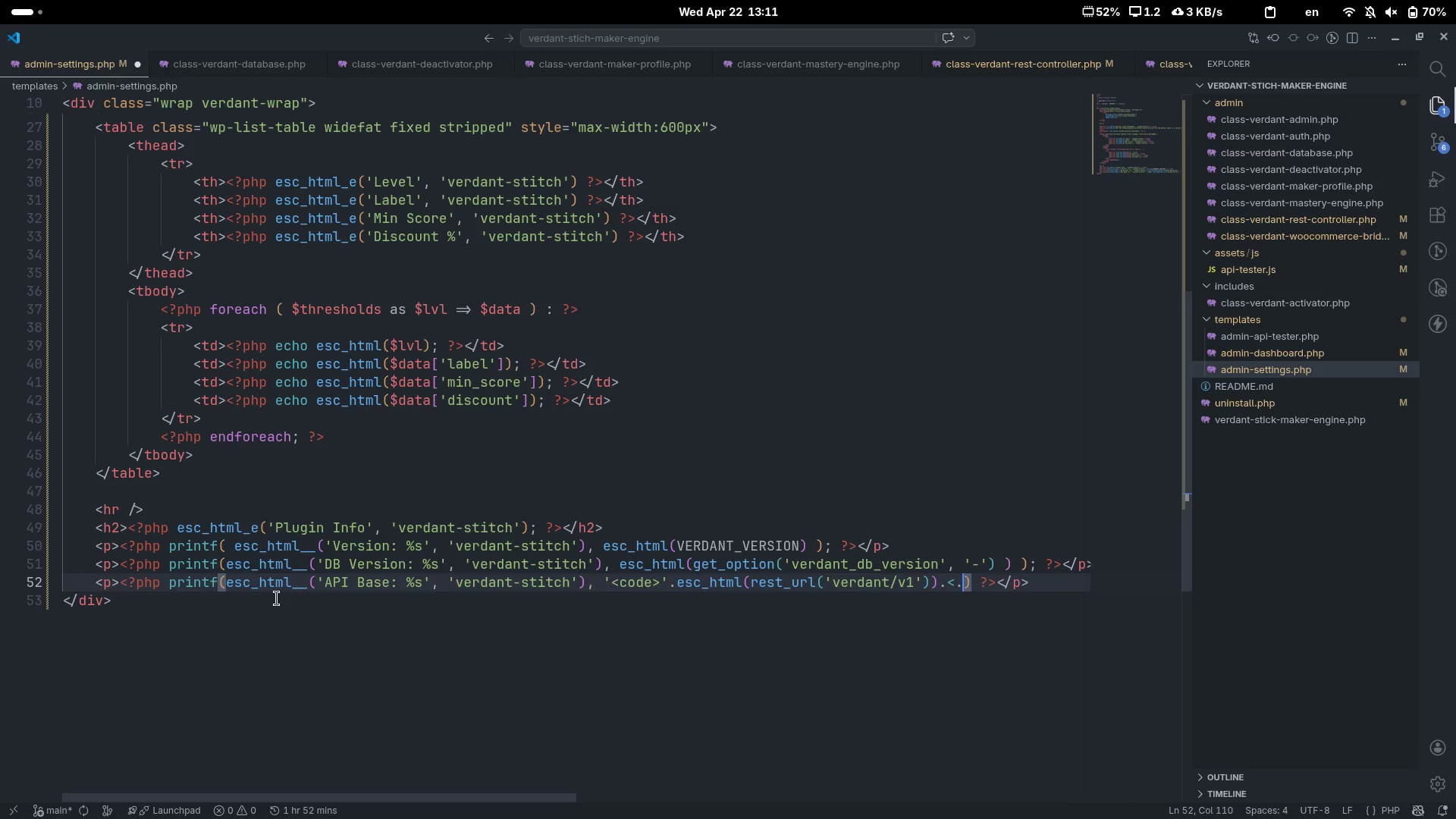 
key(Shift+ShiftLeft)
 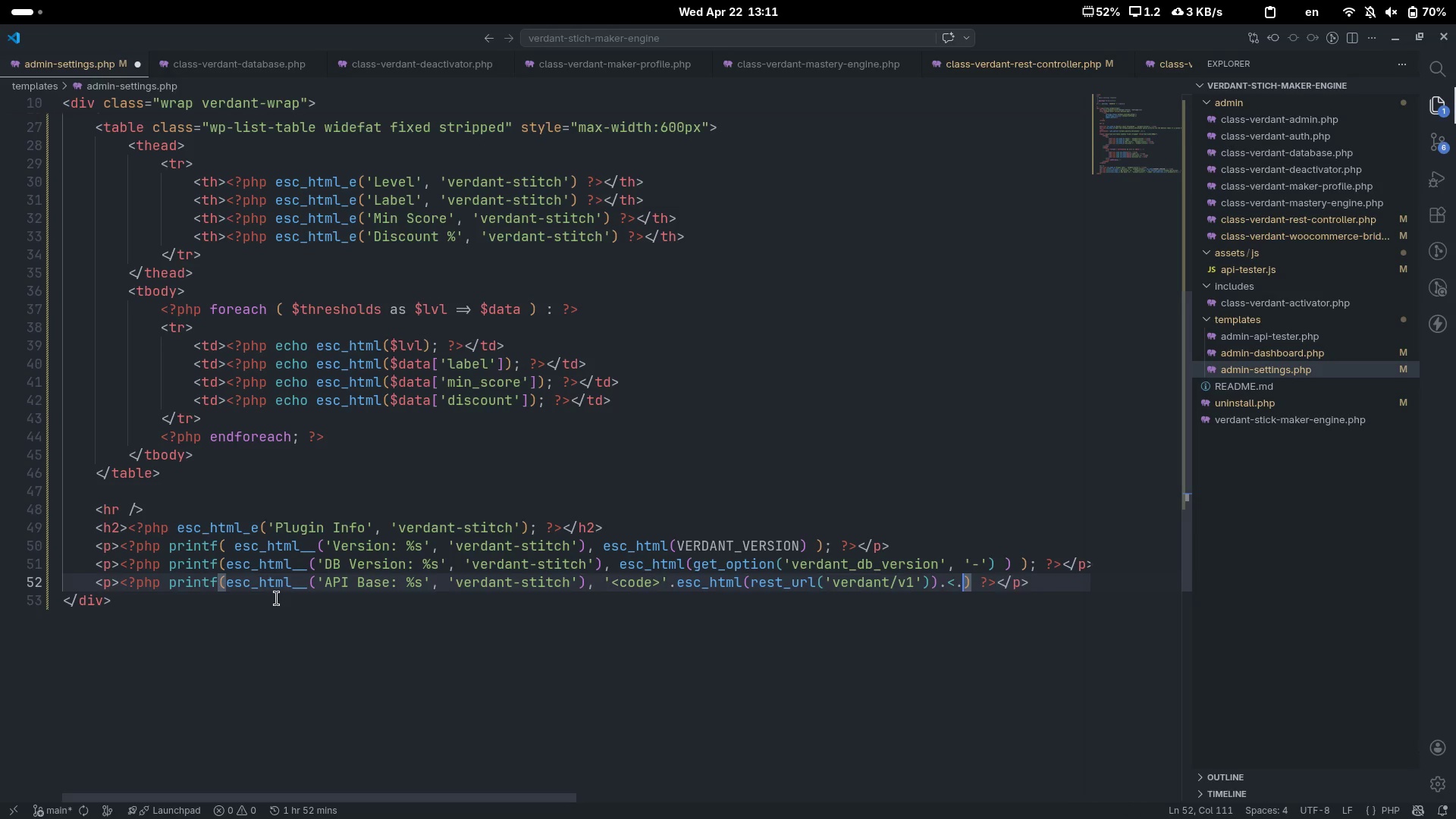 
key(Backspace)
 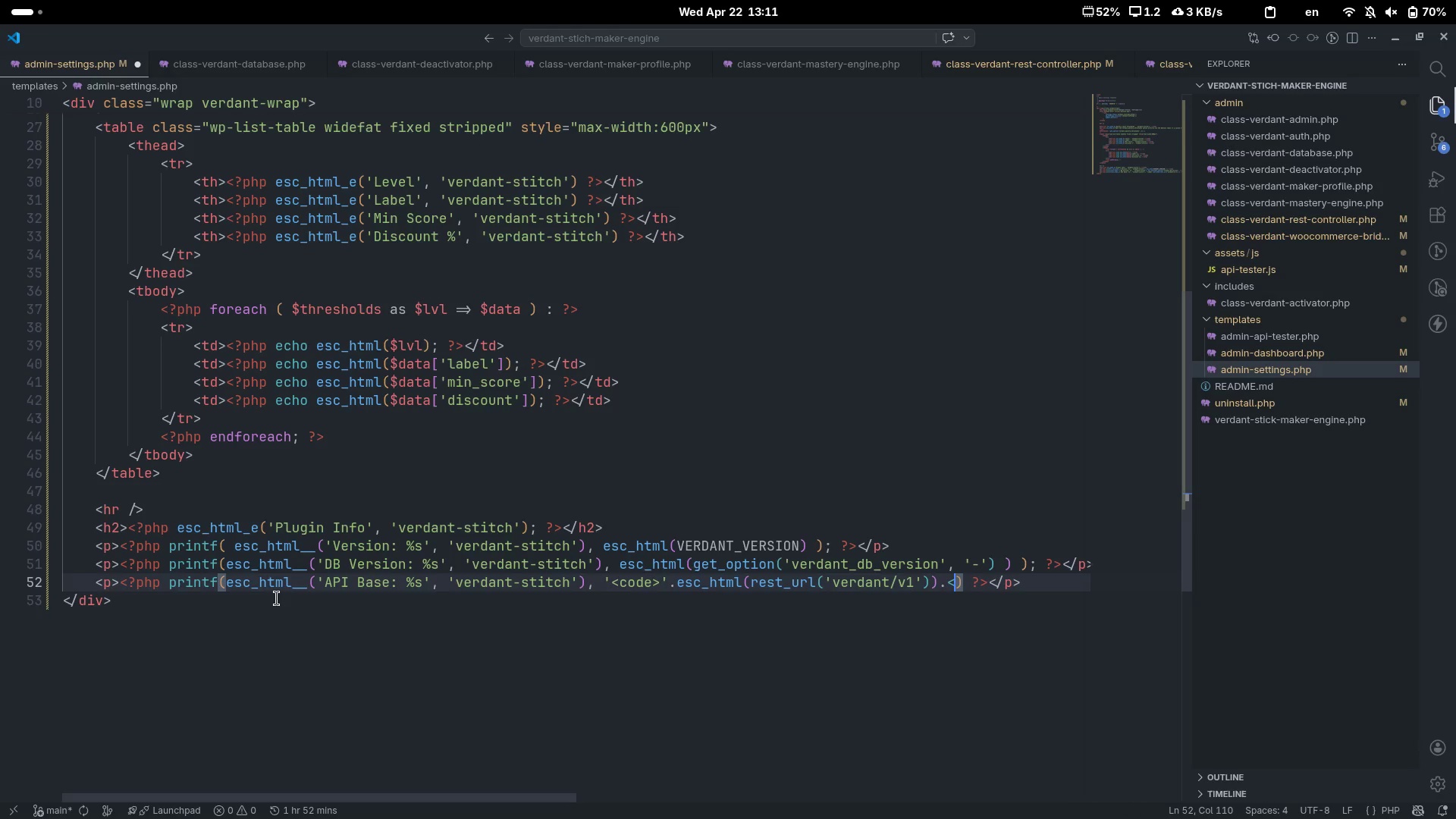 
key(Shift+Period)
 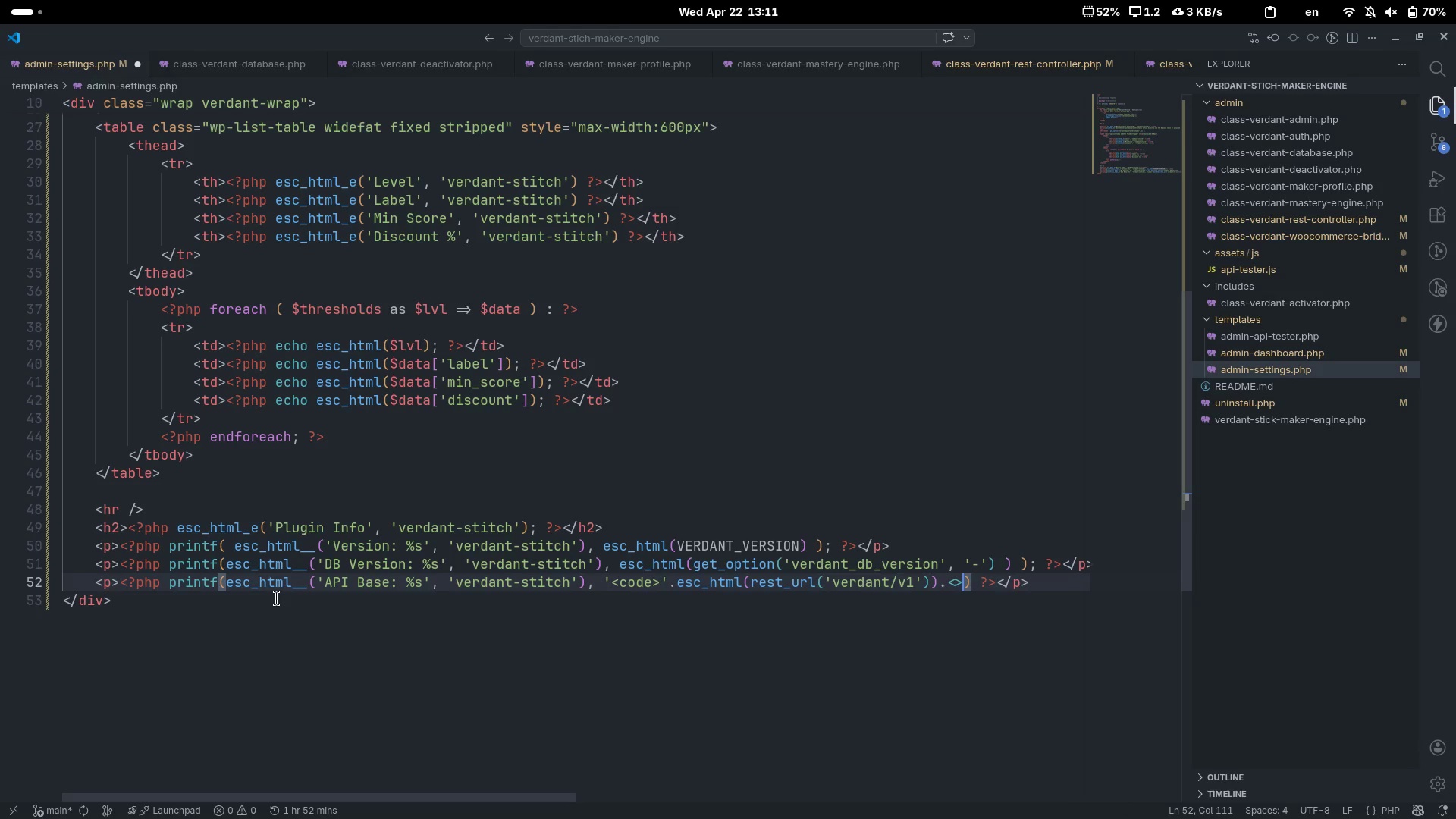 
key(ArrowLeft)
 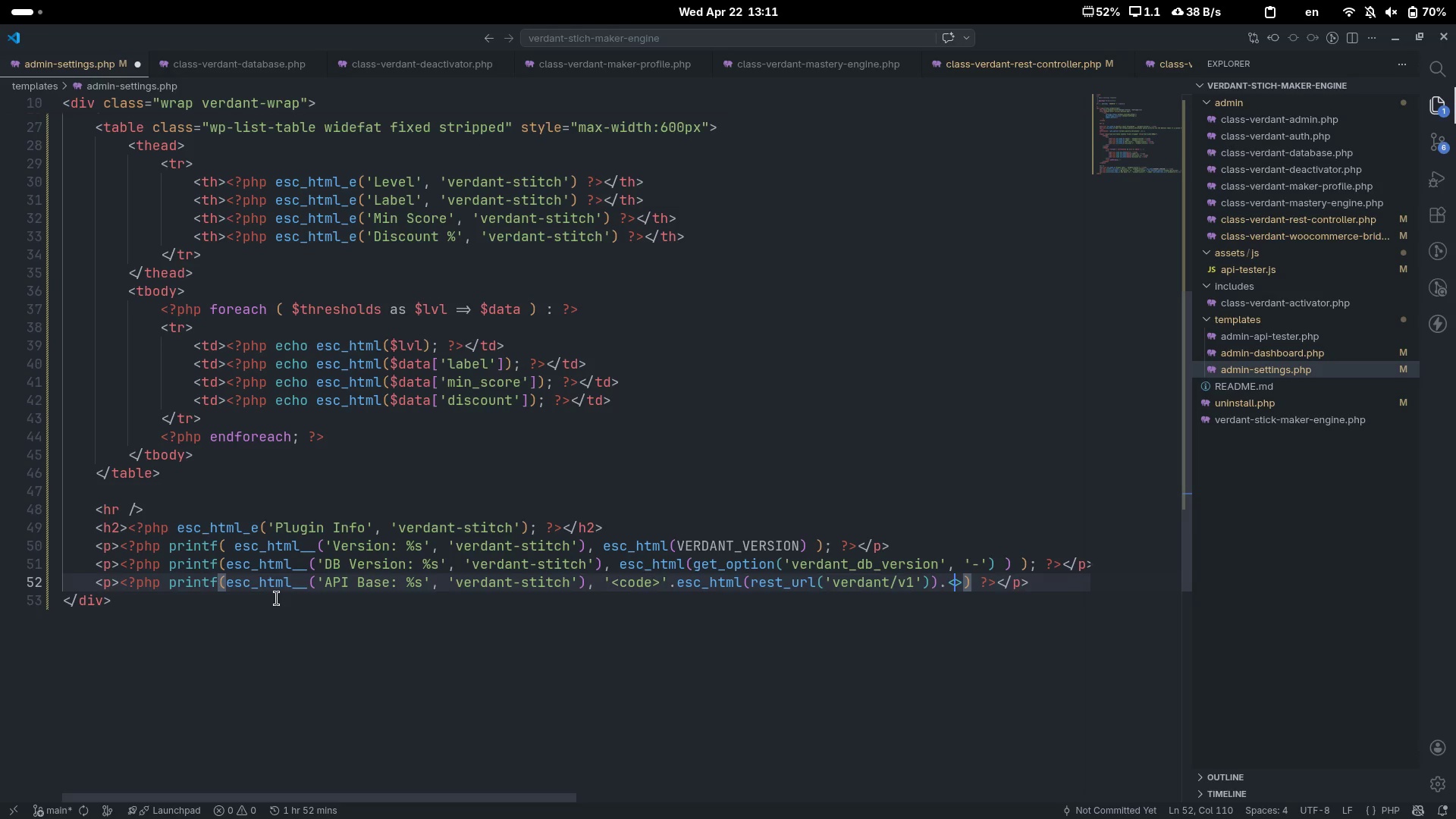 
key(ArrowRight)
 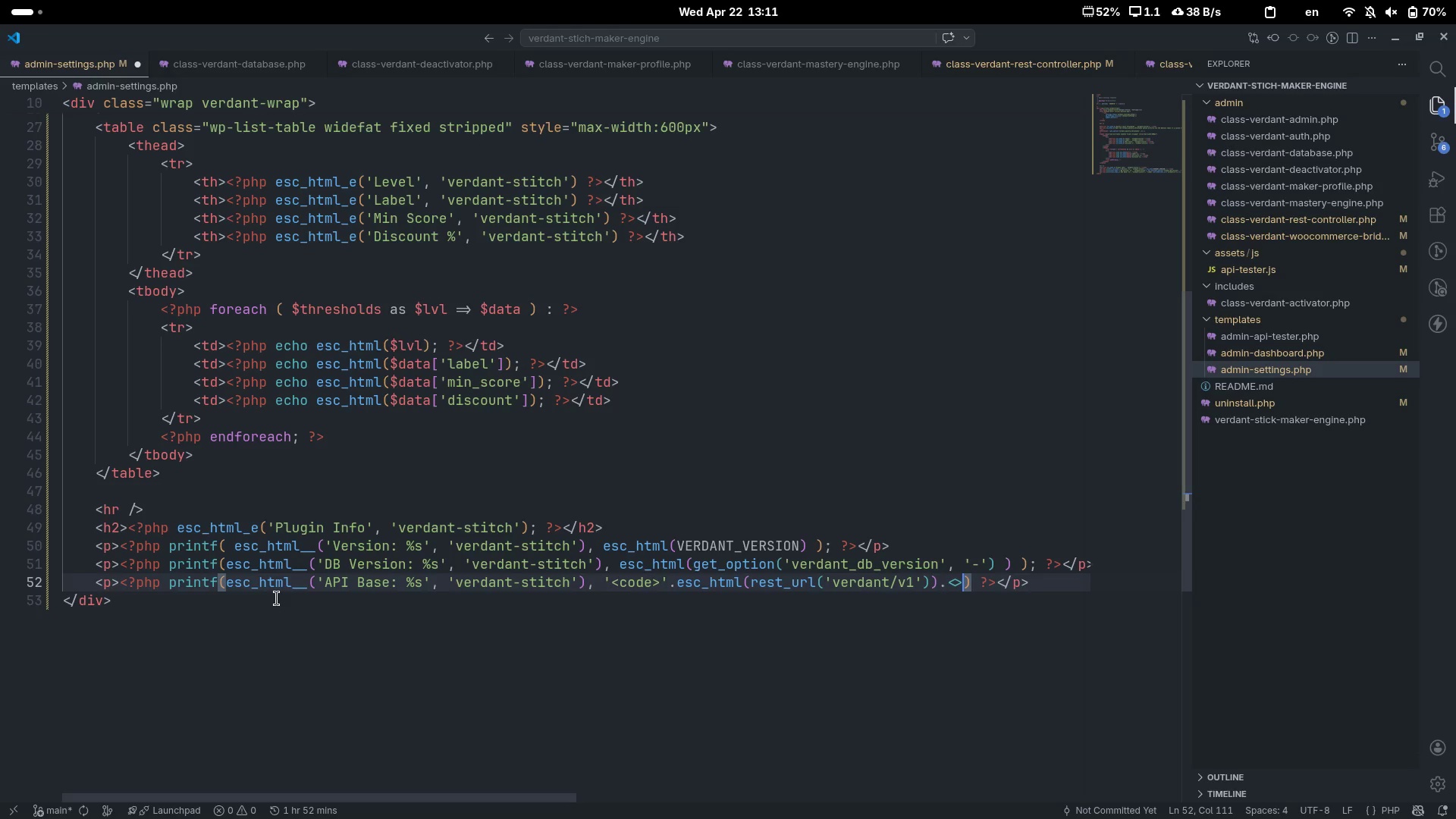 
key(Quote)
 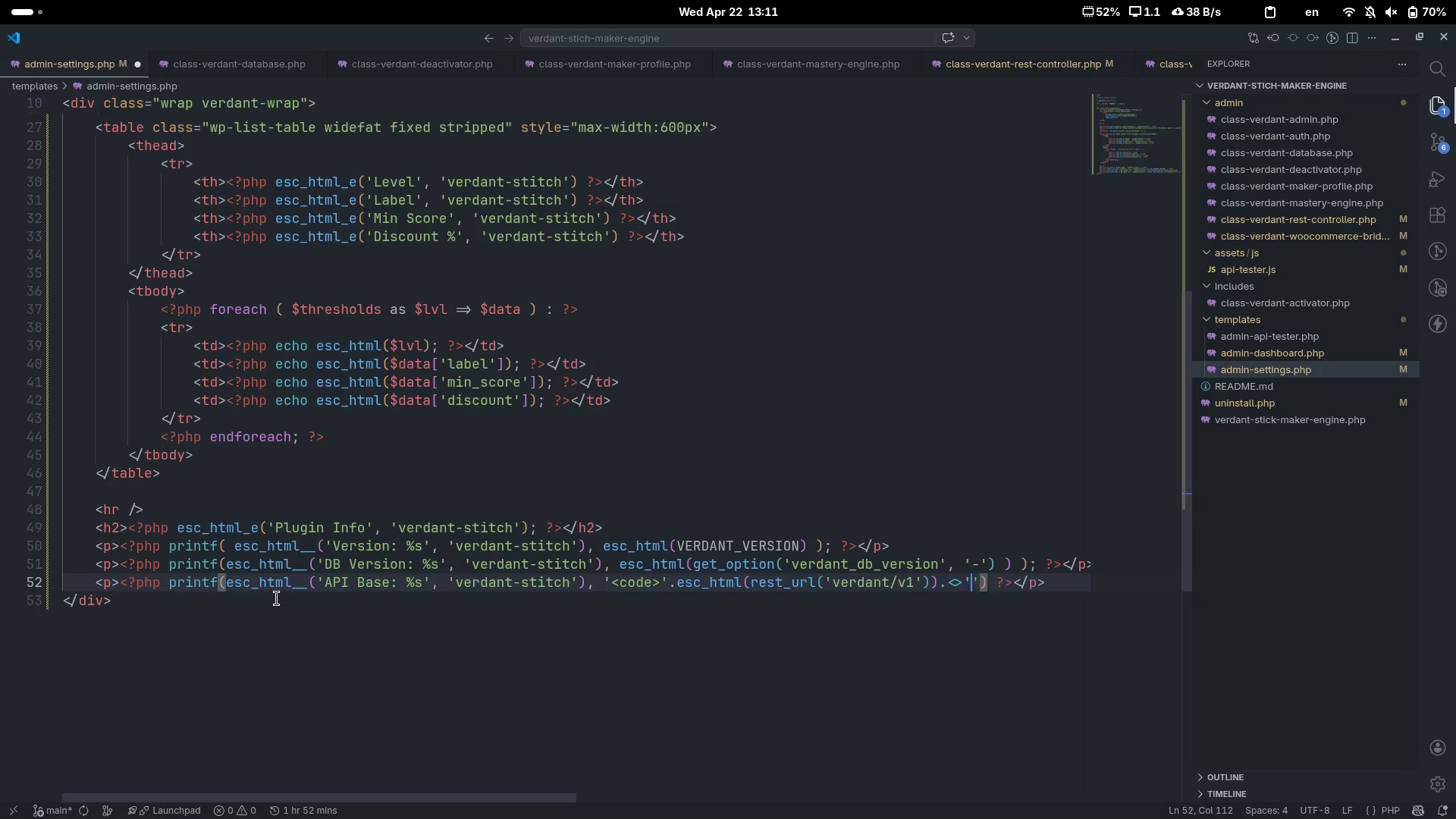 
key(ArrowLeft)
 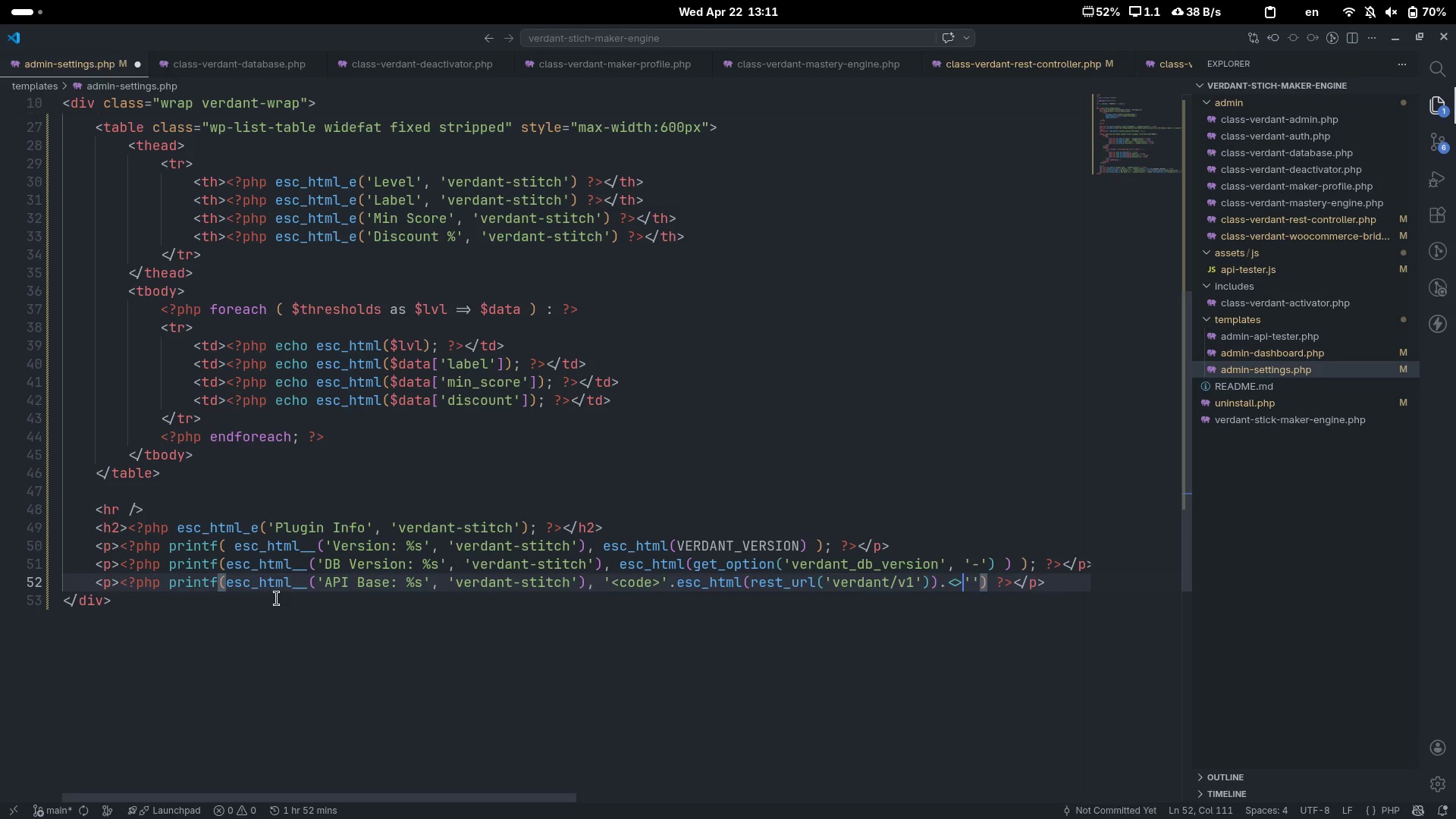 
key(ArrowLeft)
 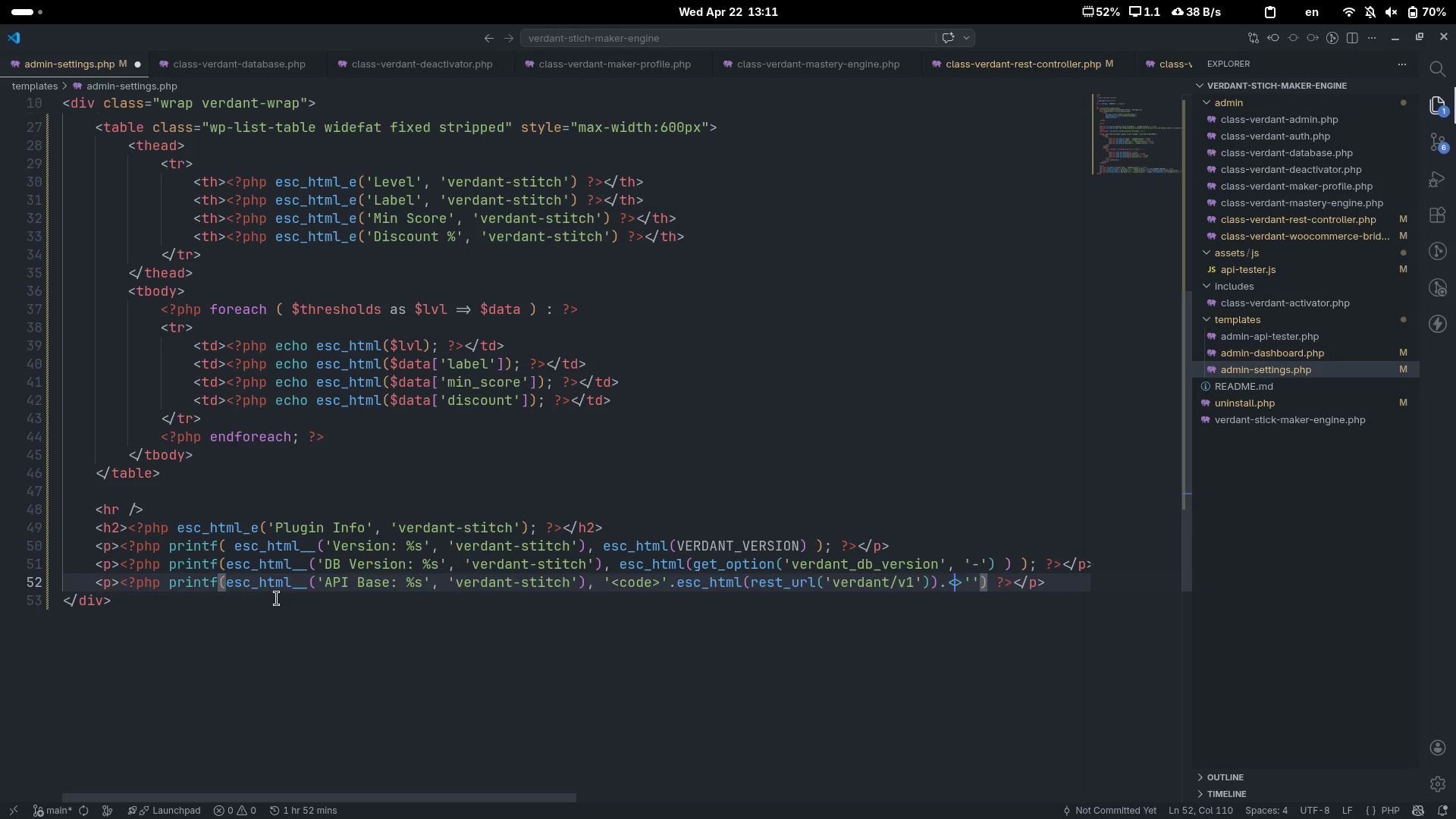 
key(ArrowLeft)
 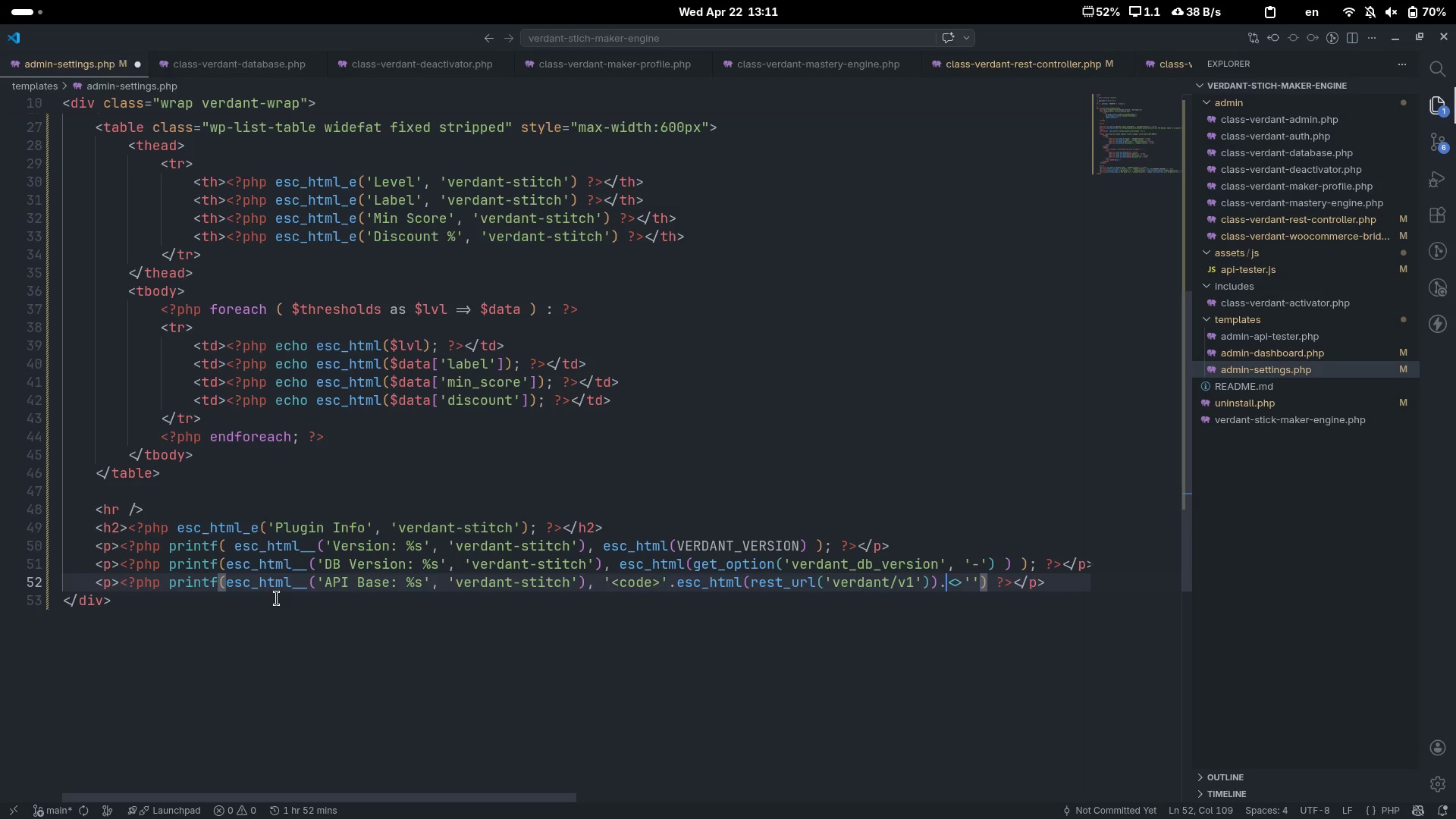 
key(ArrowRight)
 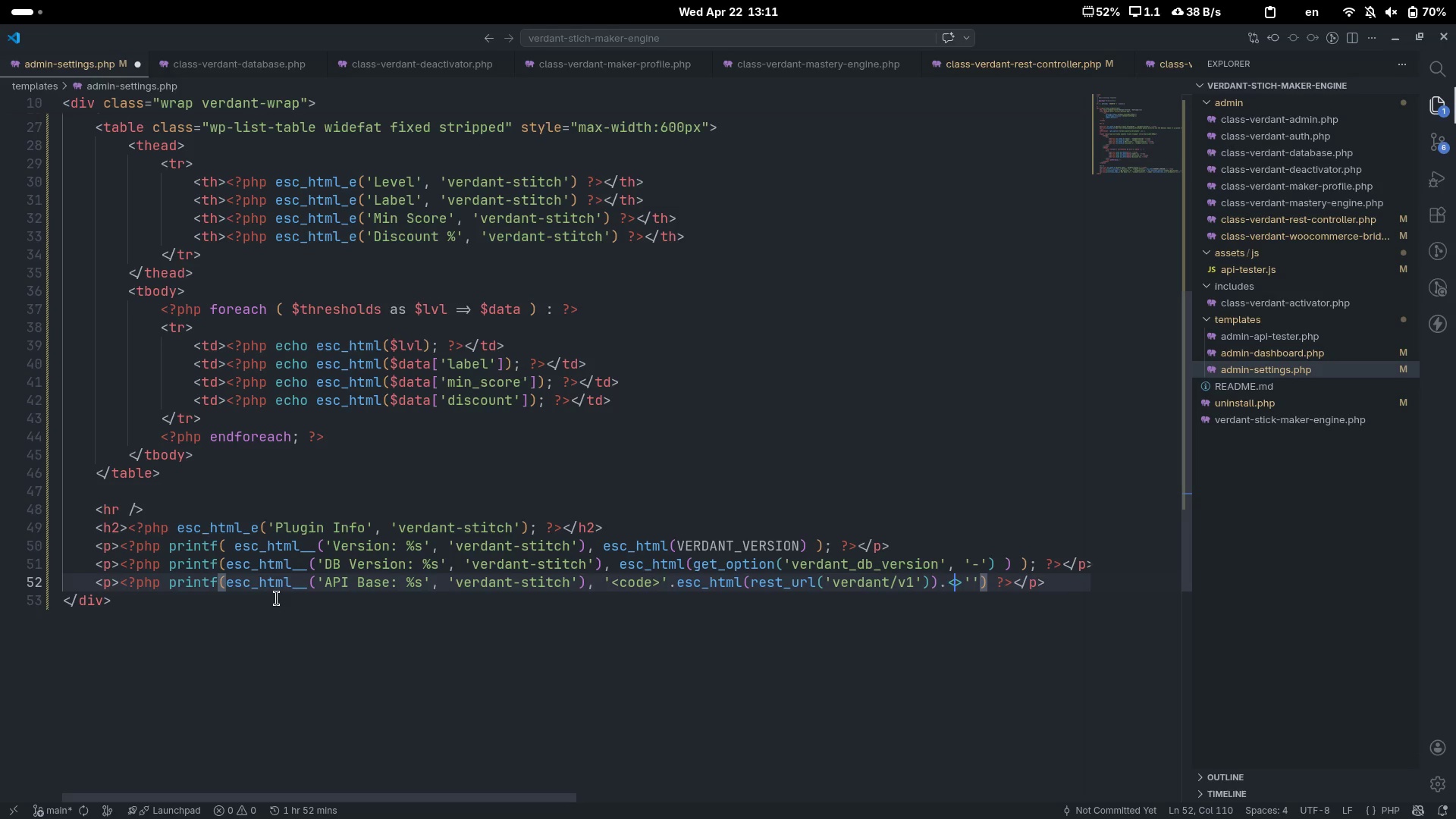 
key(ArrowRight)
 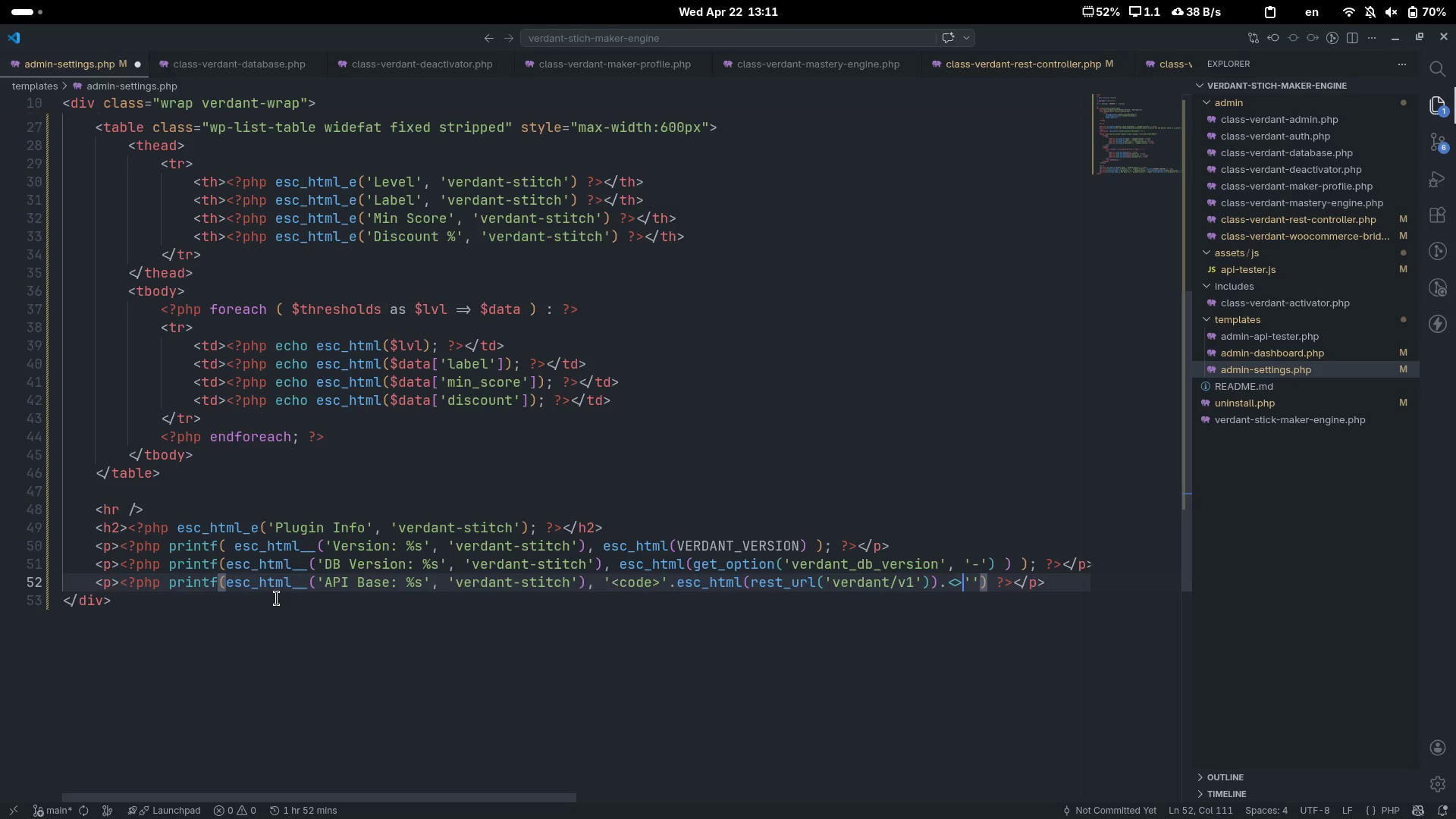 
key(Control+Shift+ArrowLeft)
 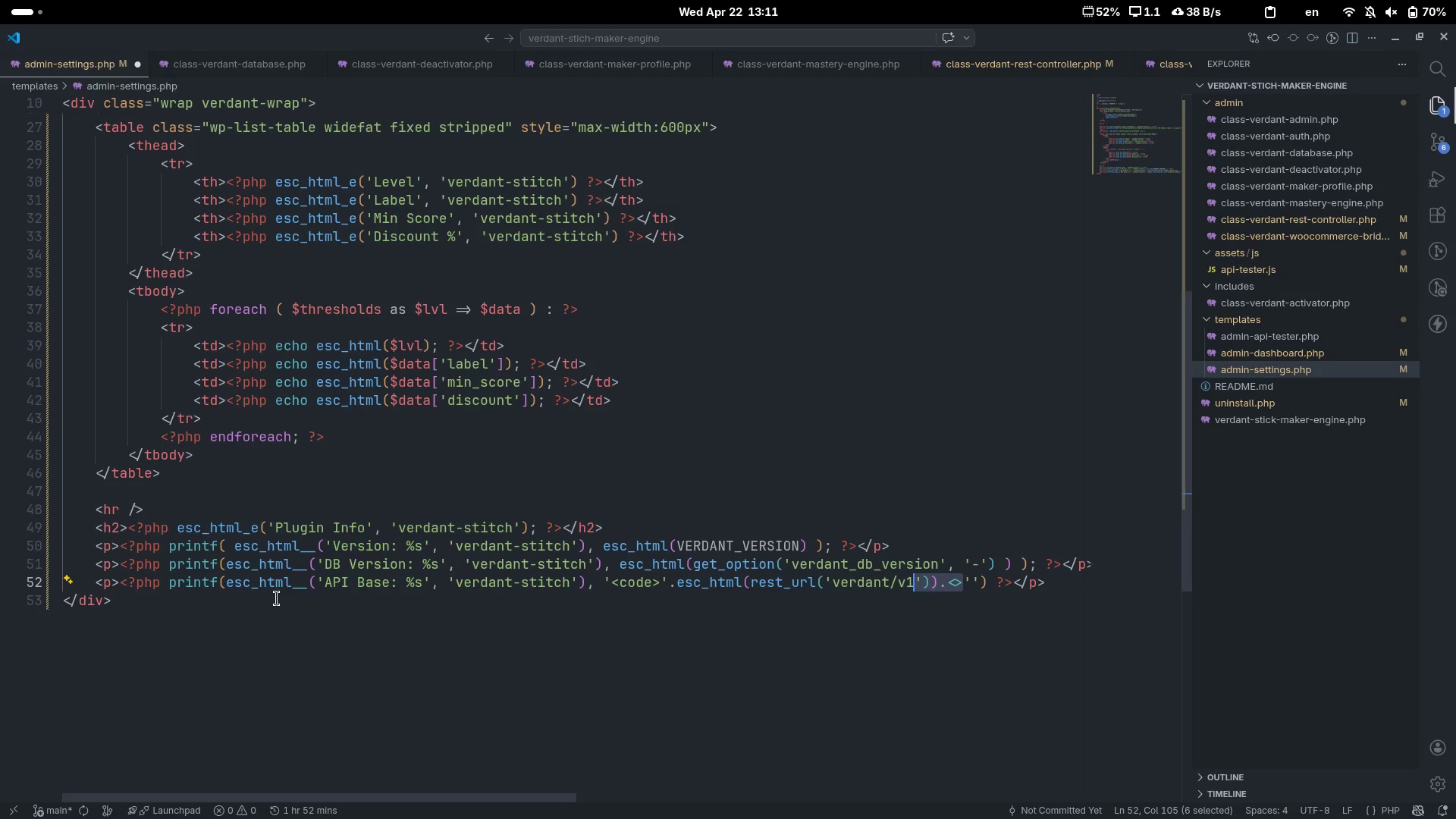 
key(Control+Shift+ArrowRight)
 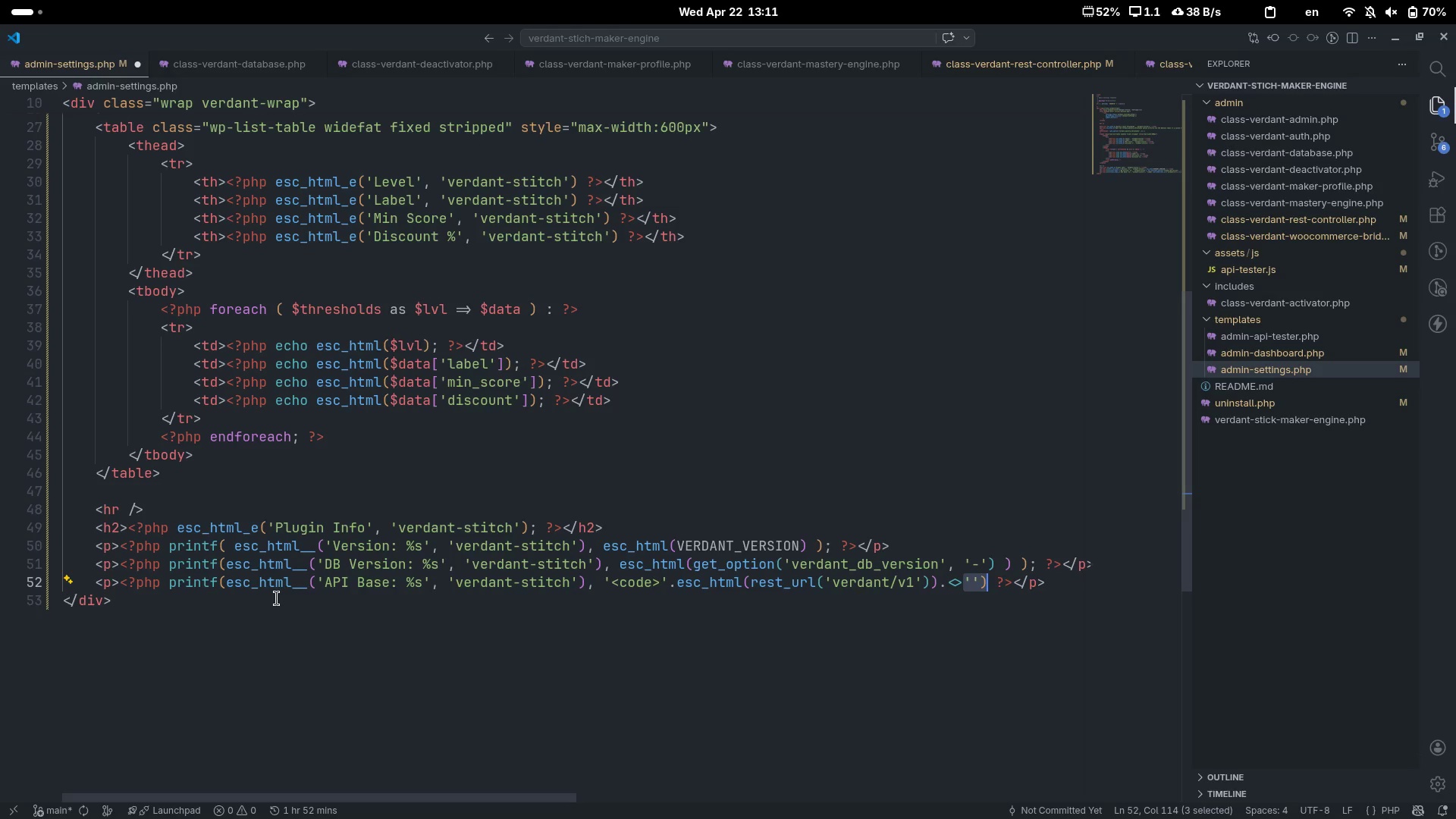 
key(Shift+ShiftRight)
 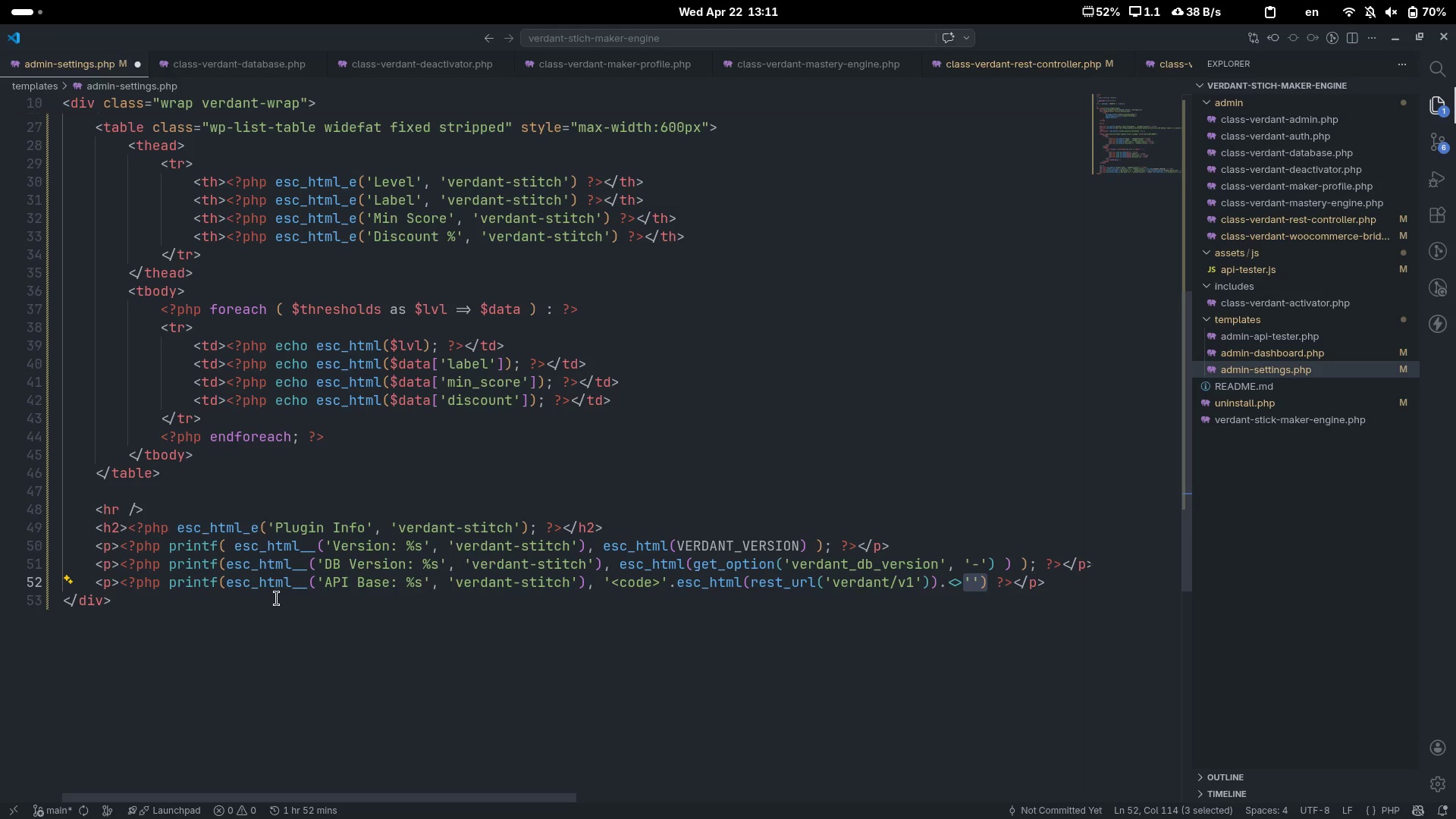 
key(Shift+ArrowLeft)
 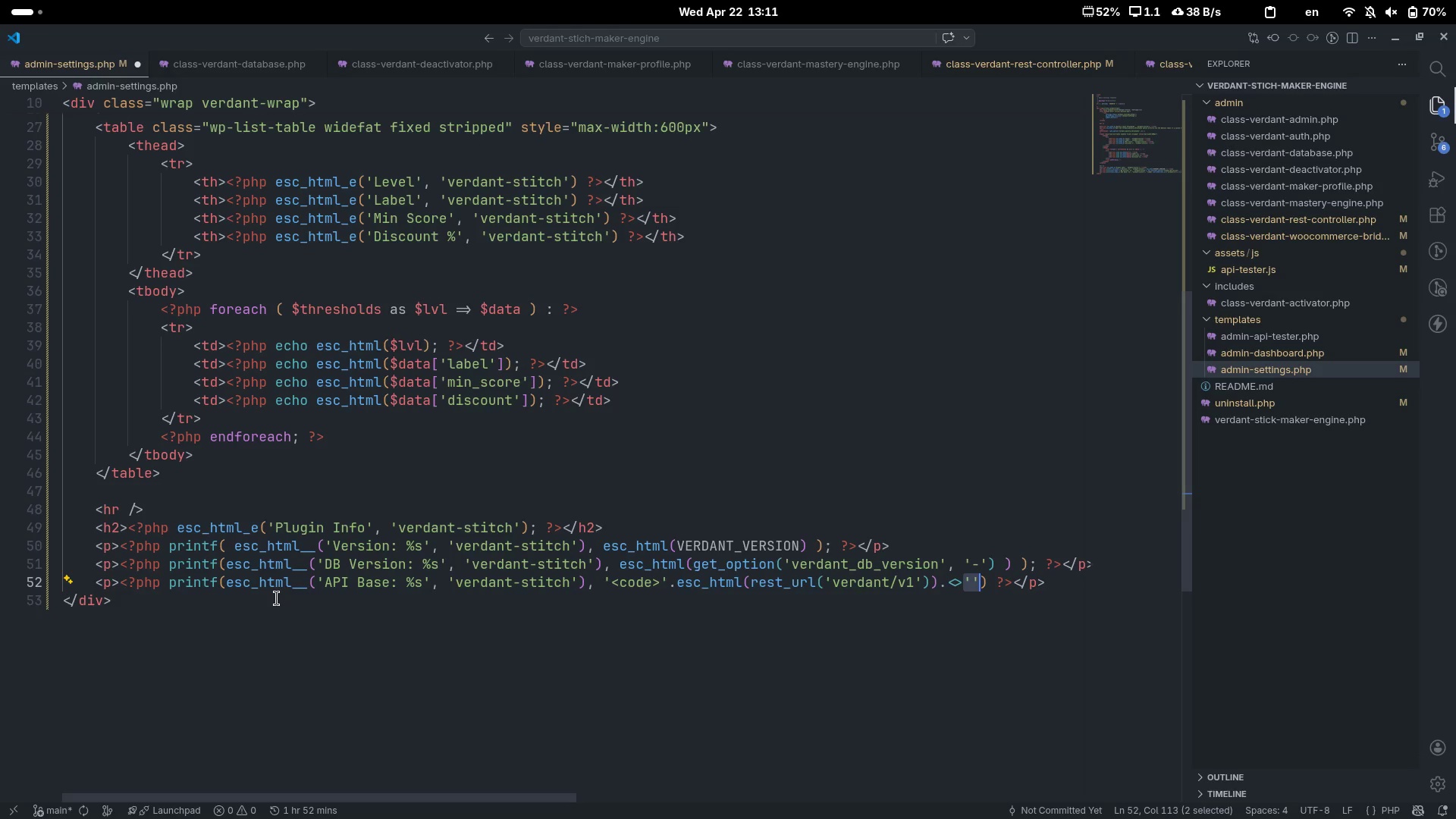 
key(ArrowLeft)
 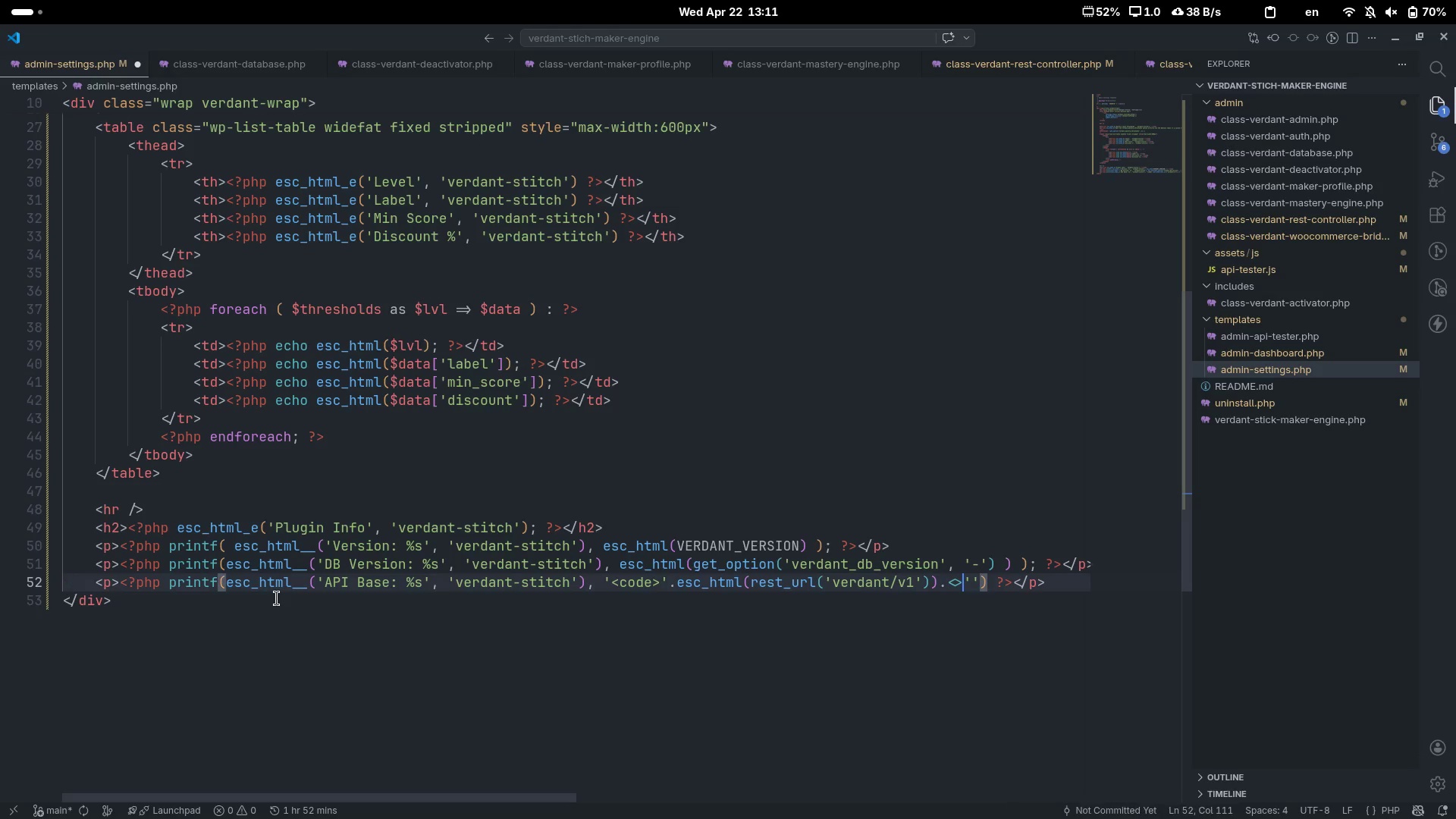 
key(ArrowLeft)
 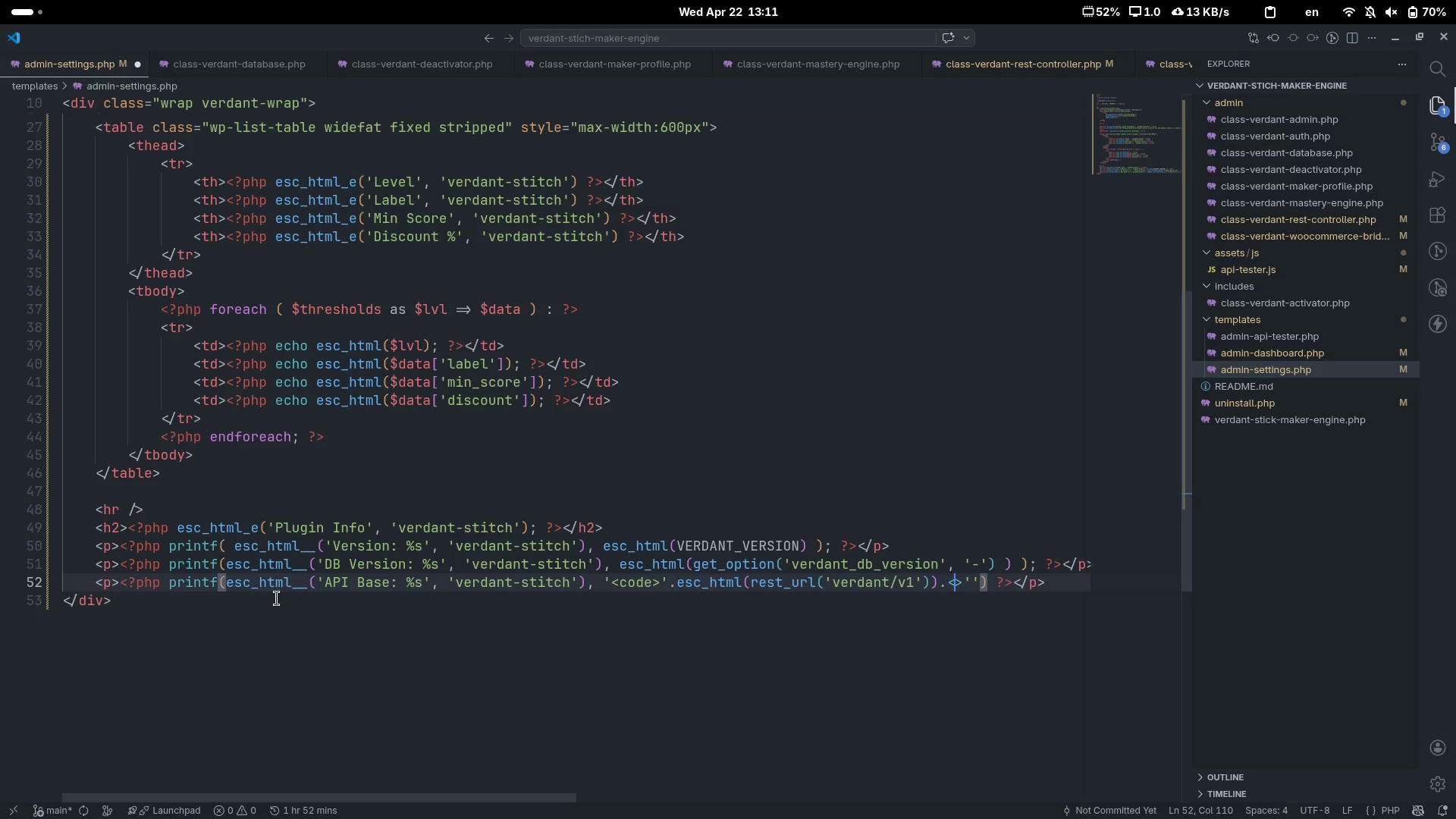 
key(ArrowRight)
 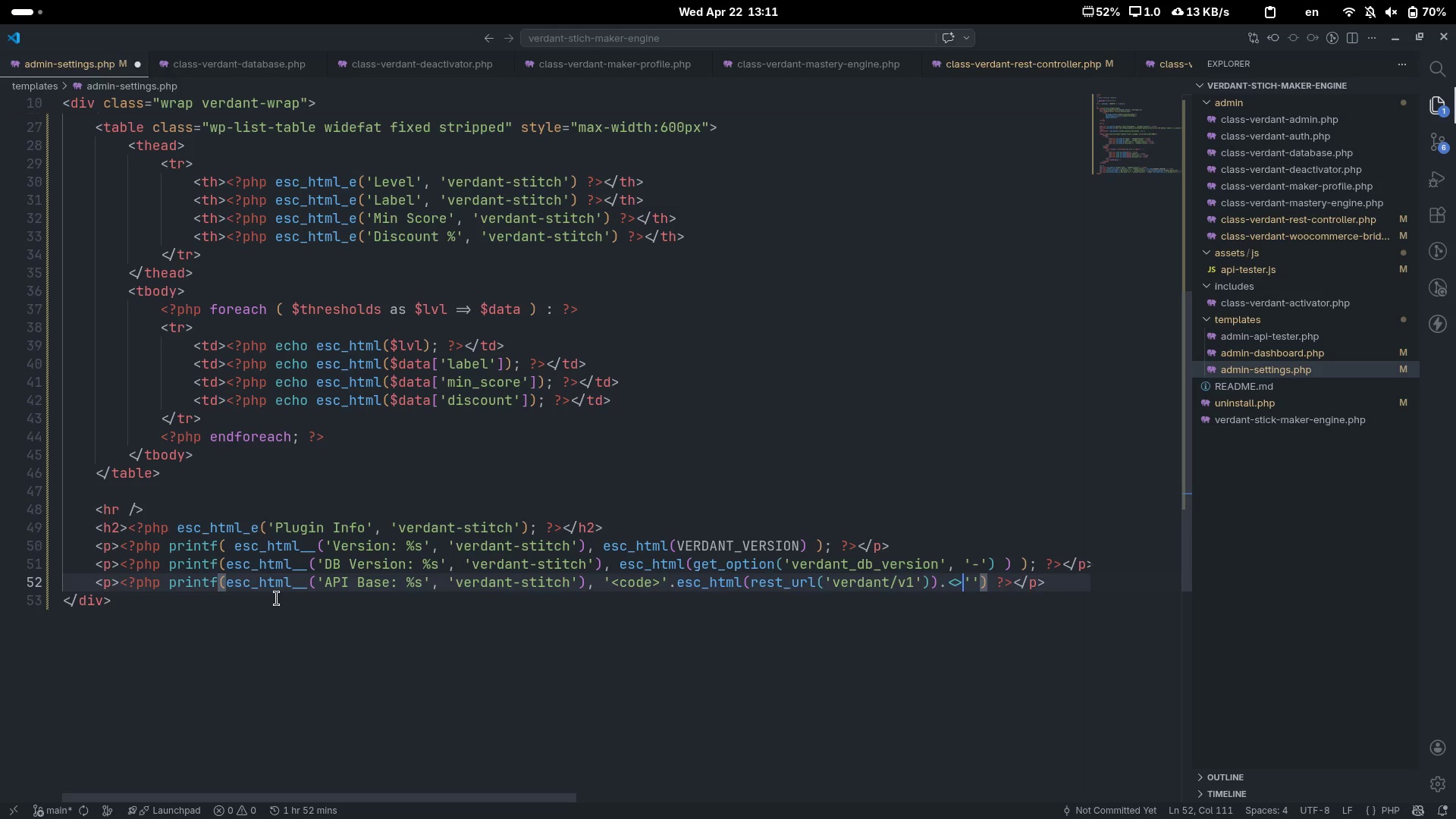 
key(Shift+ArrowLeft)
 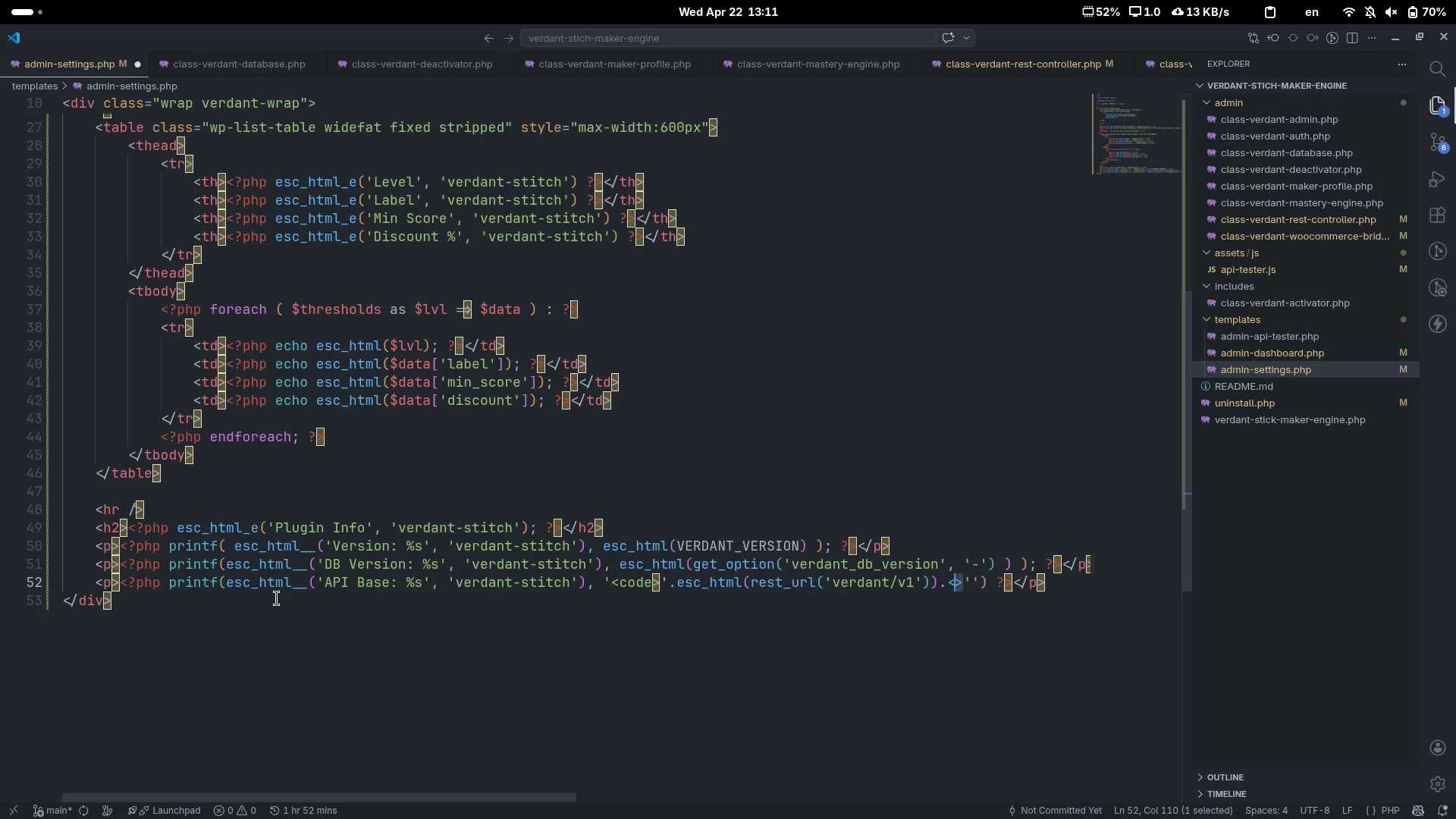 
key(Shift+ArrowLeft)
 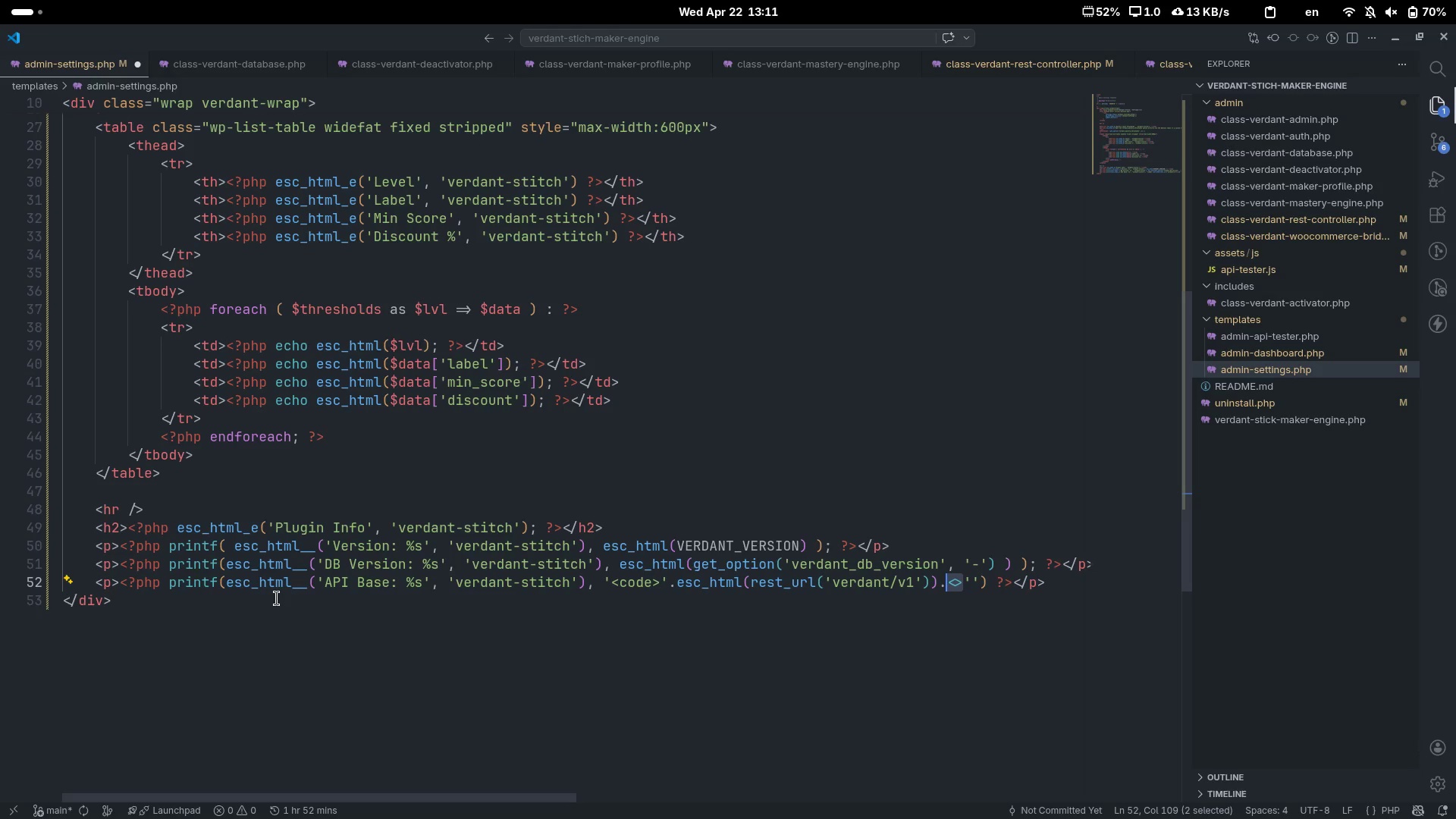 
key(Control+X)
 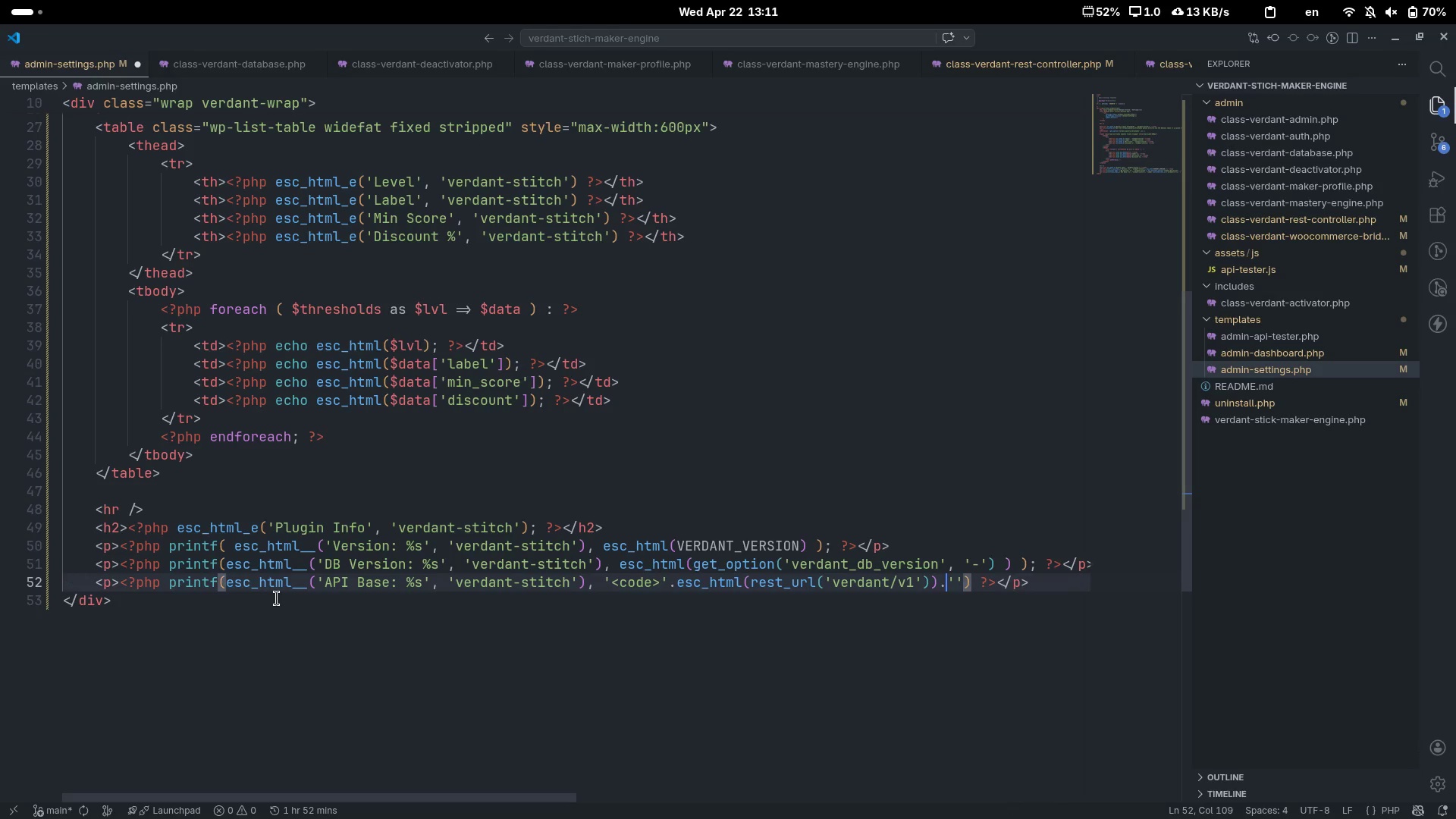 
key(ArrowRight)
 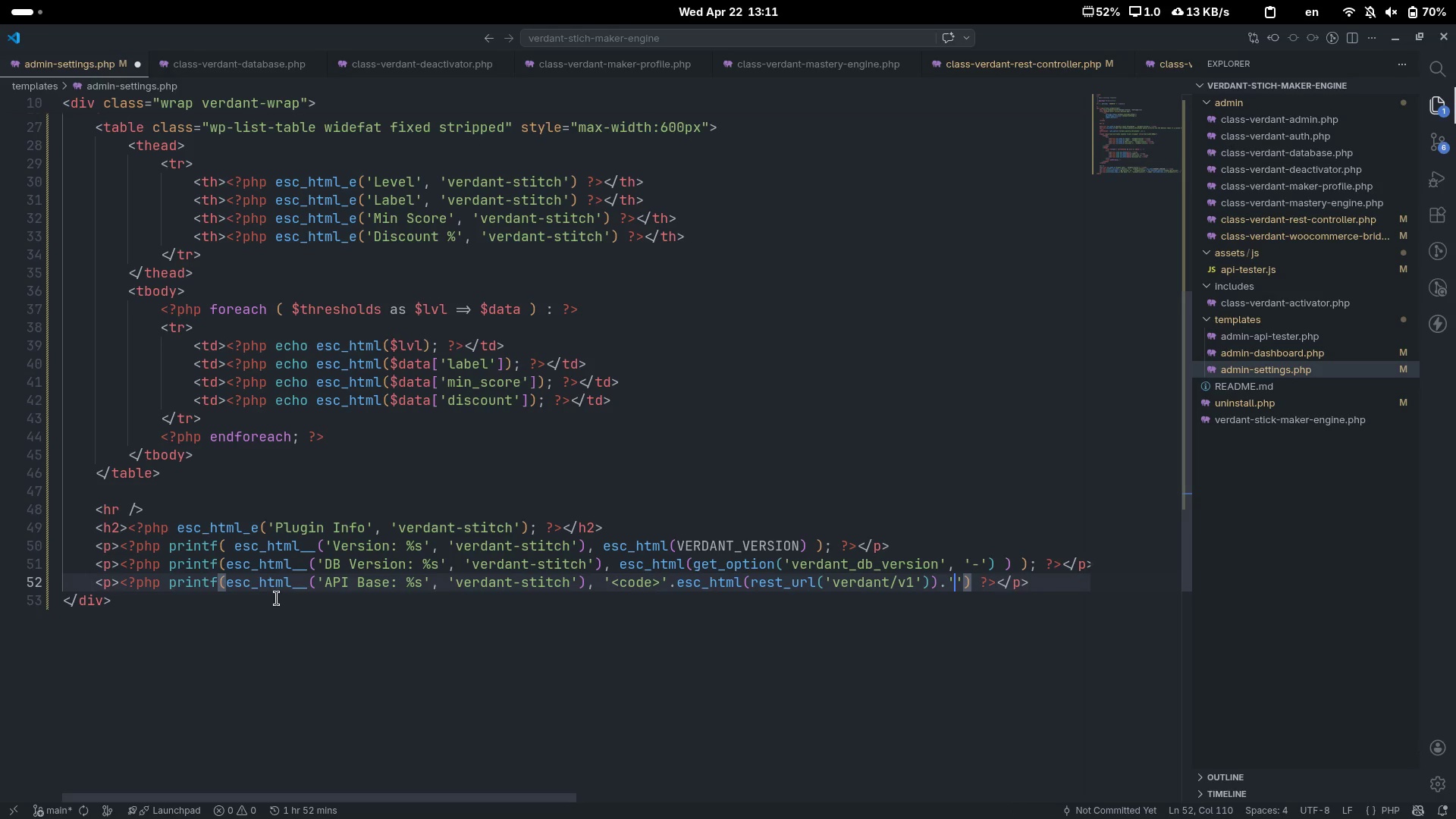 
key(V)
 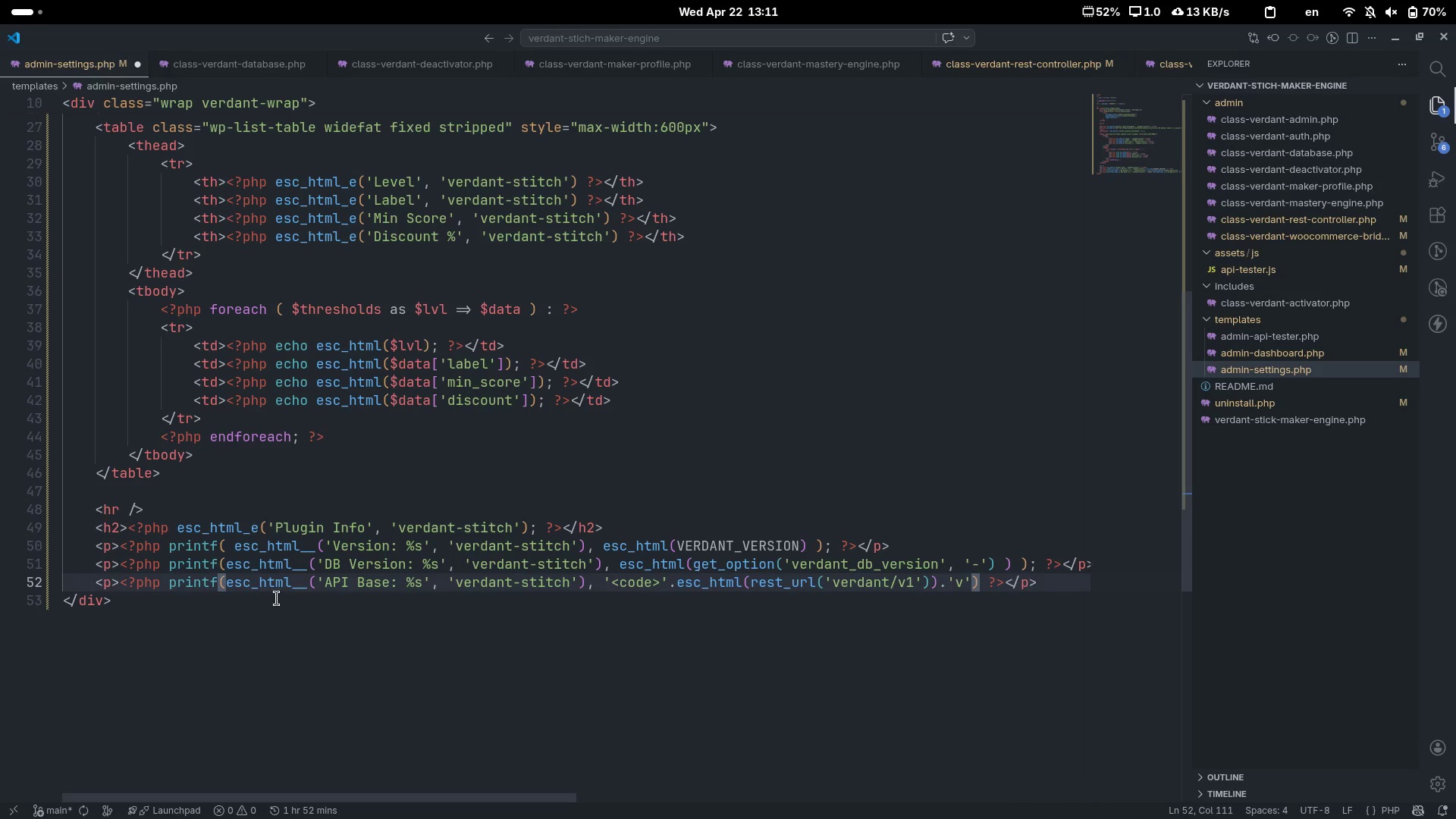 
key(Backspace)
 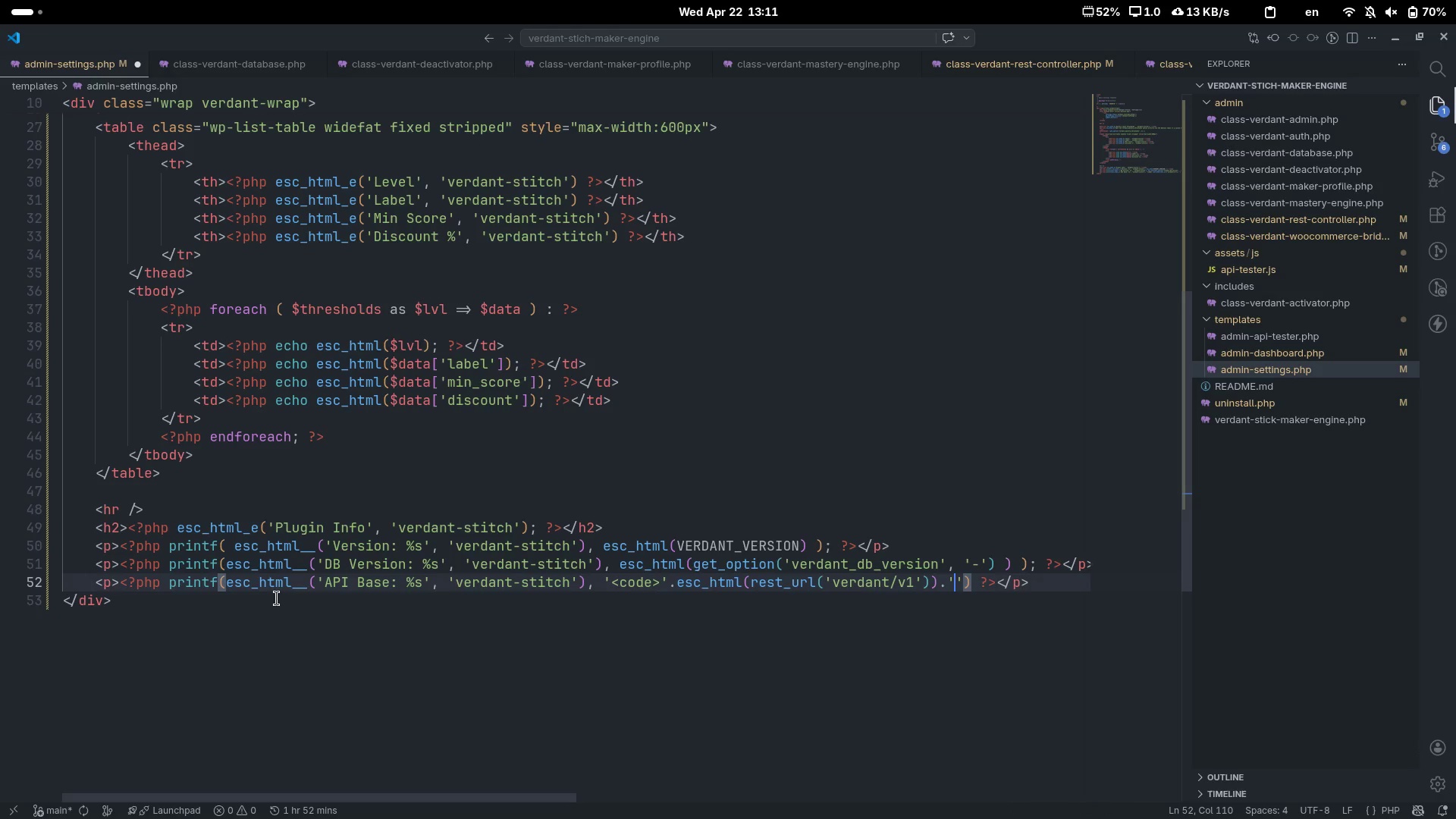 
key(Control+ControlLeft)
 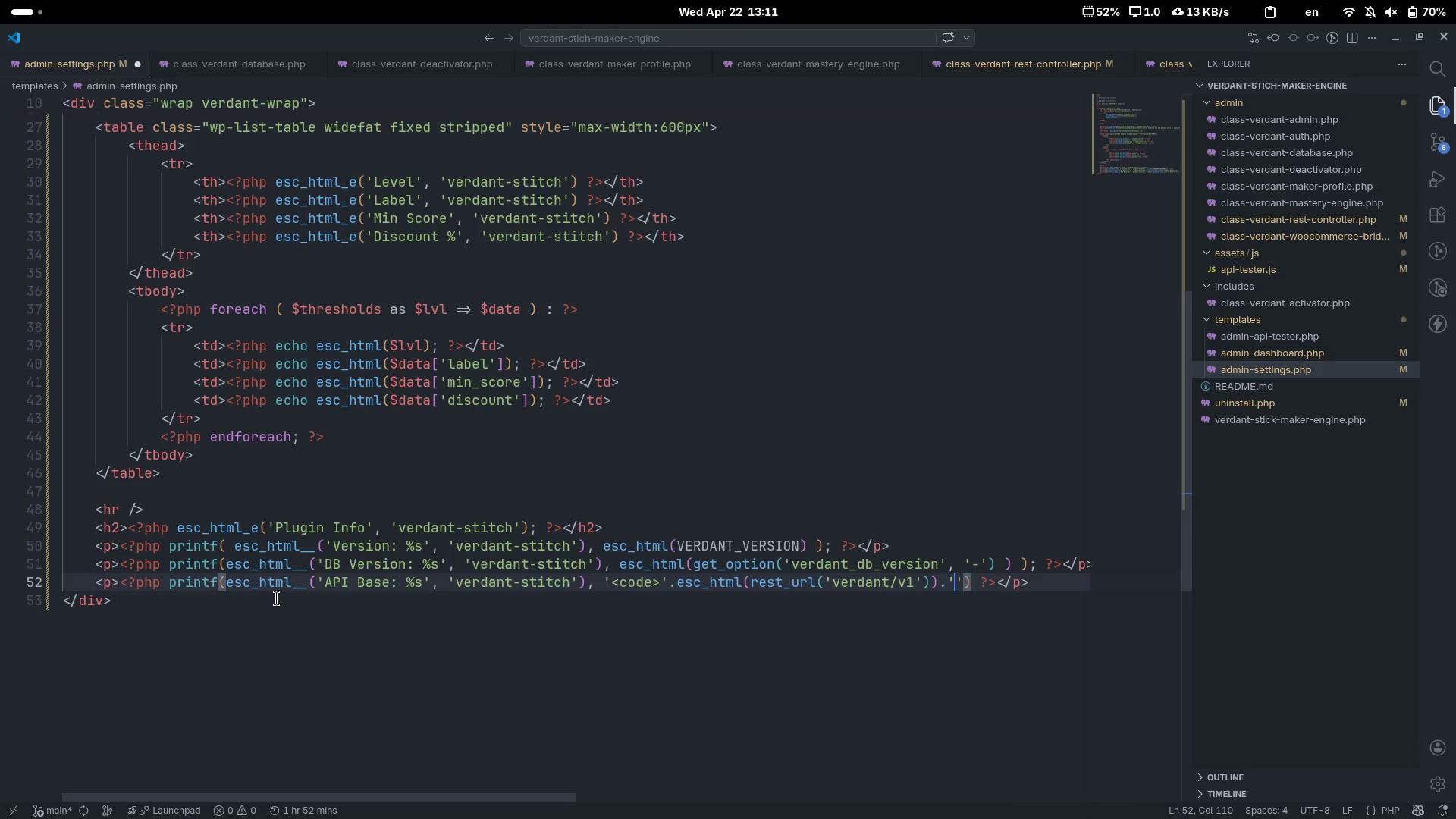 
key(Control+V)
 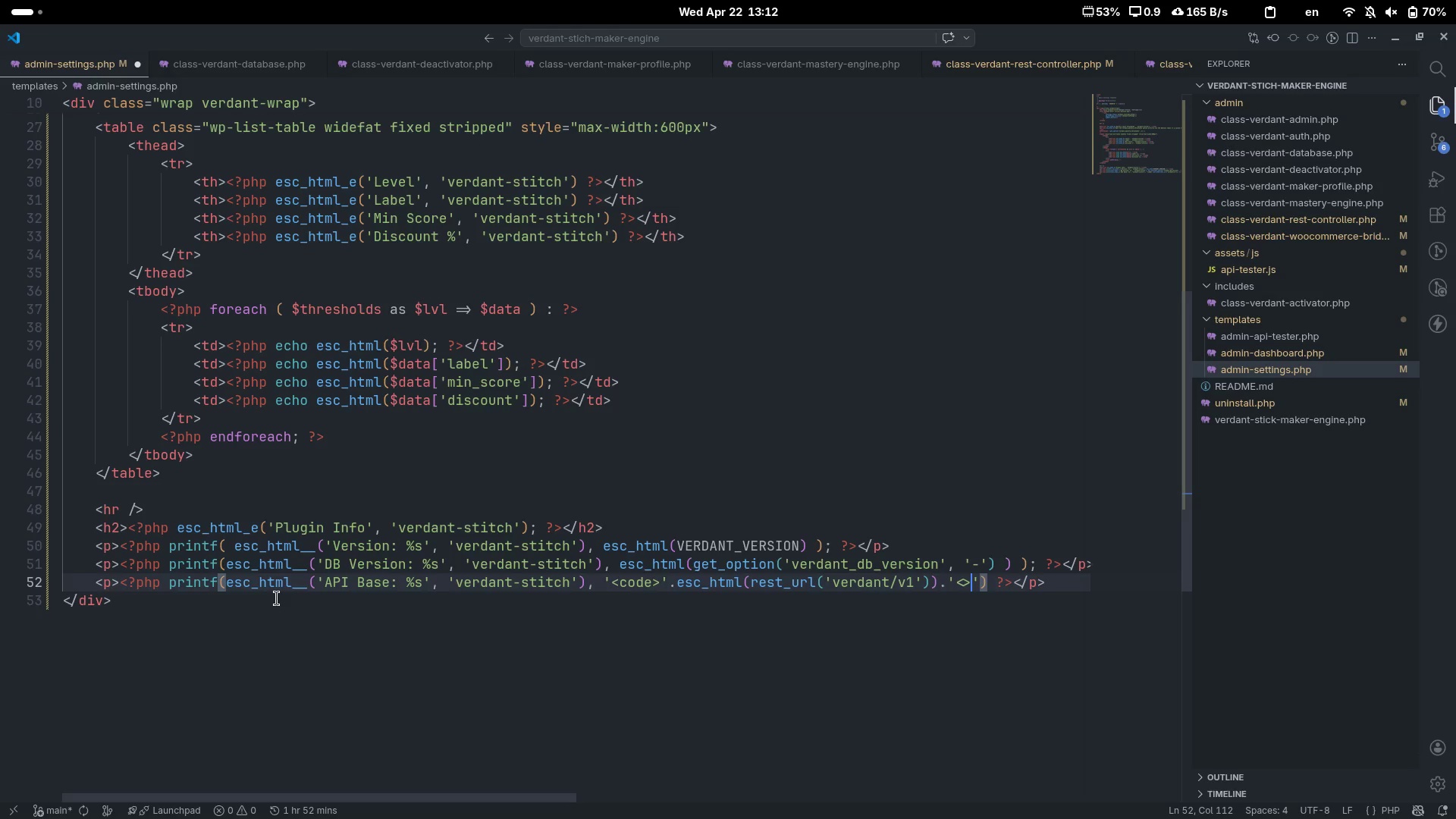 
key(C)
 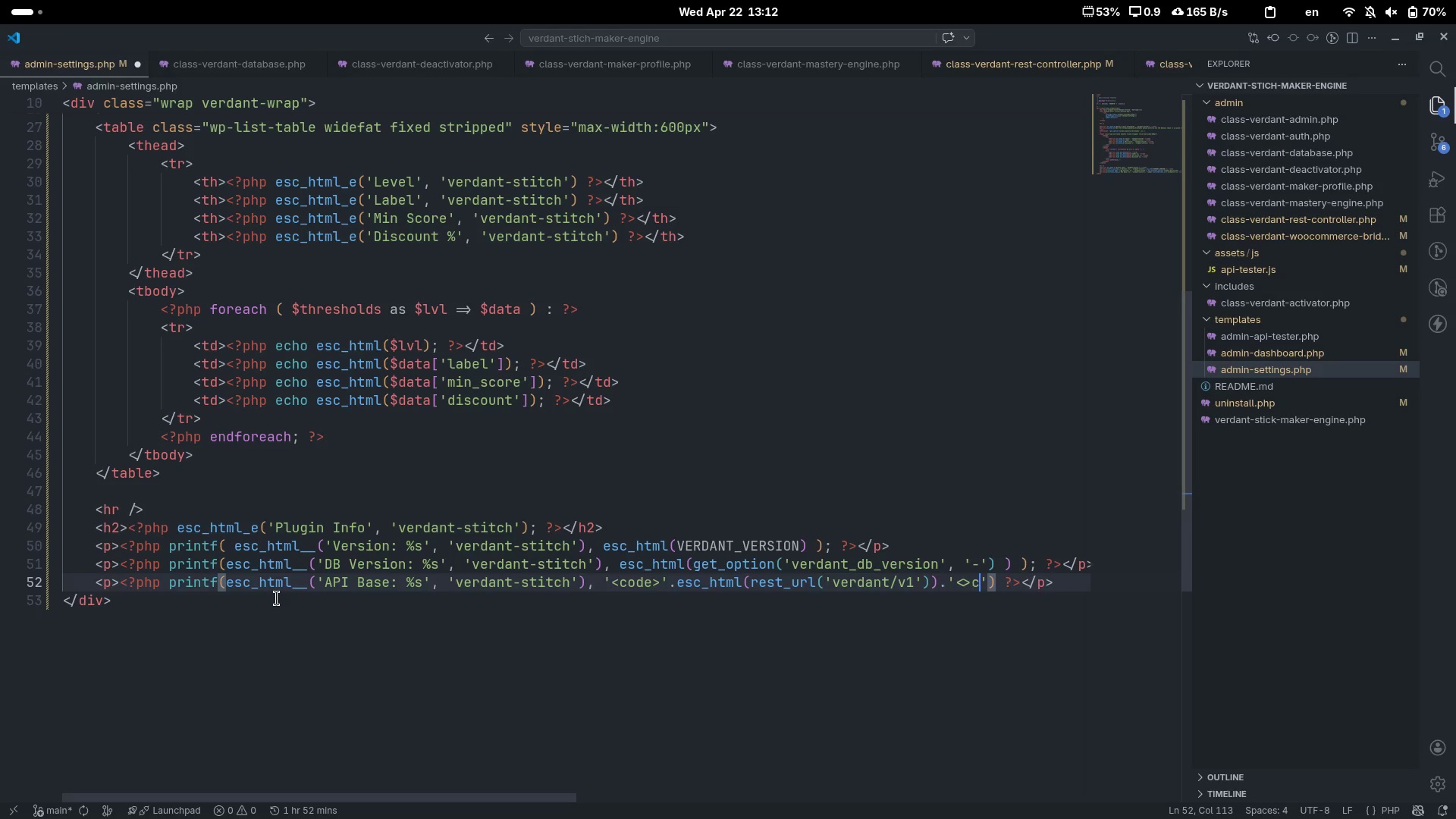 
key(Backspace)
 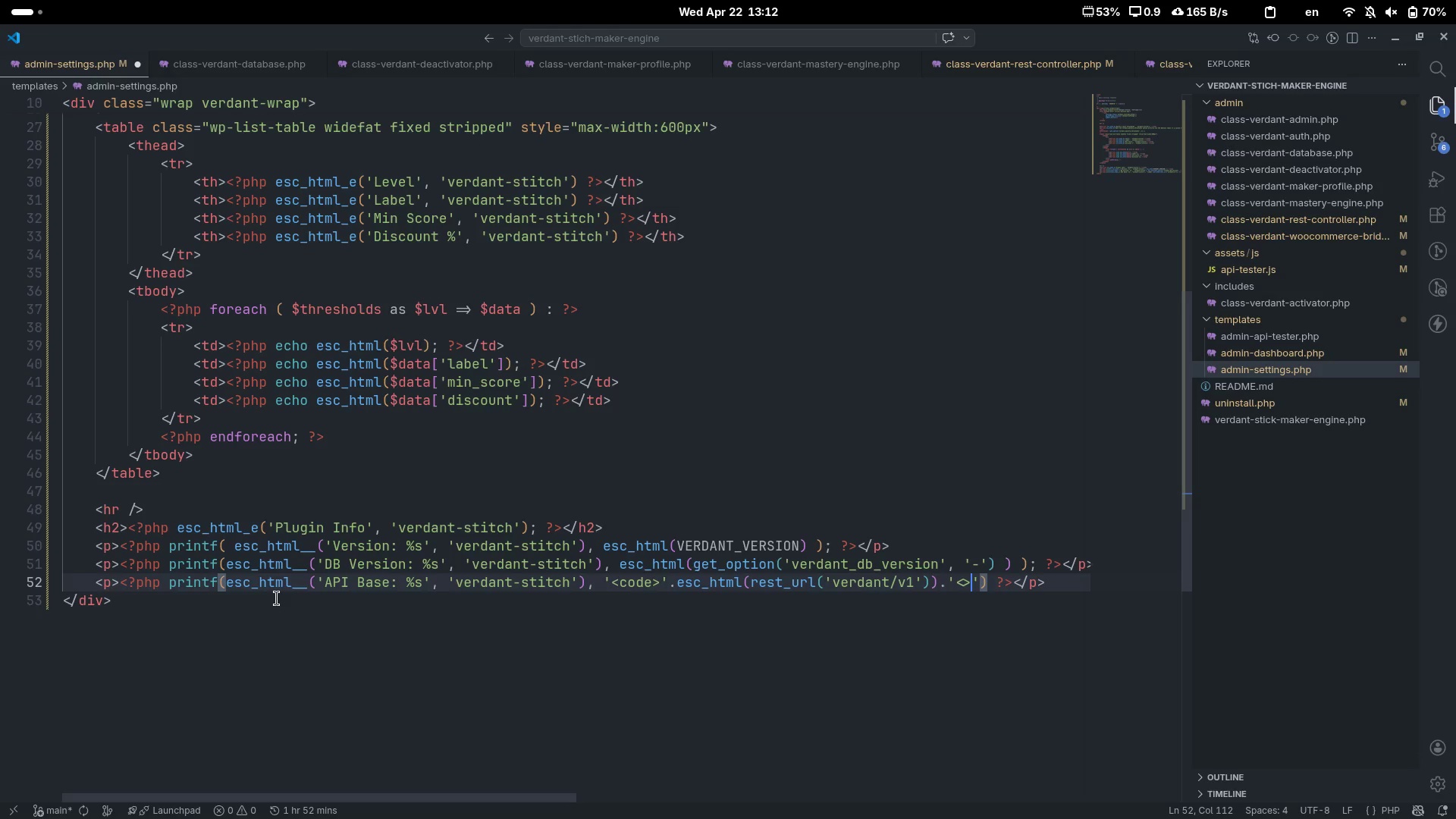 
key(ArrowLeft)
 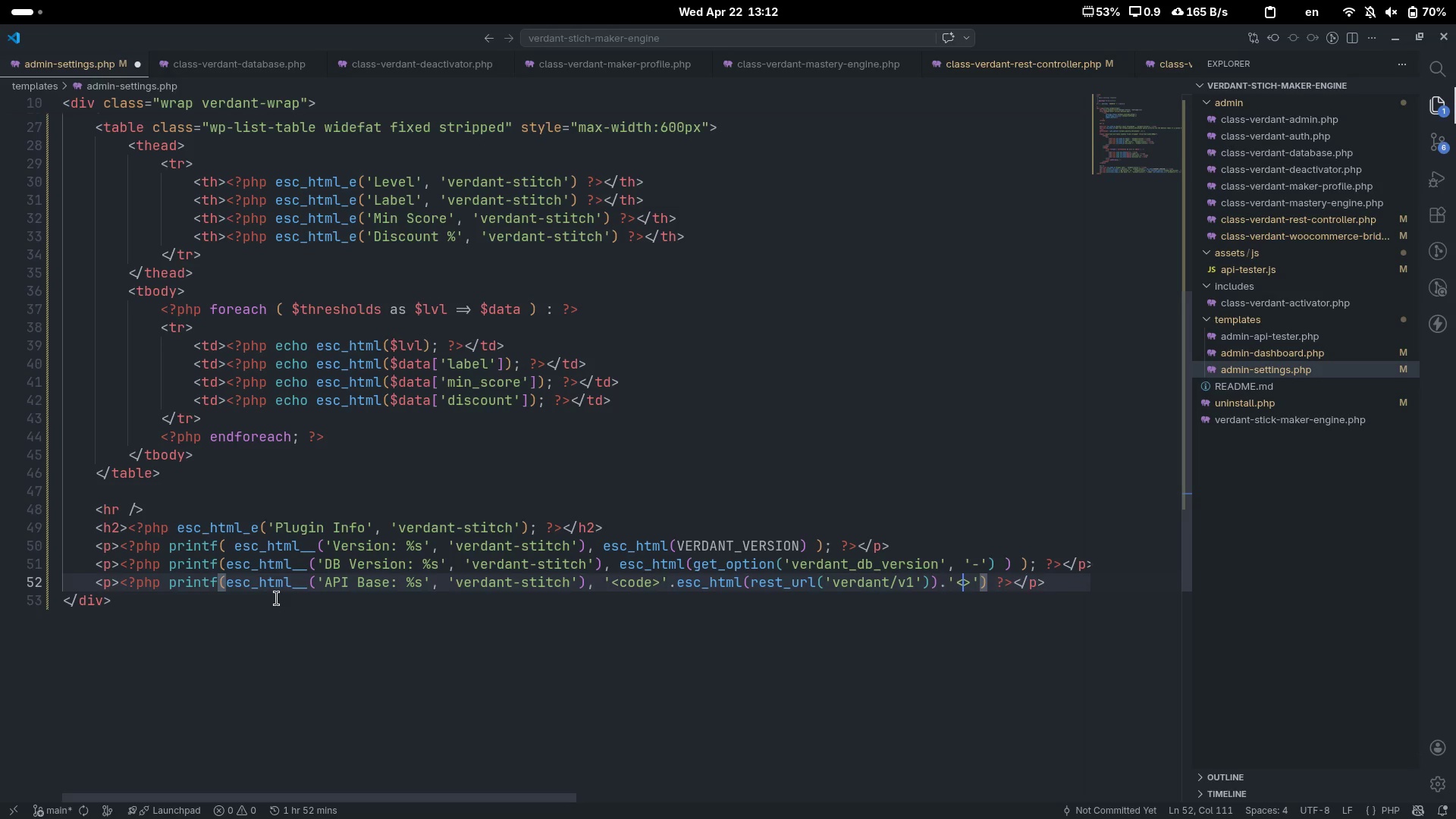 
type(code)
 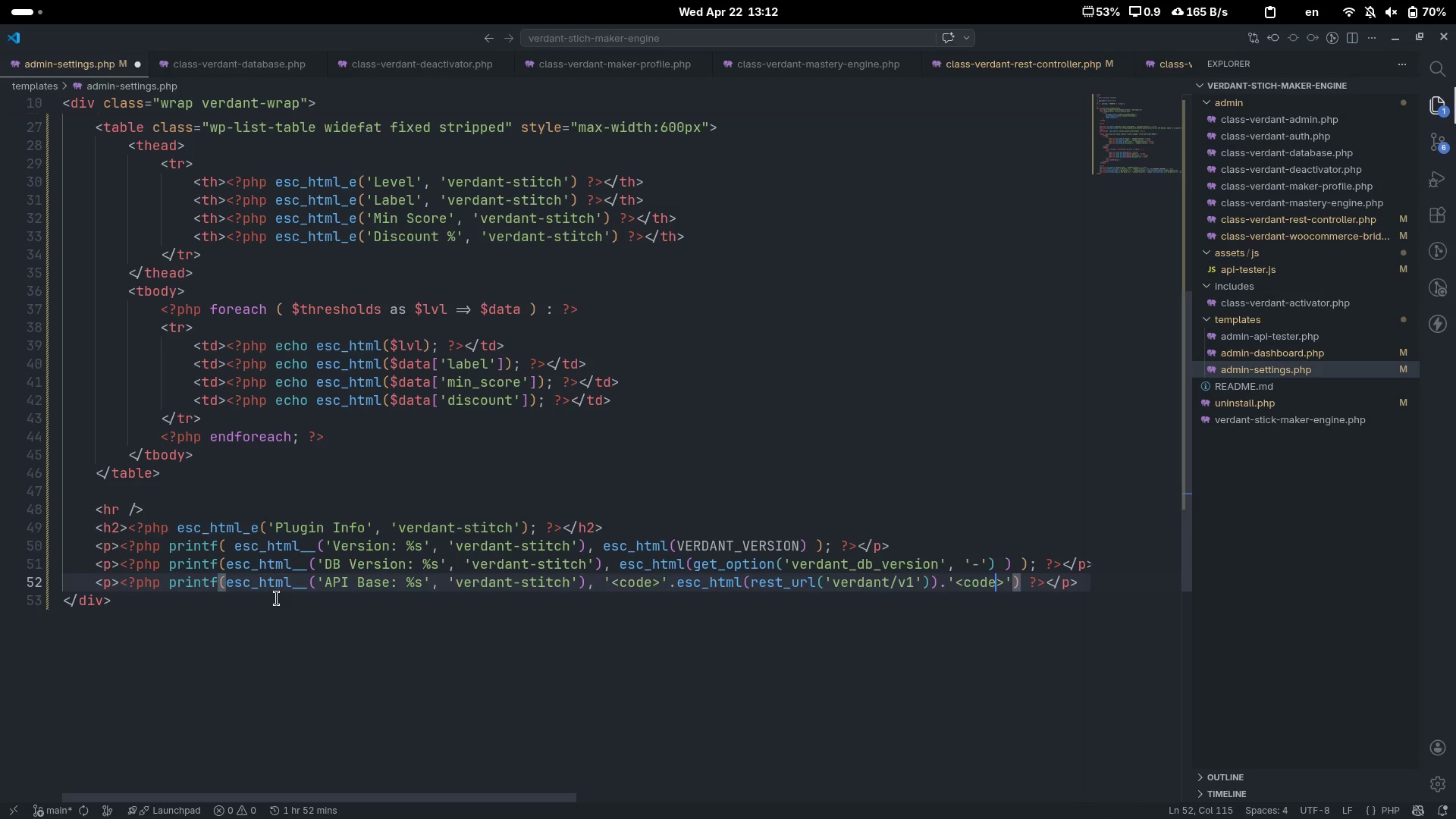 
key(ArrowRight)
 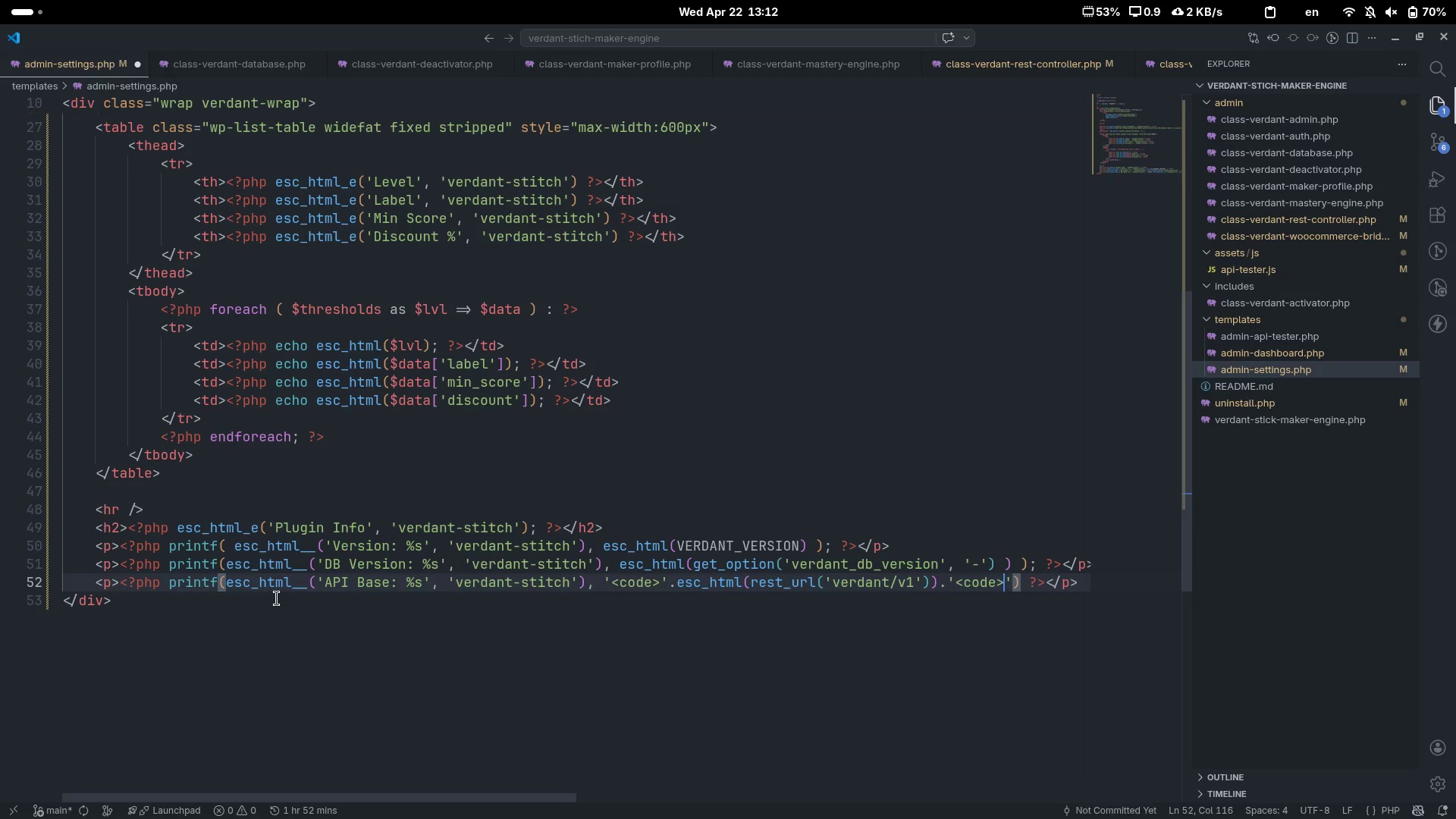 
key(ArrowRight)
 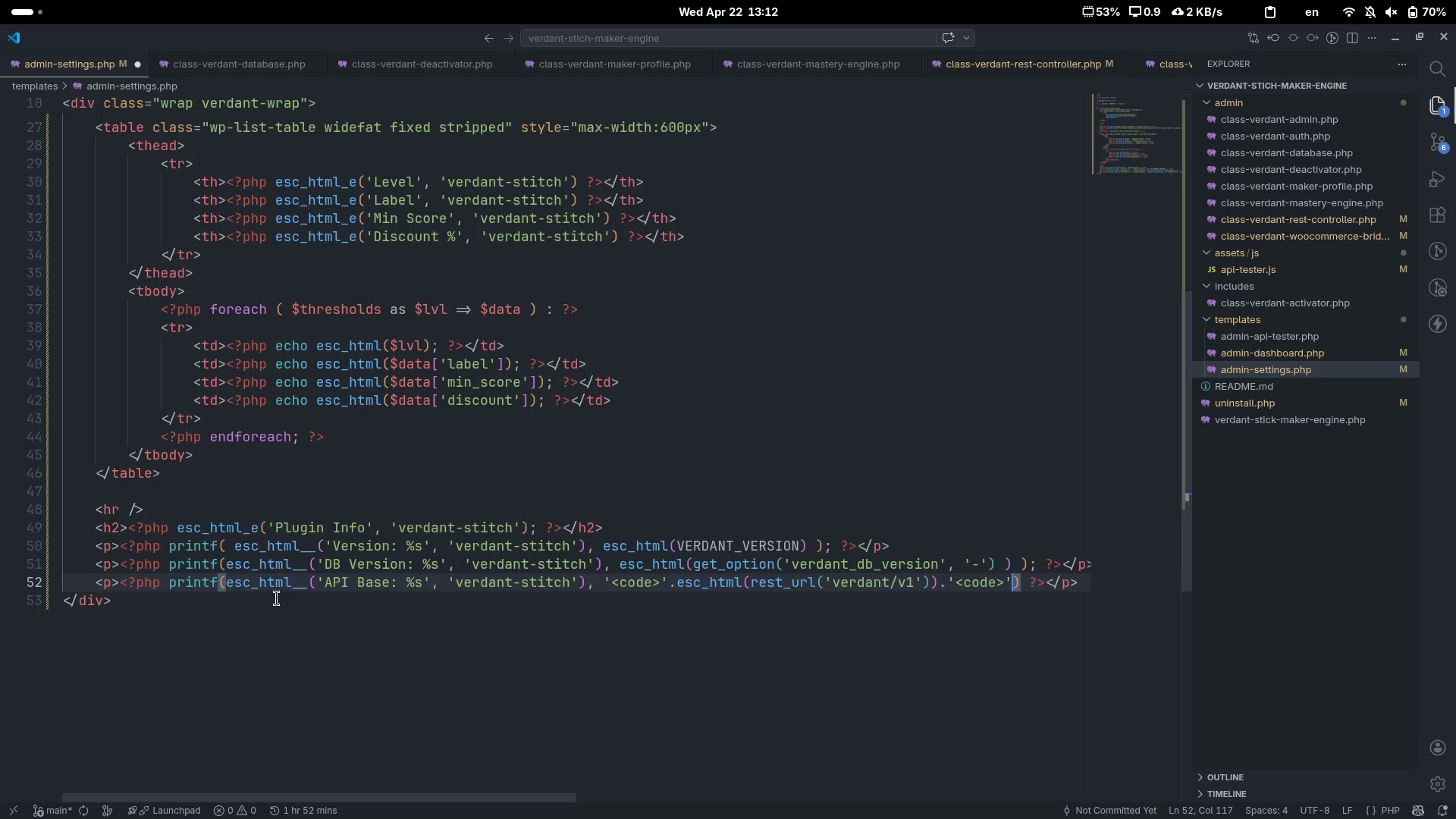 
key(ArrowRight)
 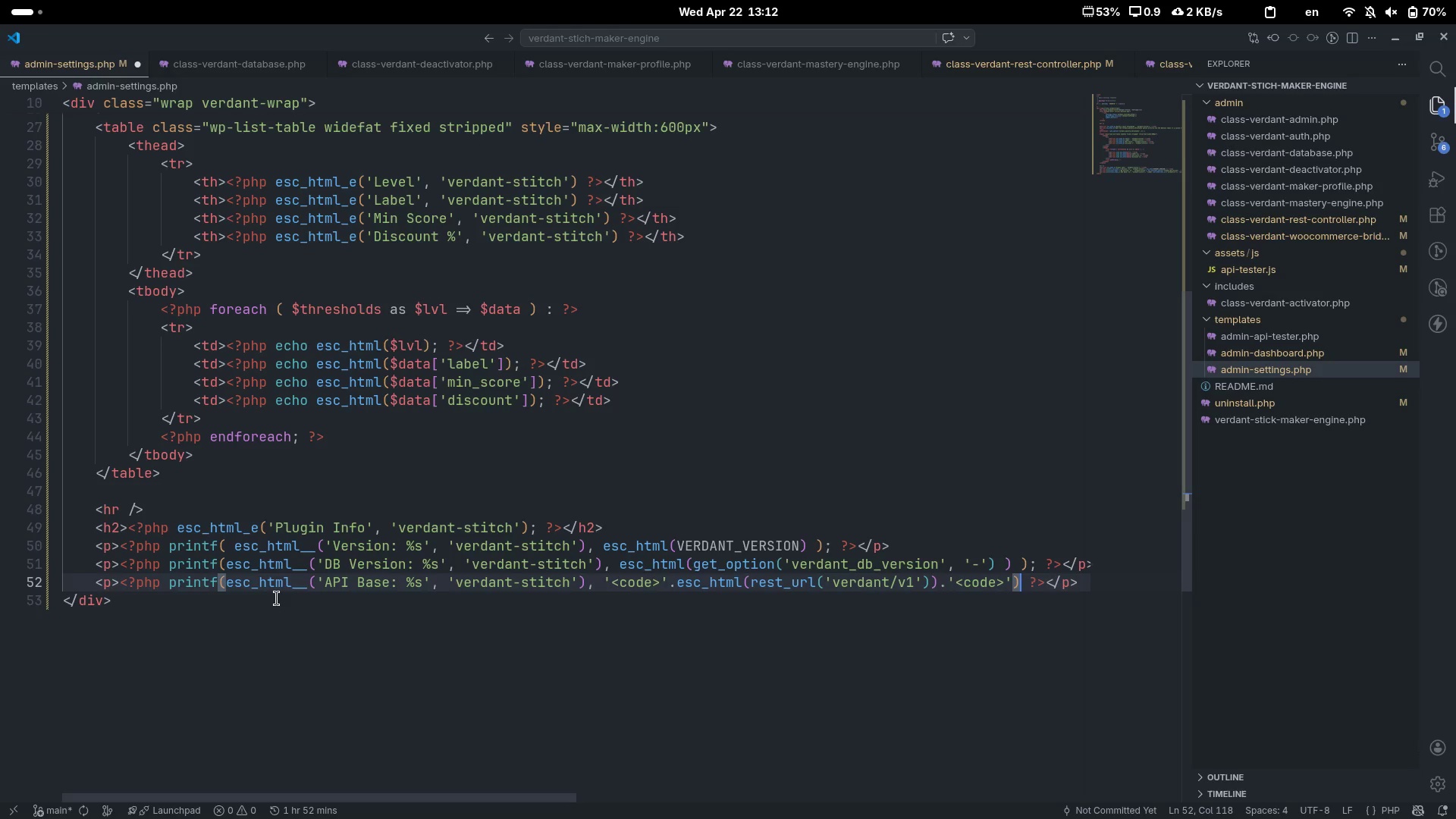 
key(Semicolon)
 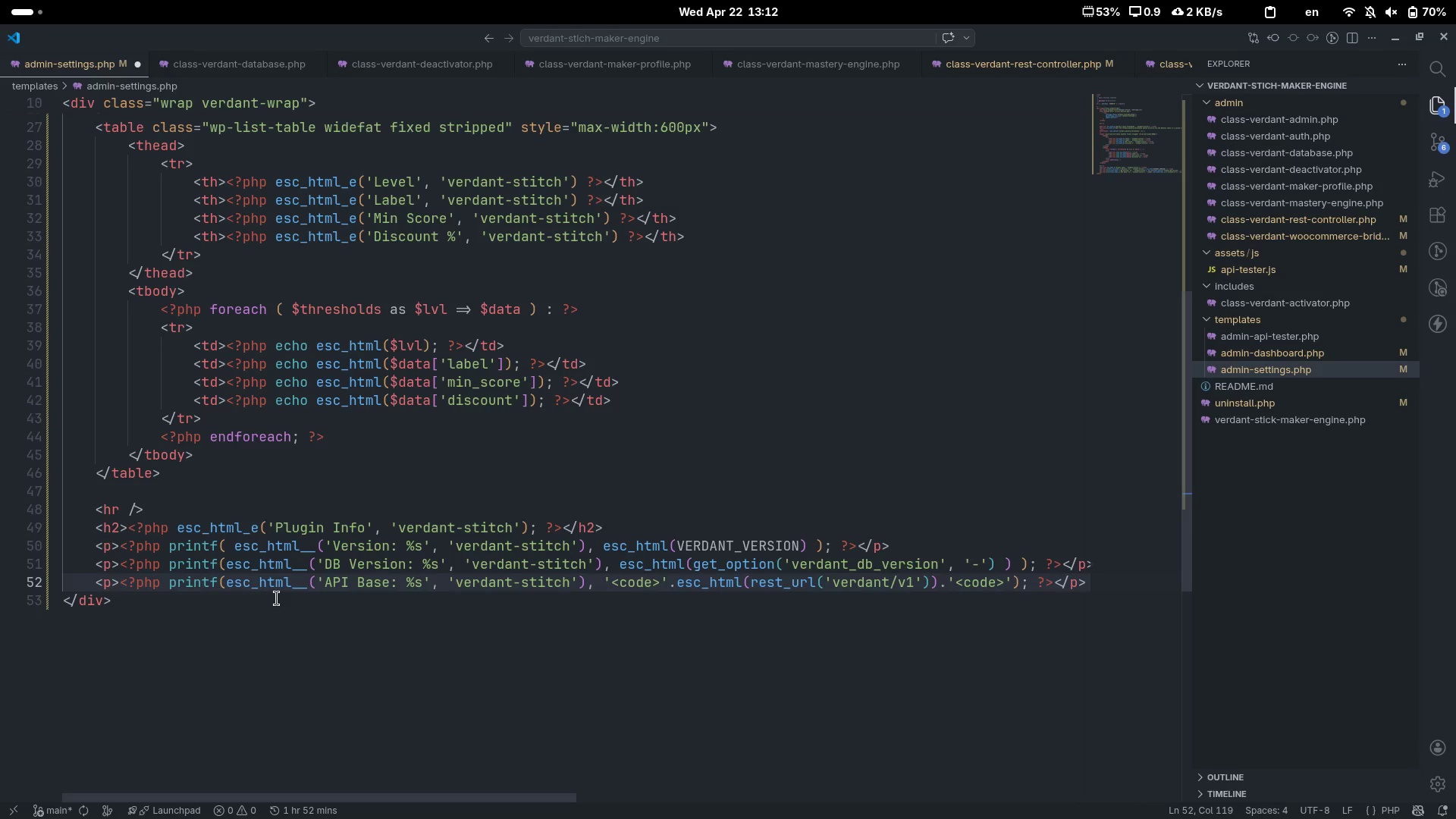 
scroll: coordinate [277, 598], scroll_direction: down, amount: 2.0
 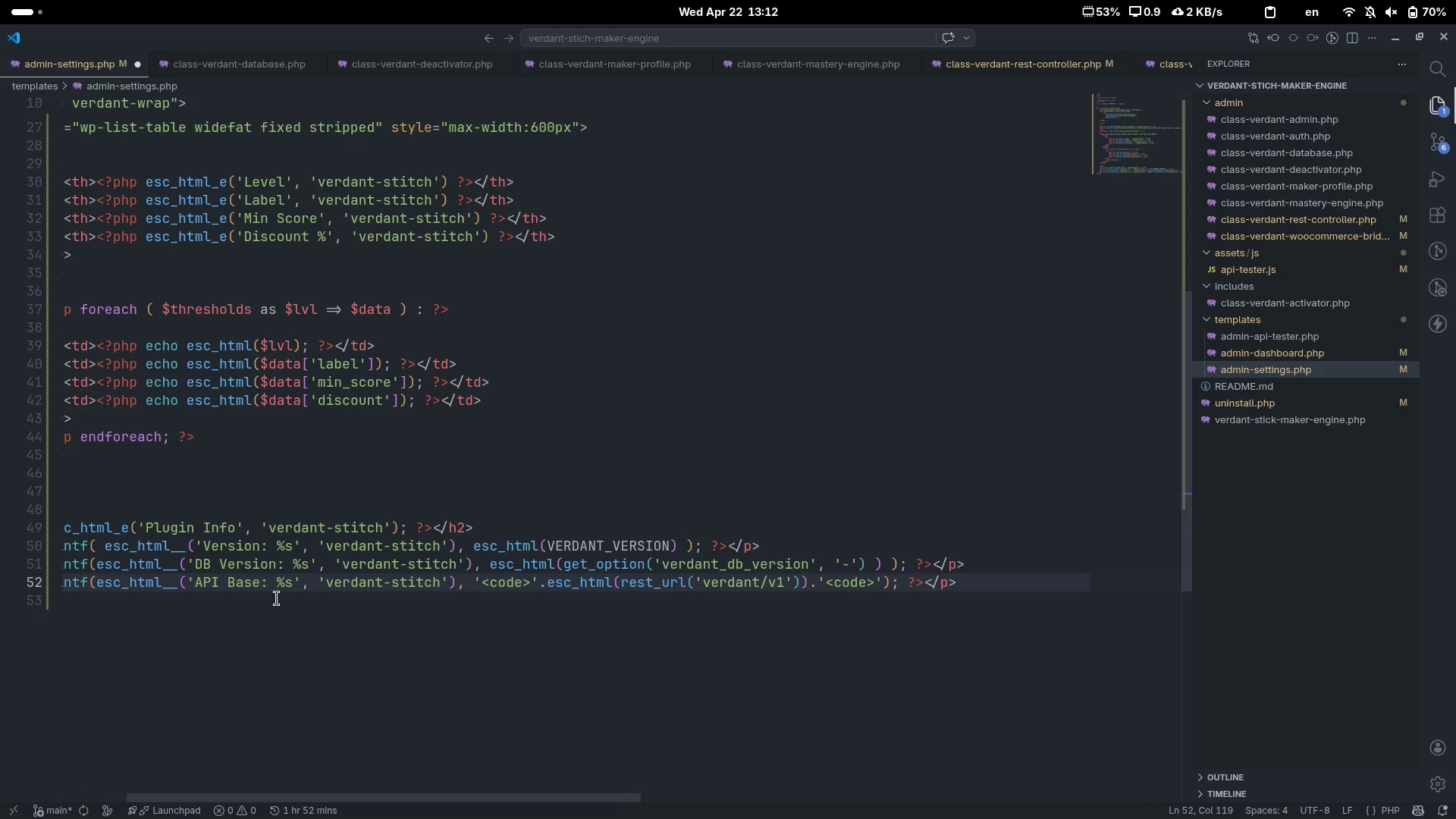 
scroll: coordinate [277, 598], scroll_direction: up, amount: 7.0
 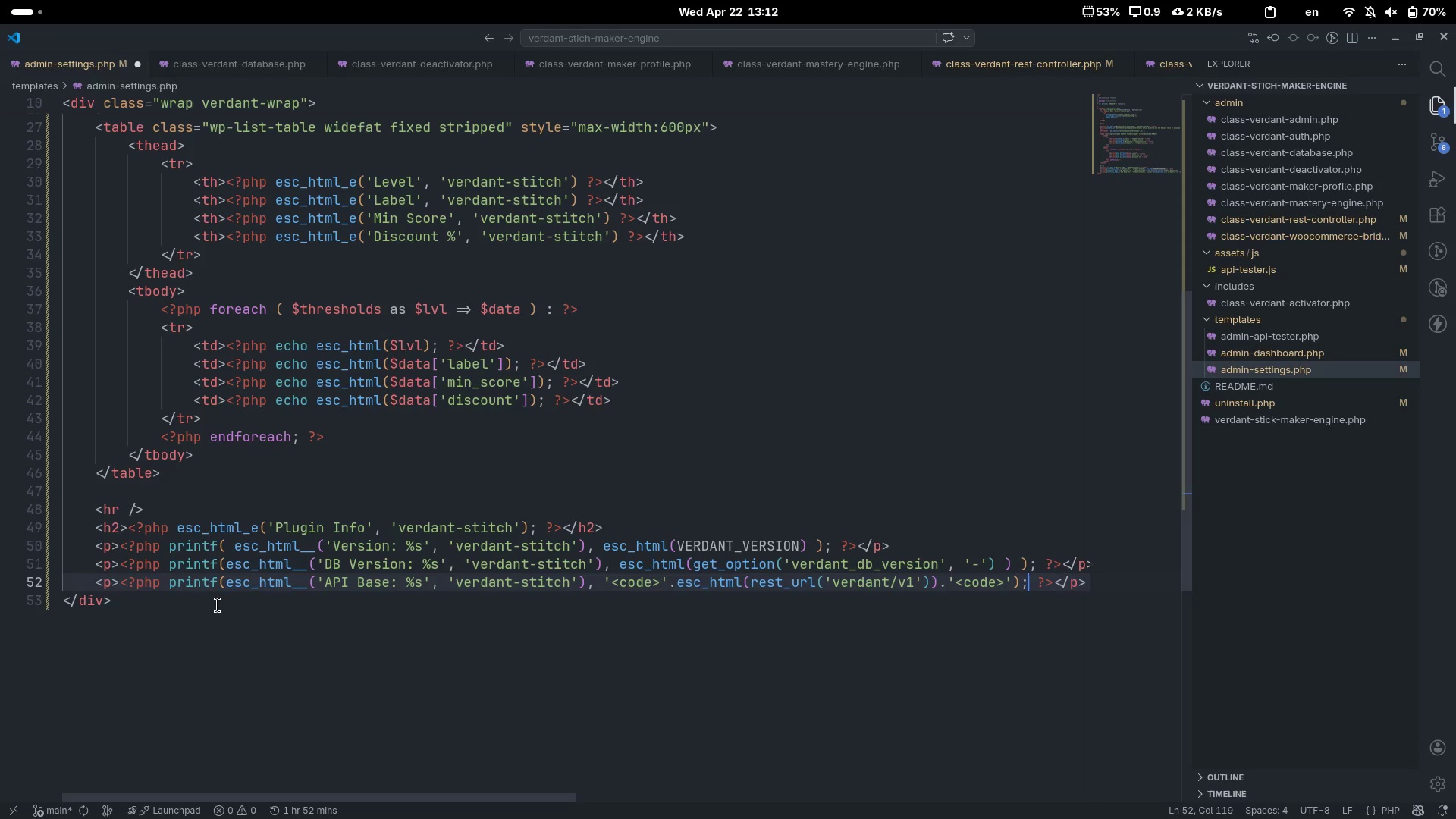 
left_click([218, 605])
 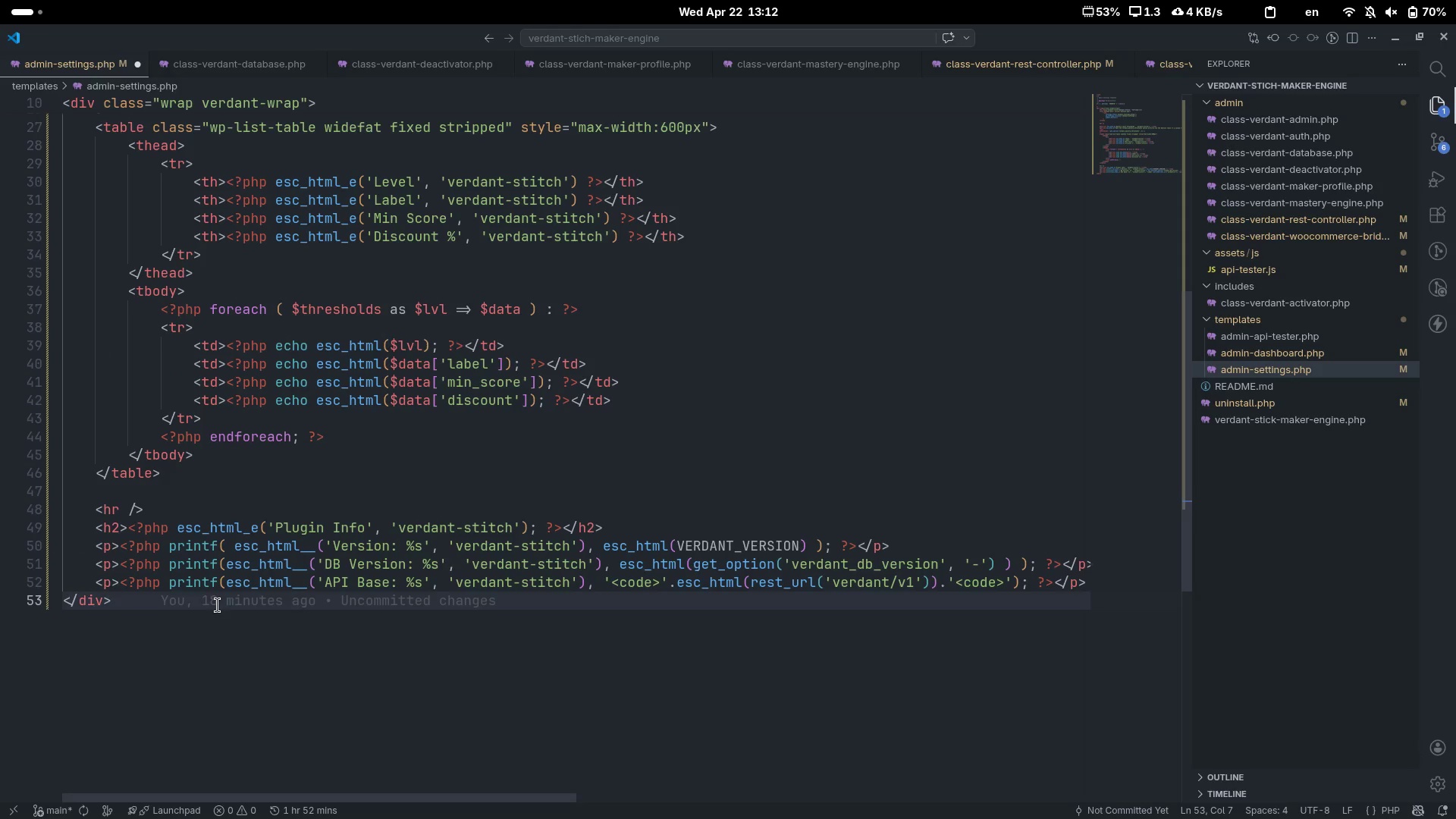 
key(Control+S)
 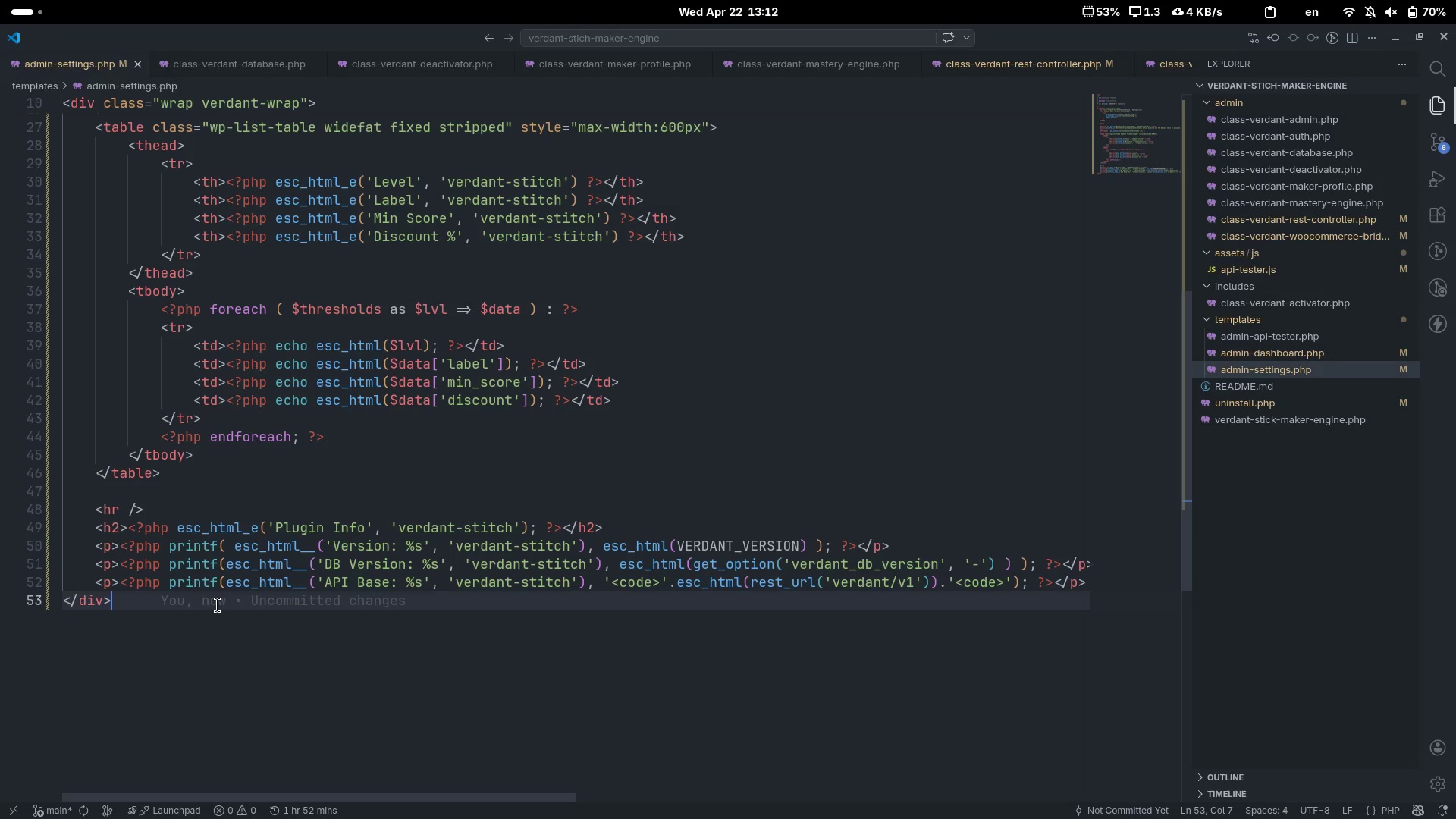 
key(Alt+AltLeft)
 